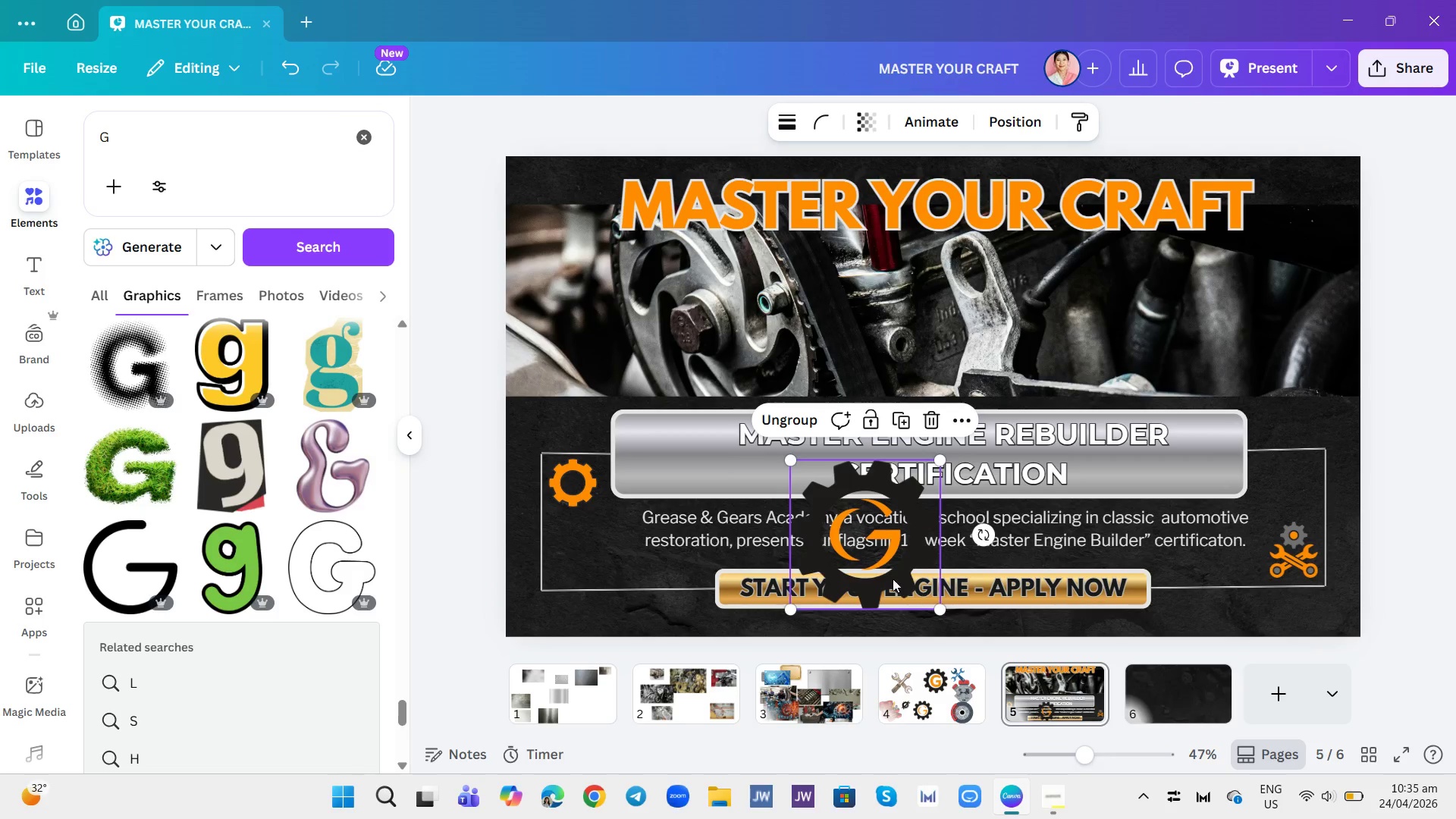 
left_click([41, 472])
 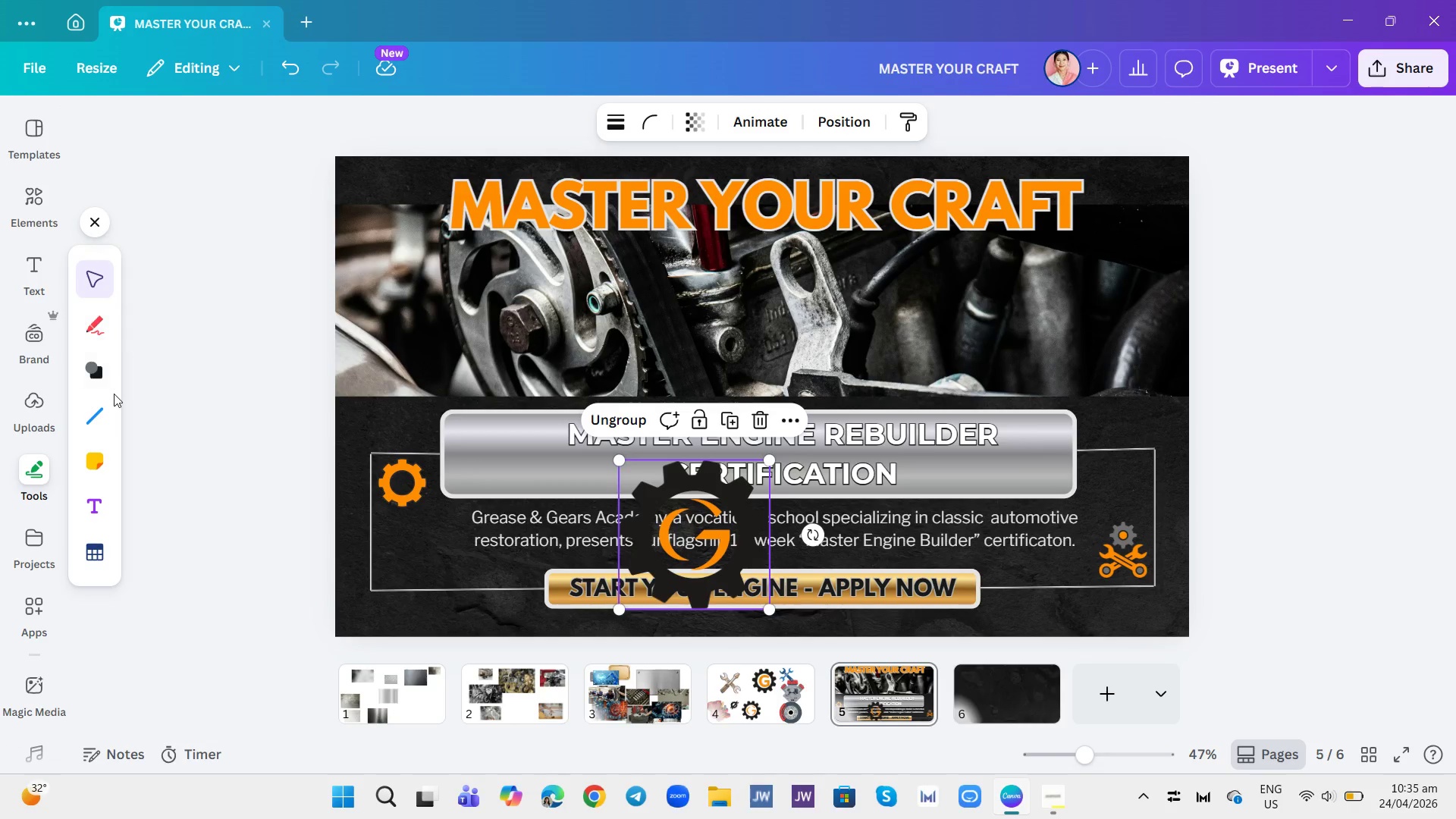 
left_click([97, 384])
 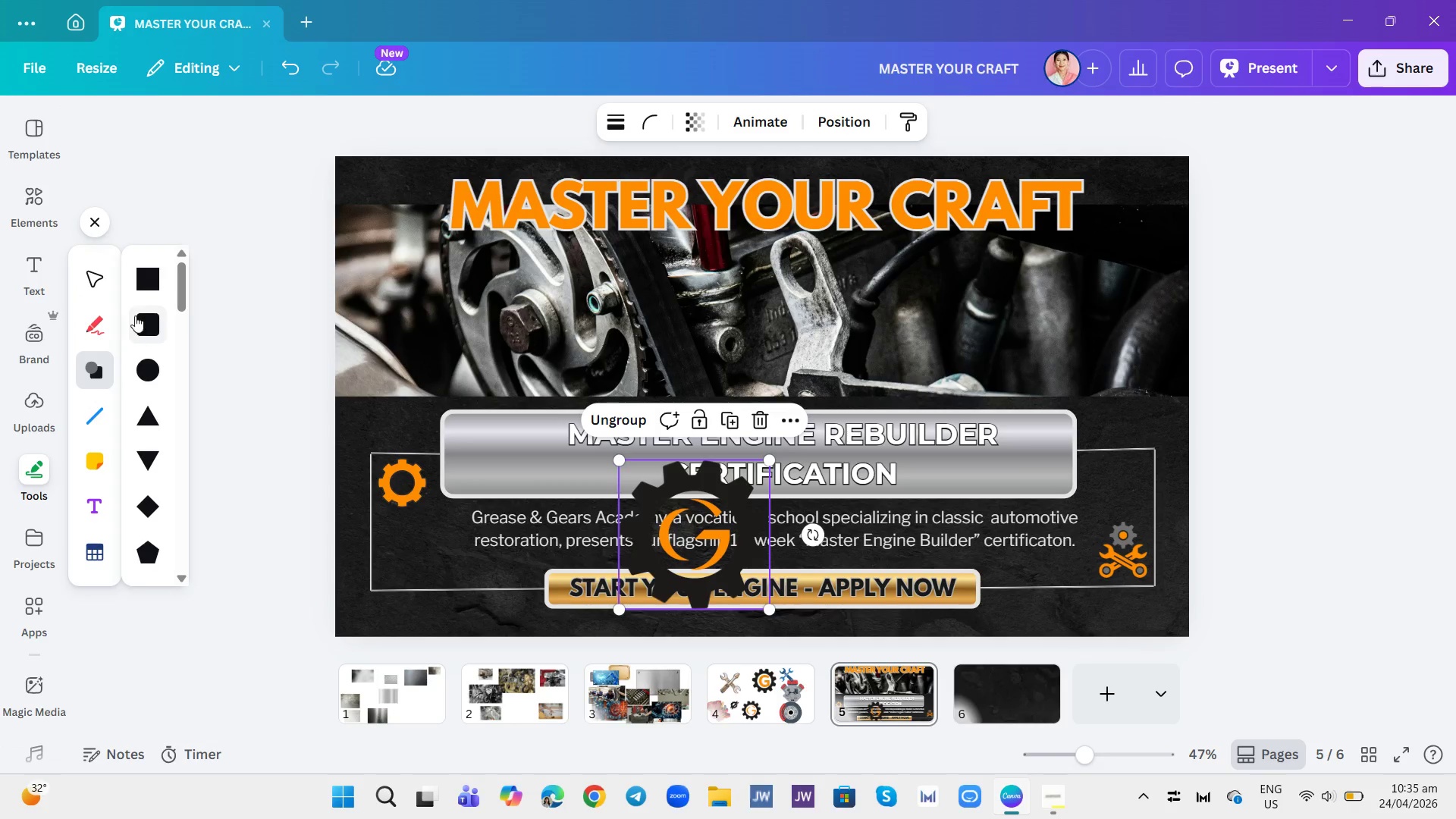 
left_click([155, 284])
 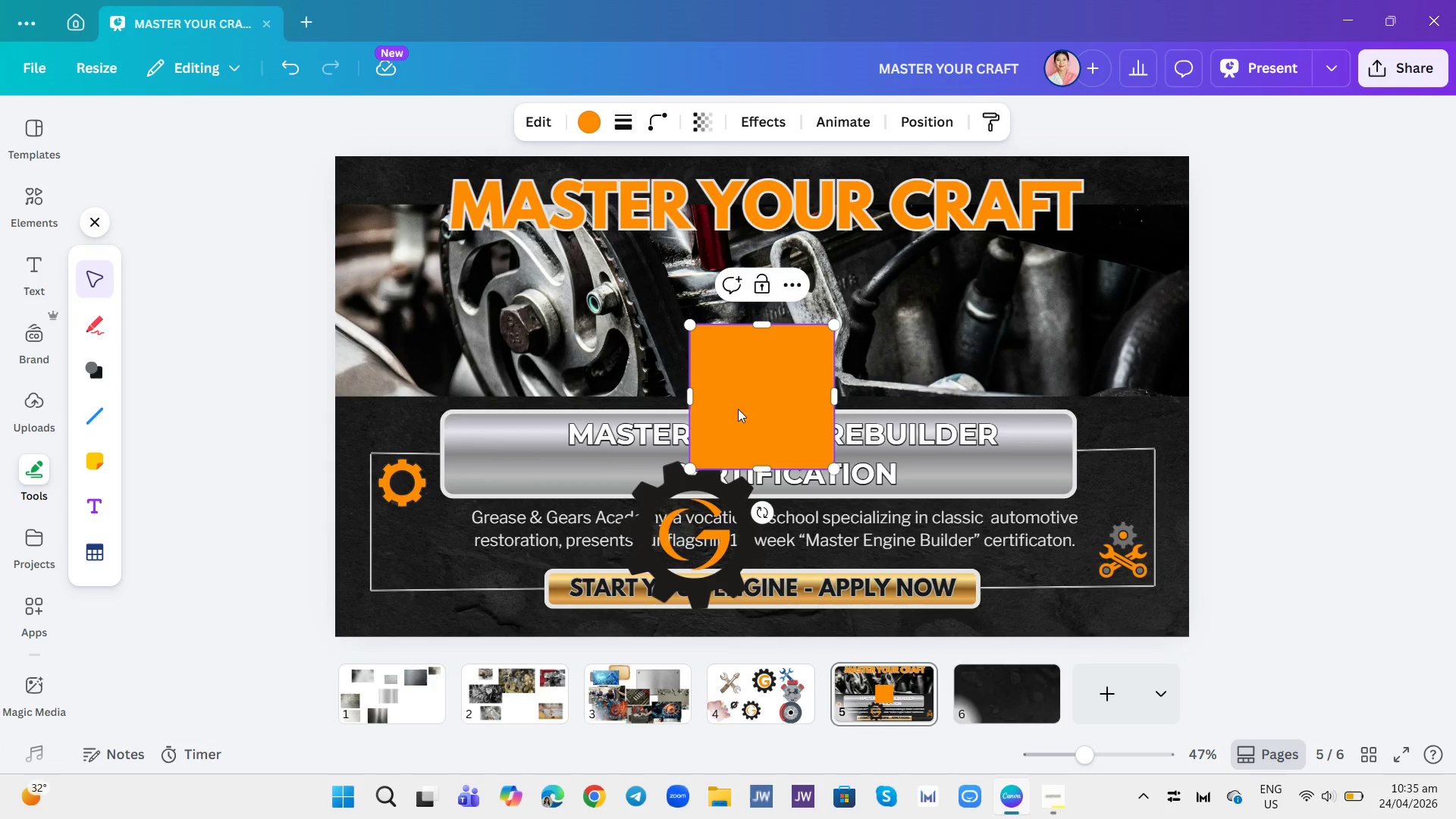 
left_click([750, 389])
 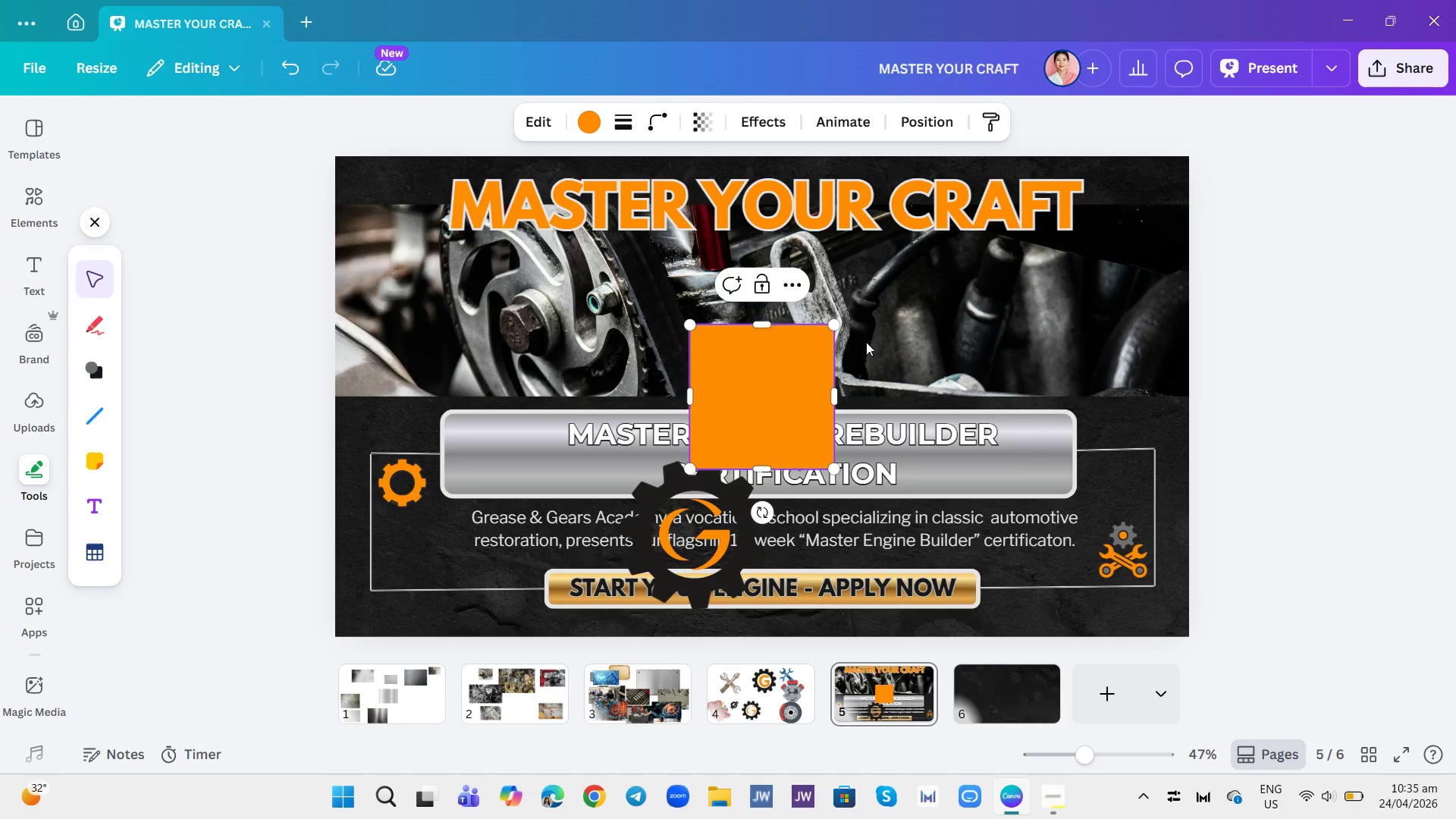 
left_click([873, 342])
 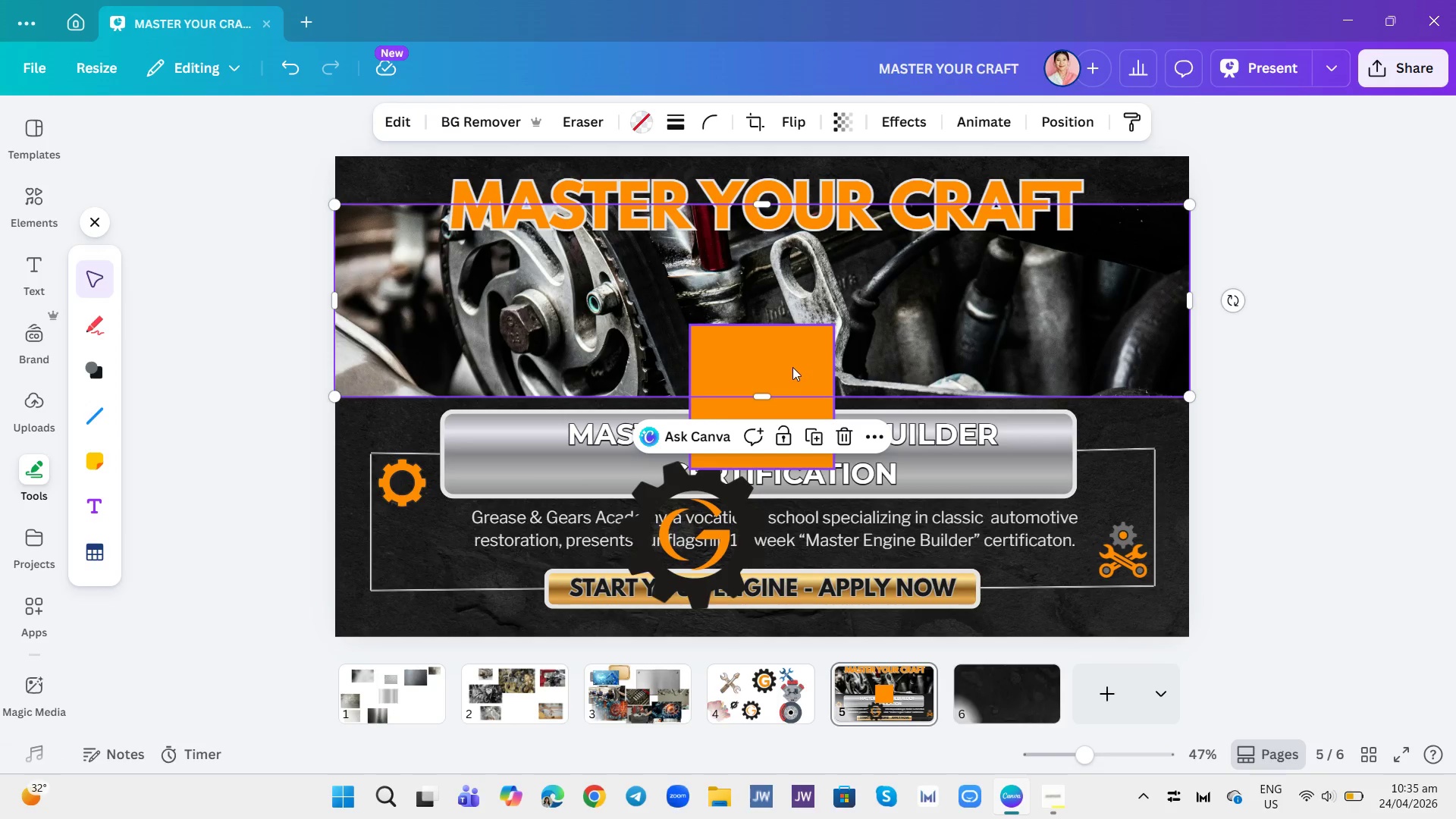 
left_click([792, 367])
 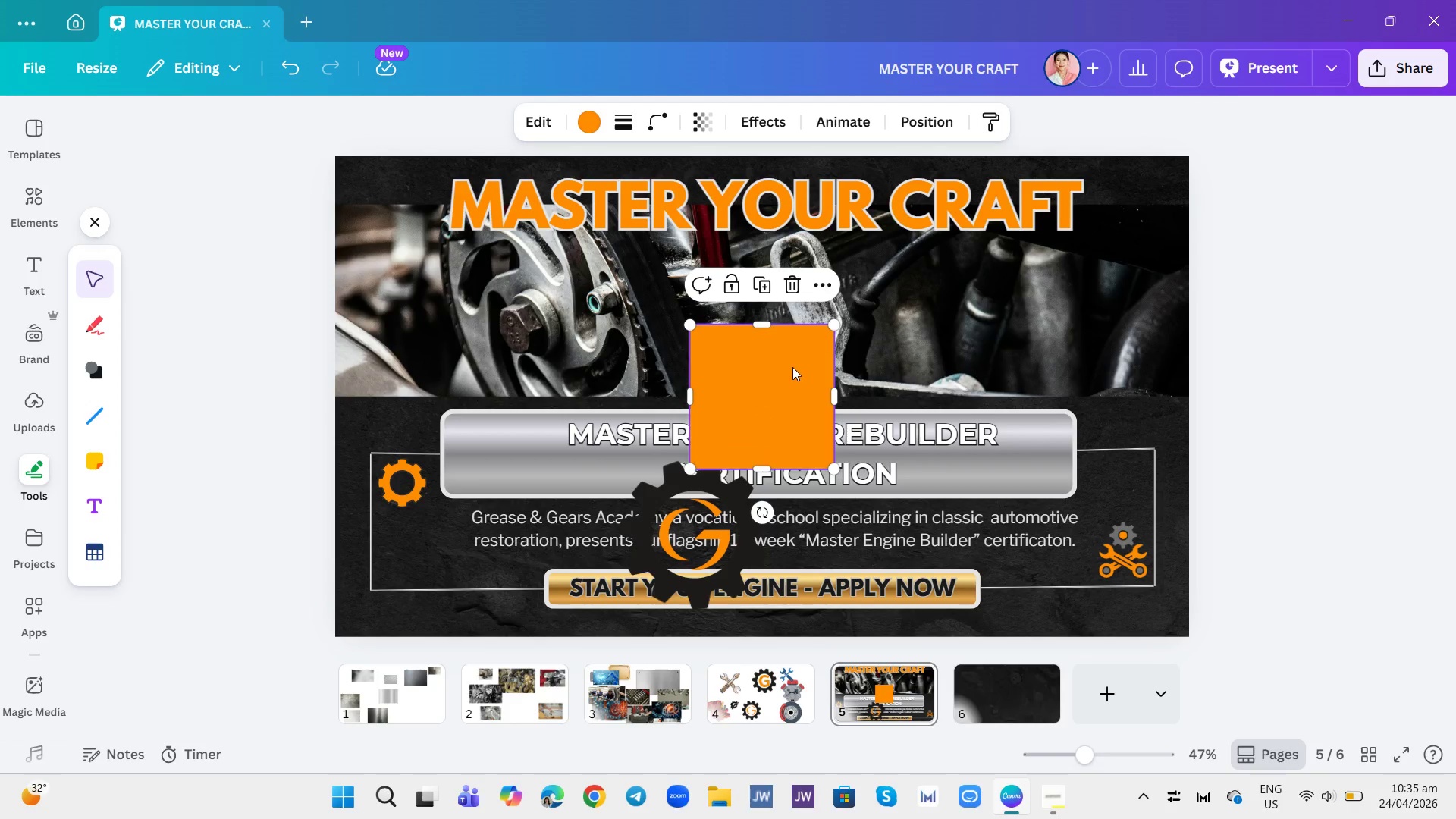 
left_click_drag(start_coordinate=[792, 367], to_coordinate=[438, 532])
 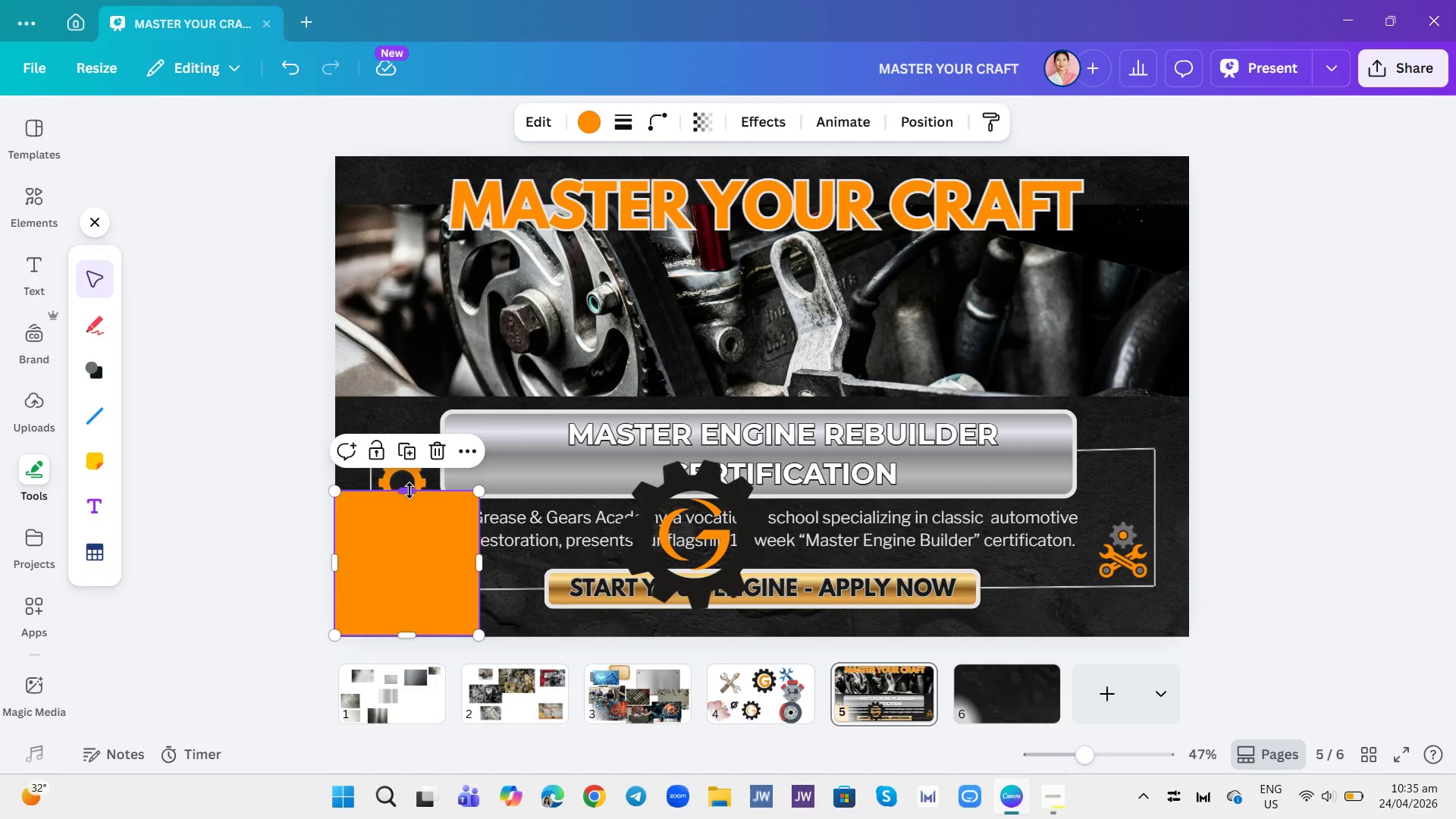 
left_click_drag(start_coordinate=[407, 488], to_coordinate=[419, 595])
 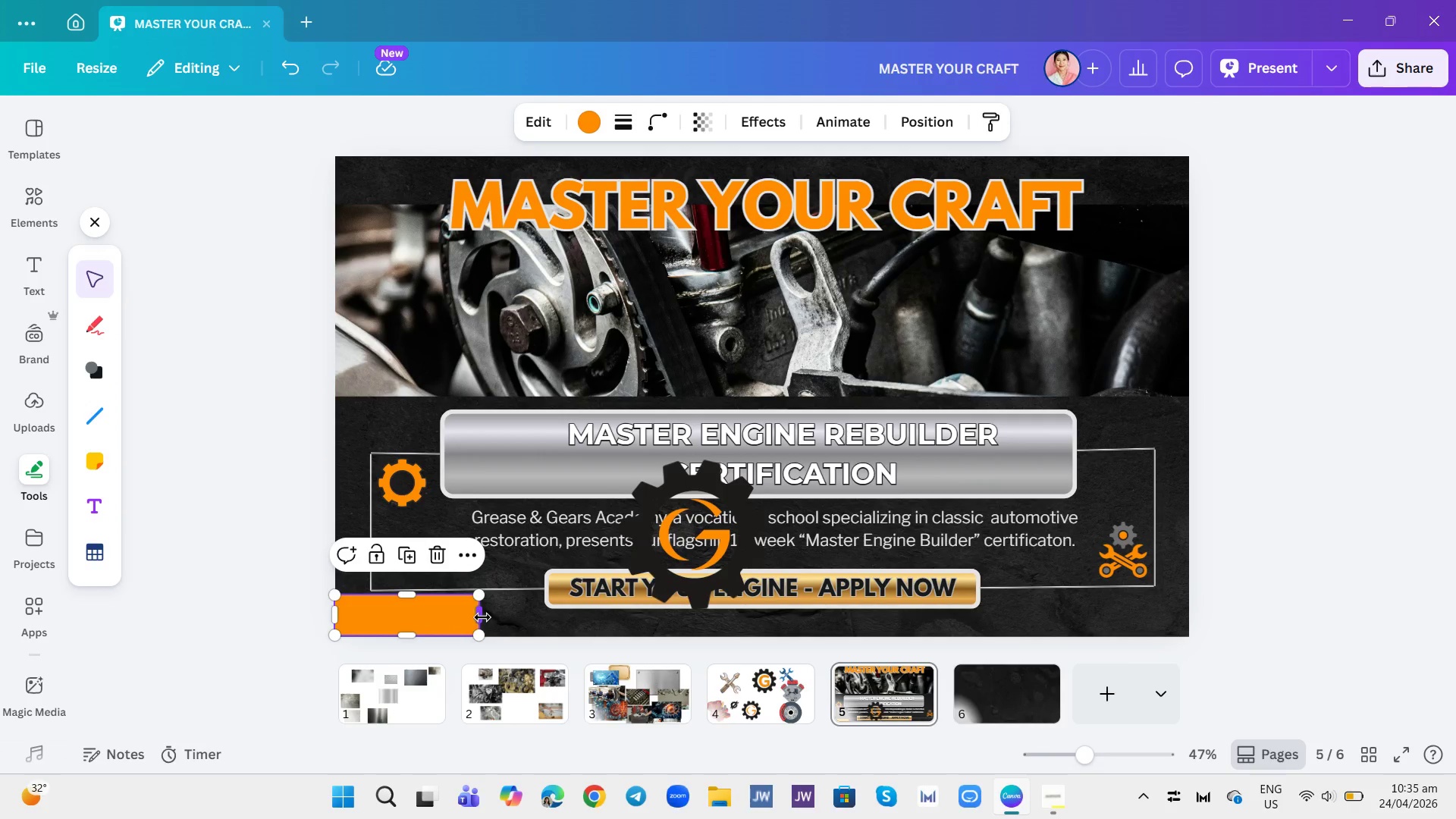 
left_click_drag(start_coordinate=[480, 617], to_coordinate=[1186, 664])
 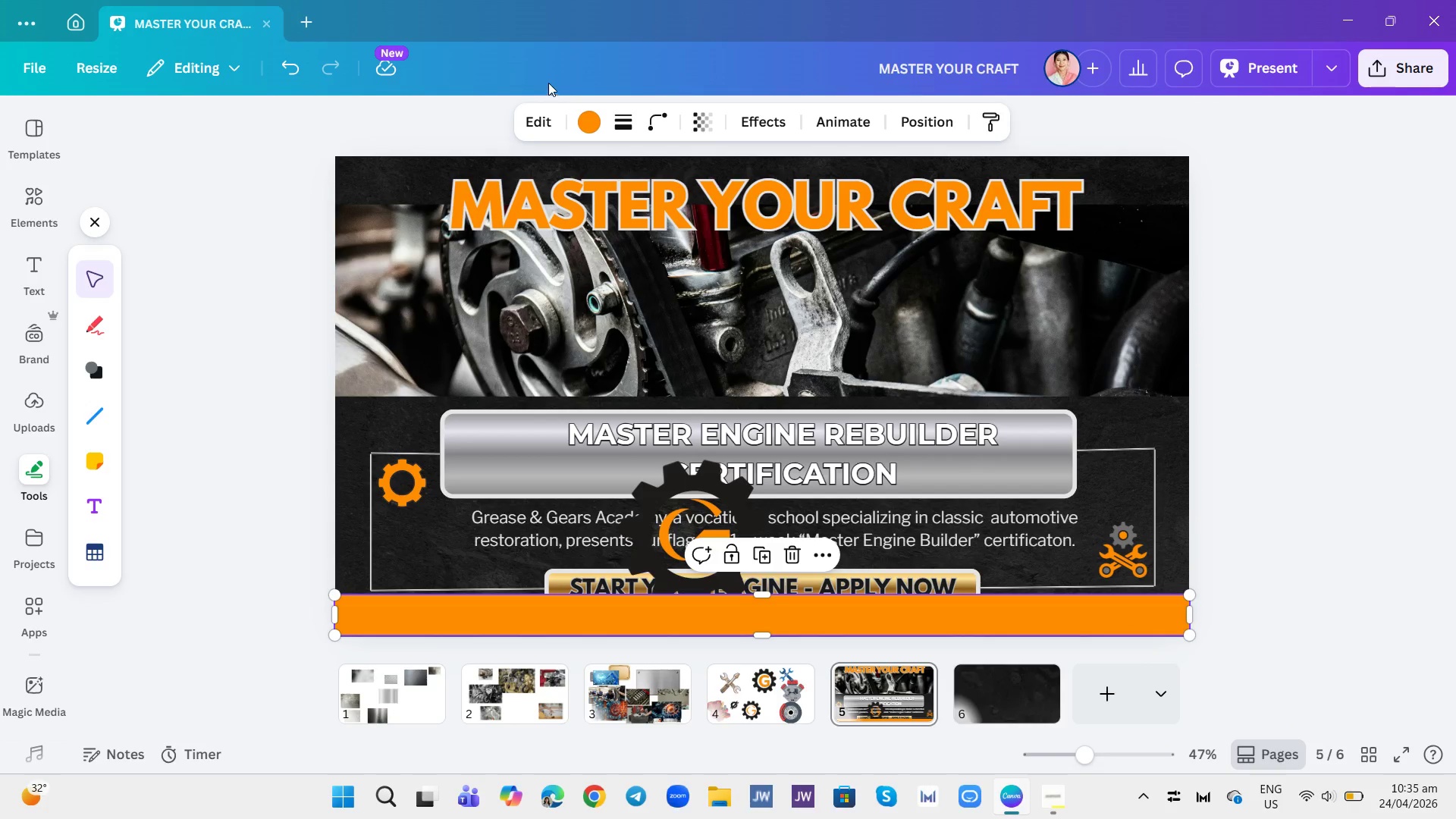 
left_click([588, 125])
 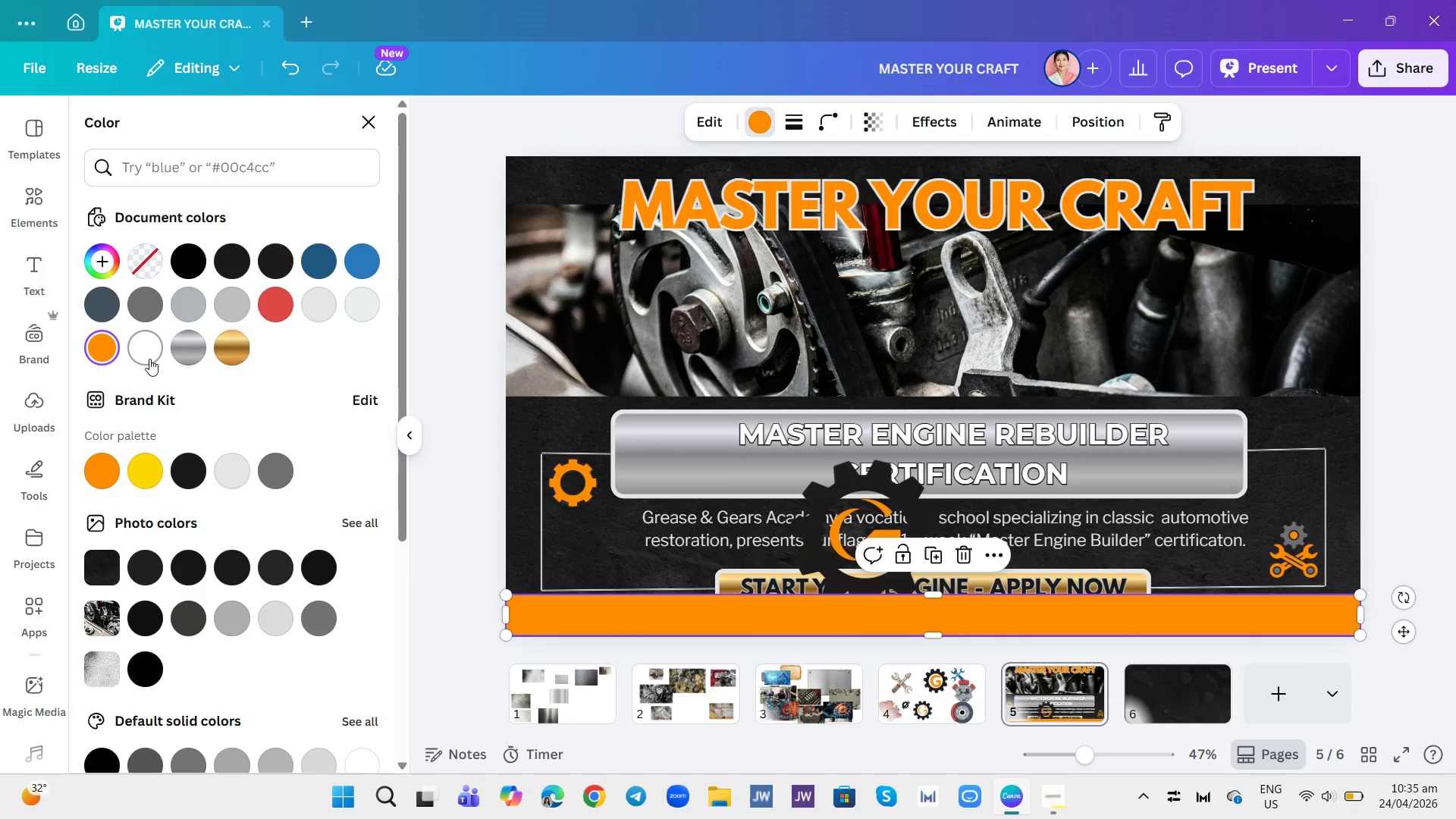 
left_click([141, 350])
 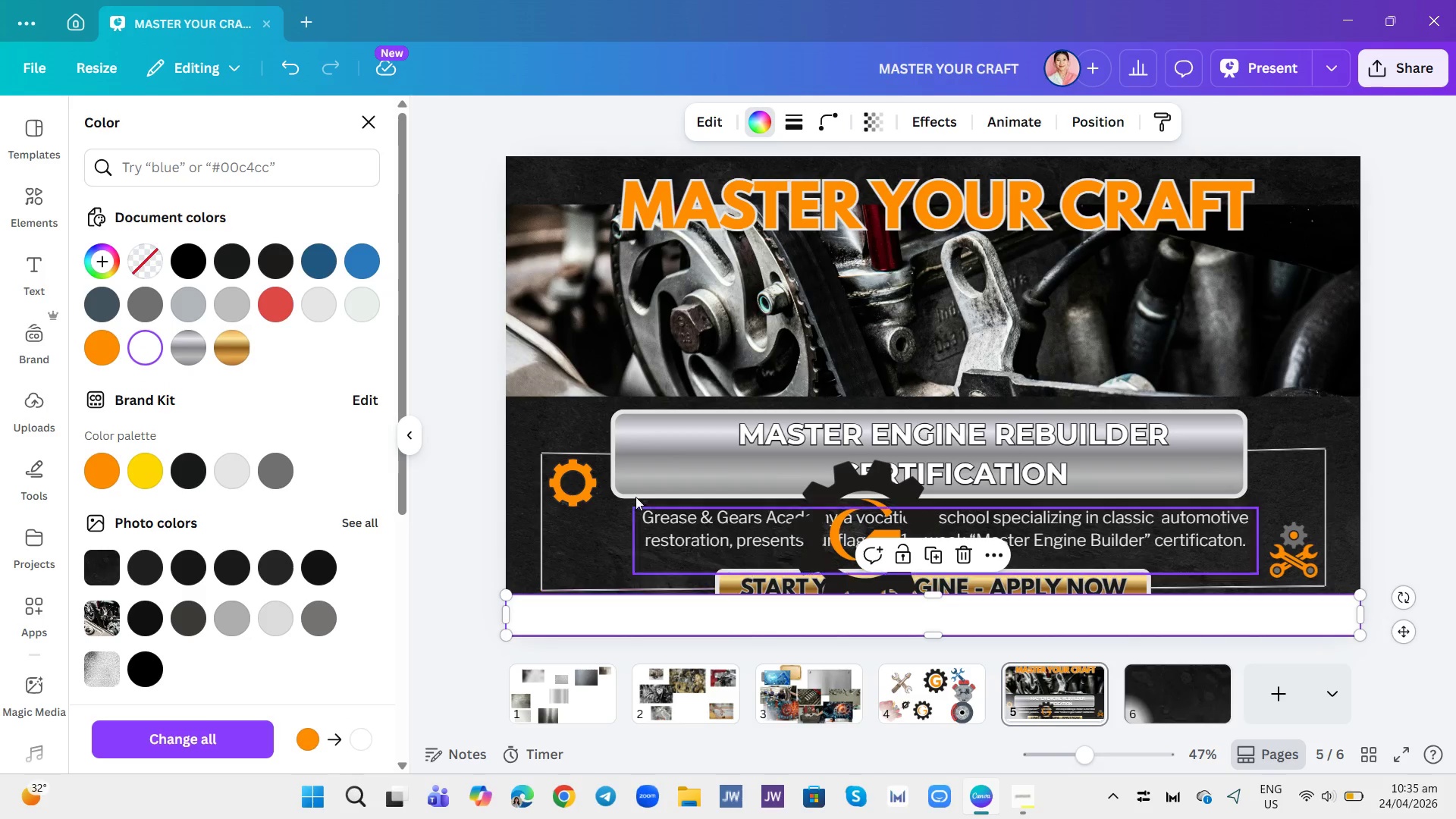 
left_click([1100, 112])
 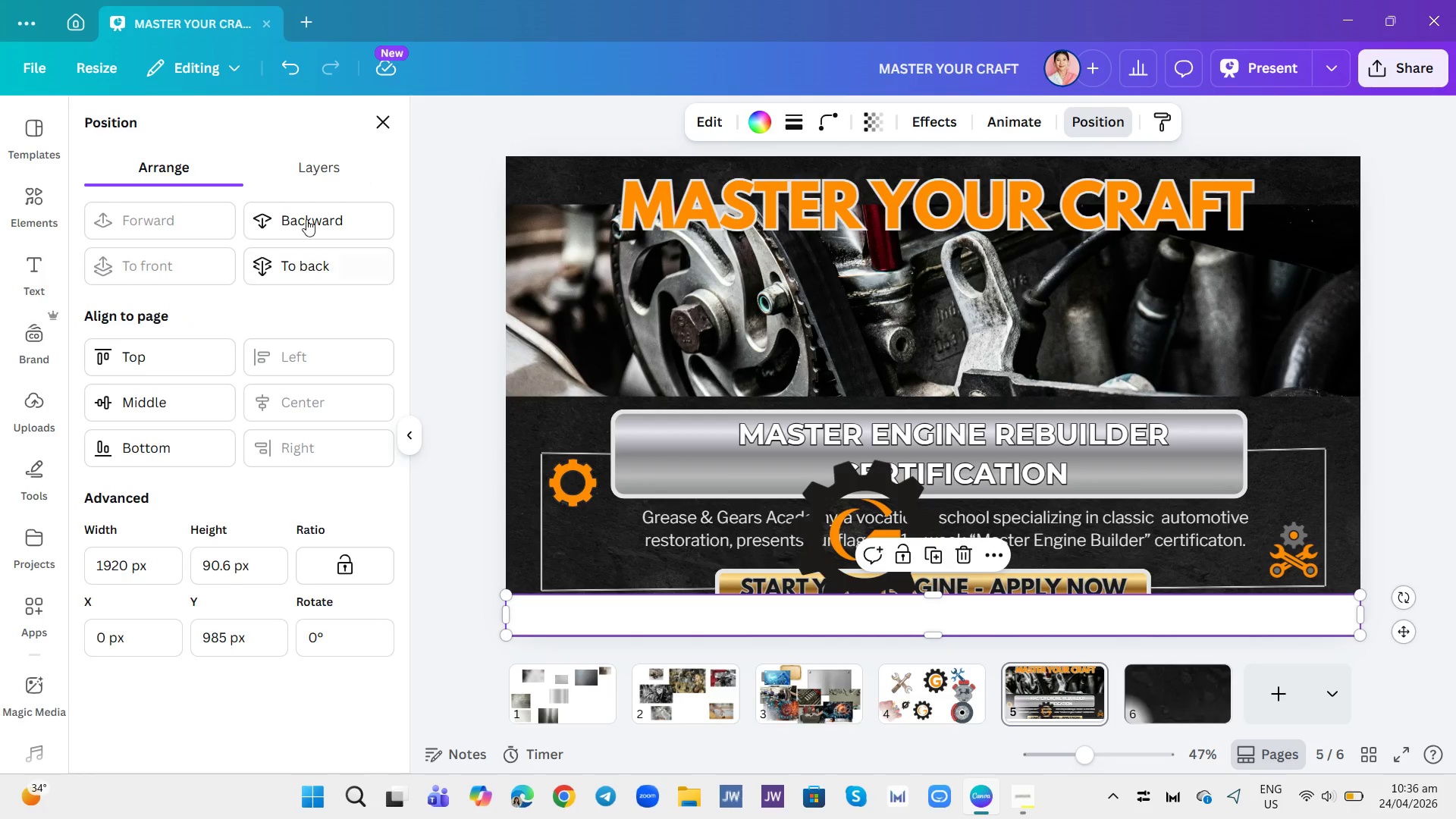 
left_click([346, 180])
 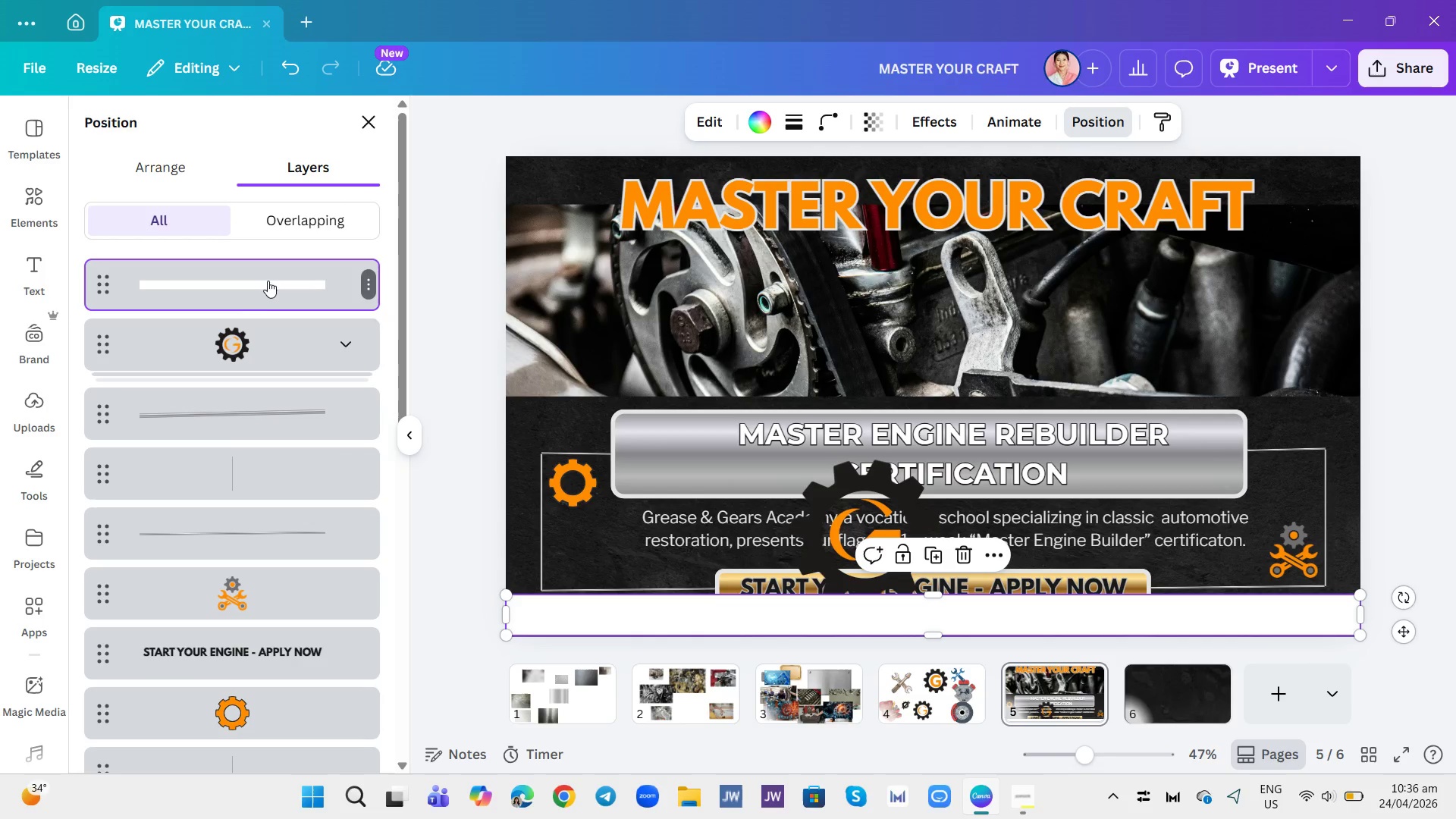 
left_click_drag(start_coordinate=[252, 284], to_coordinate=[260, 589])
 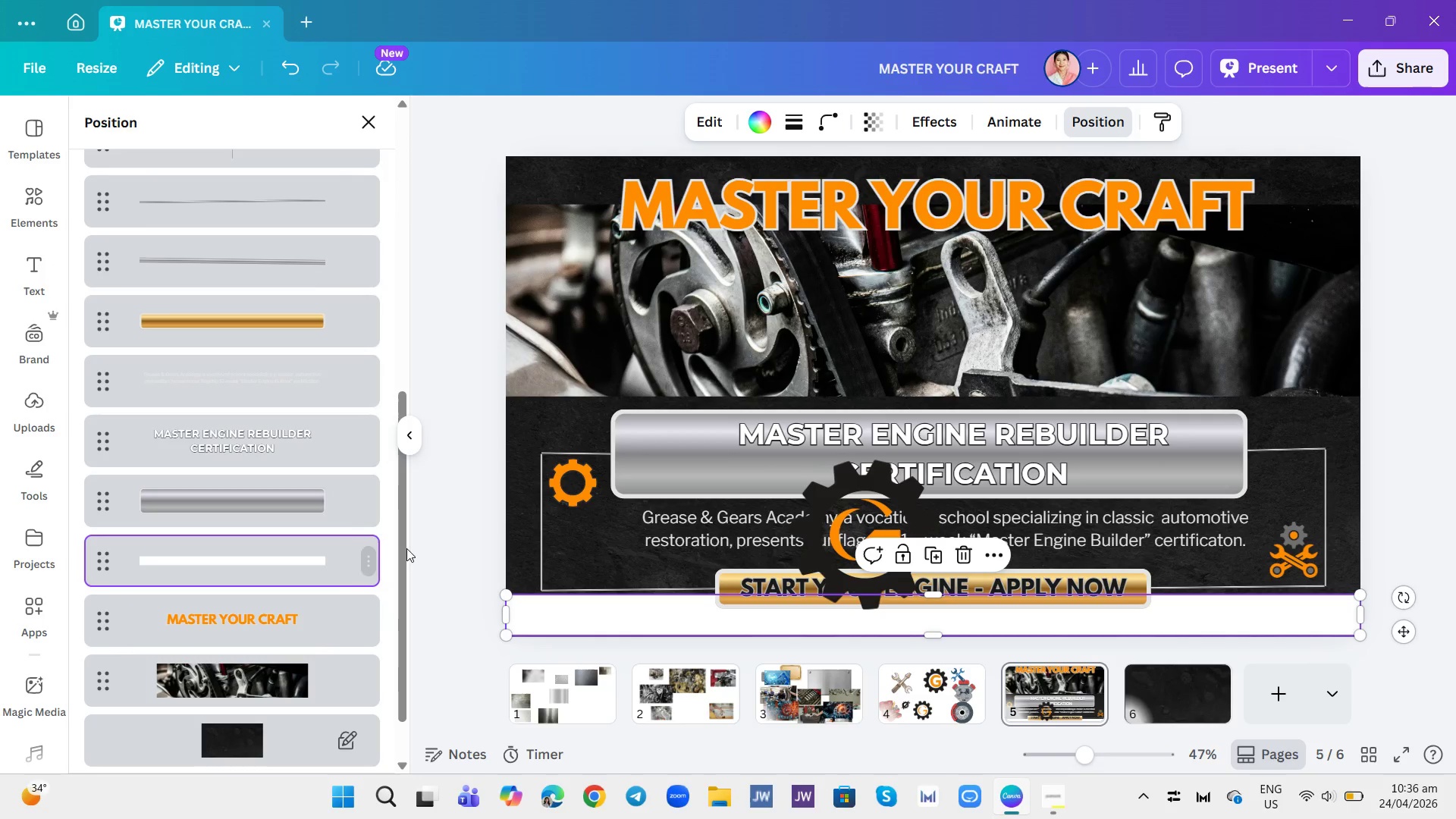 
left_click([429, 538])
 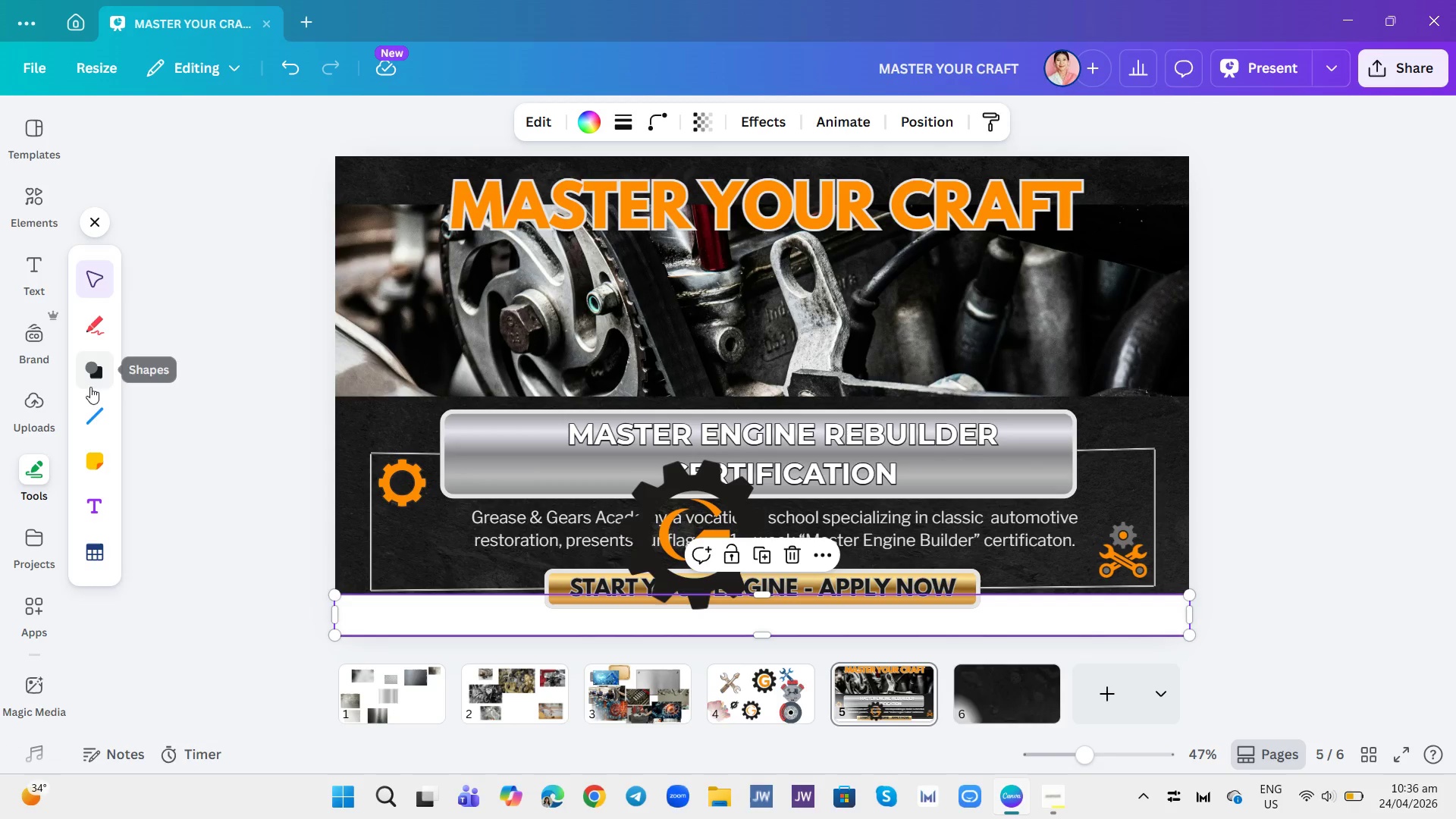 
wait(6.83)
 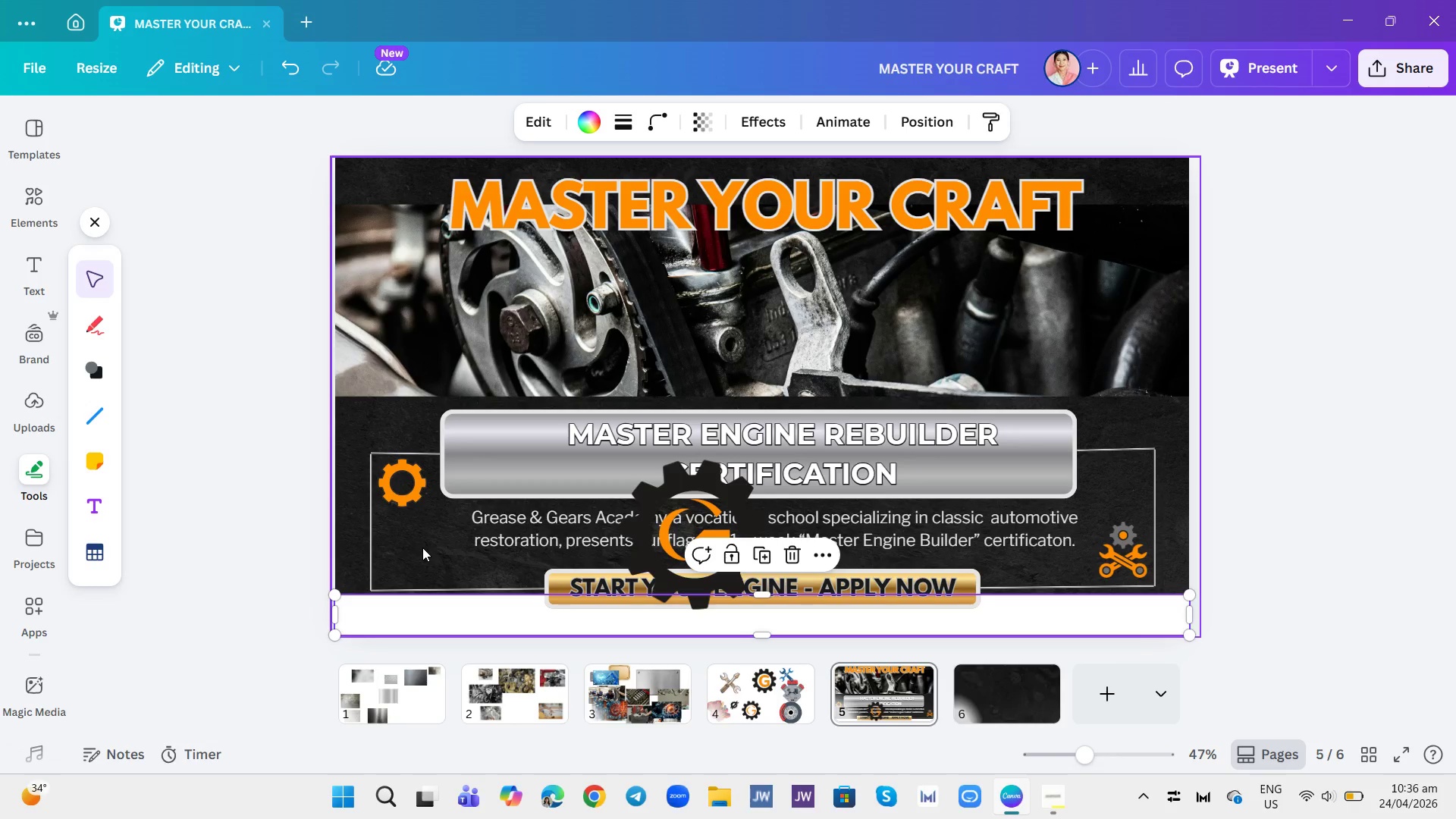 
left_click([35, 263])
 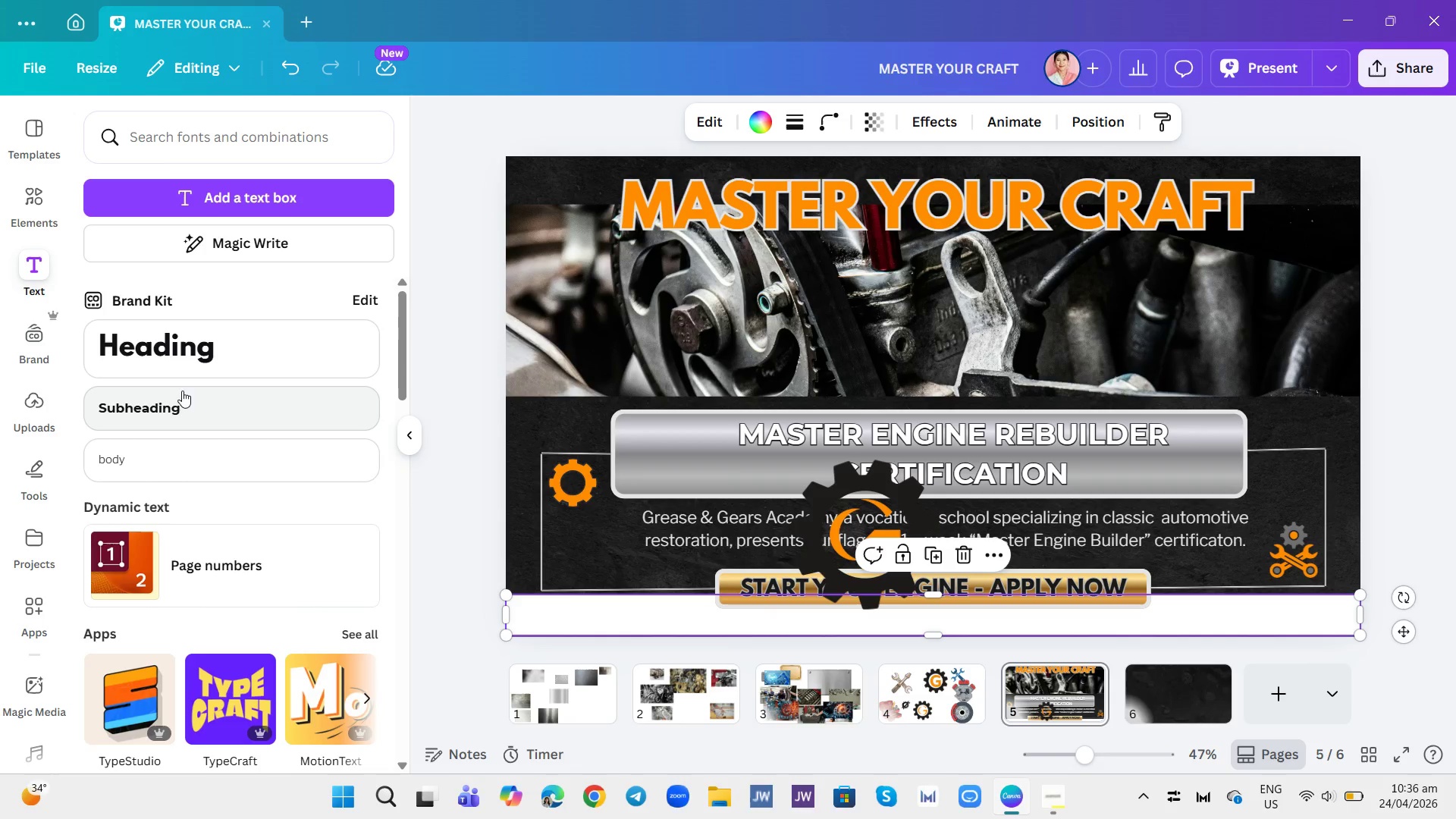 
wait(12.88)
 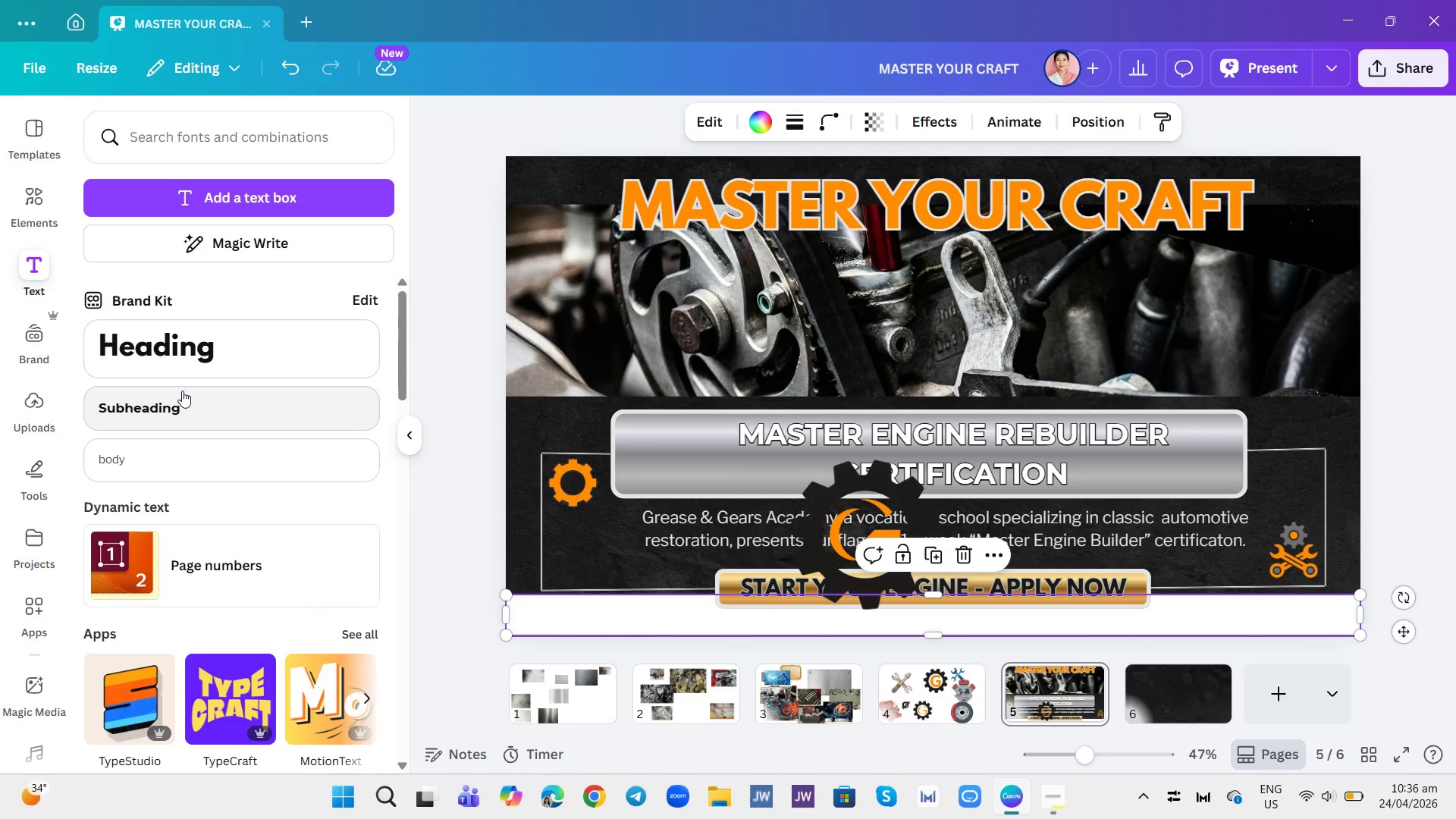 
left_click([219, 359])
 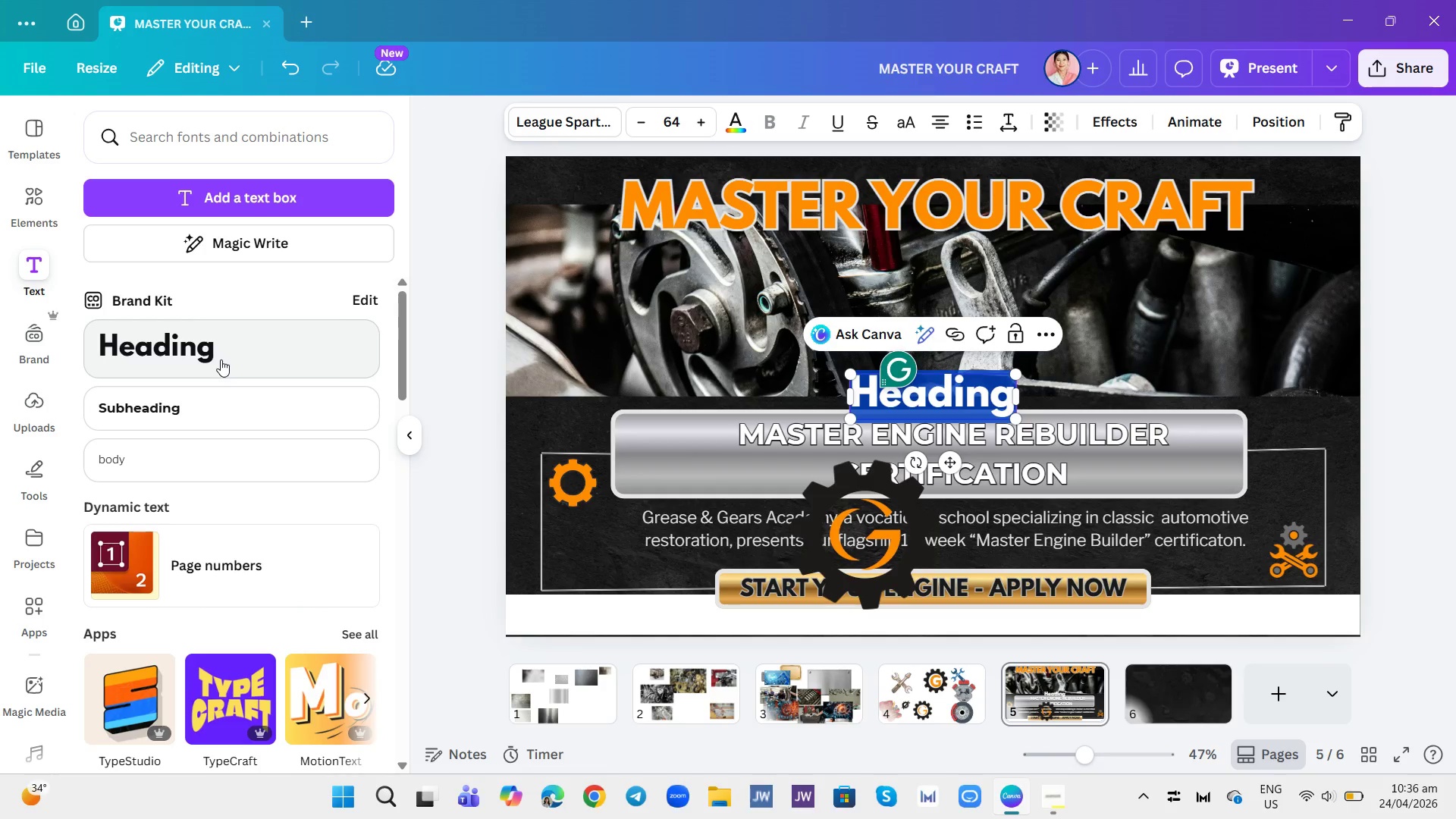 
hold_key(key=ControlLeft, duration=0.75)
 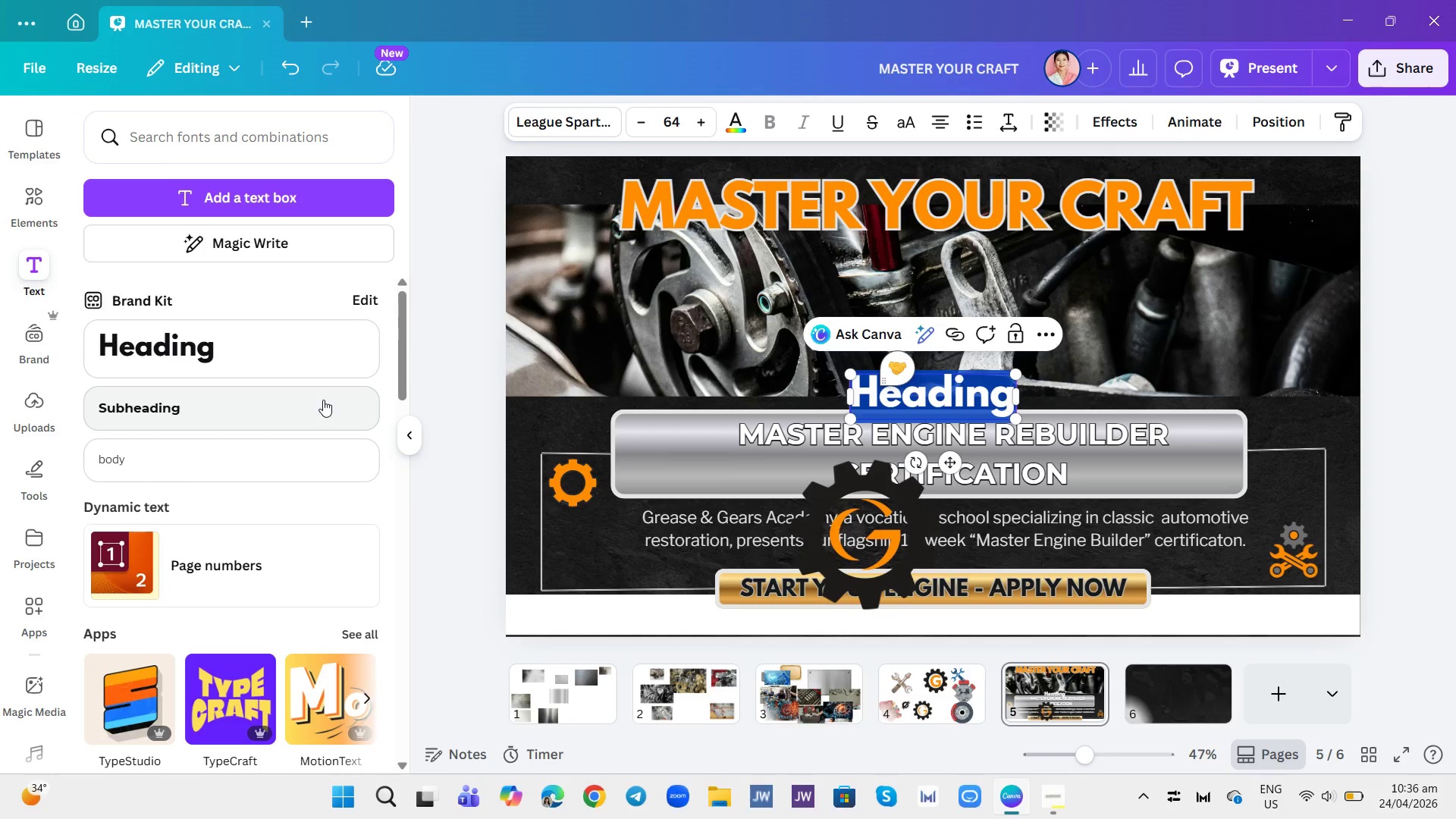 
key(Control+Z)
 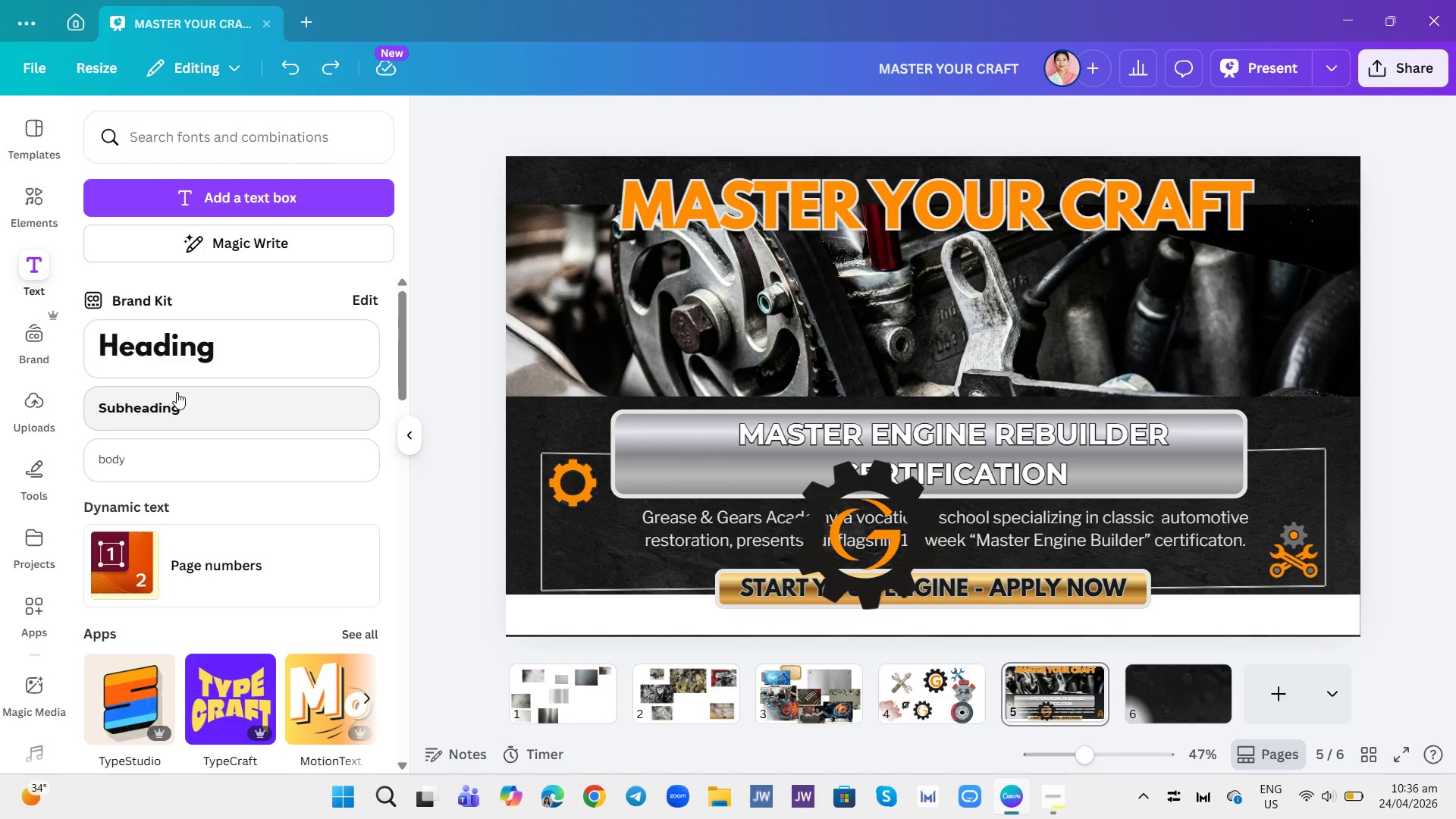 
left_click([177, 404])
 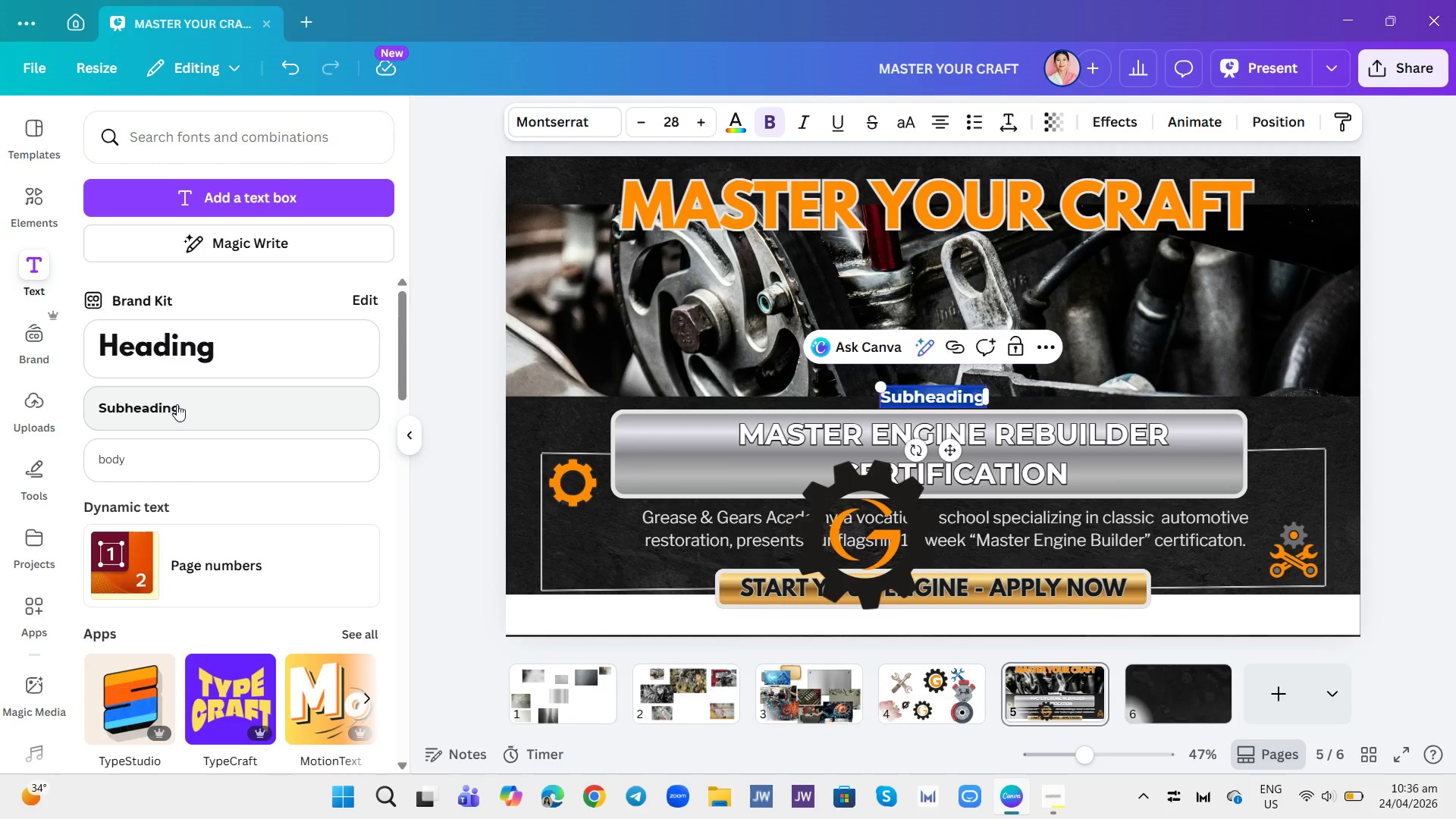 
type(GRES)
key(Backspace)
type(ASE & GERS[Delete][Delete][Delete])
key(Backspace)
key(Backspace)
key(Backspace)
type(EARS)
 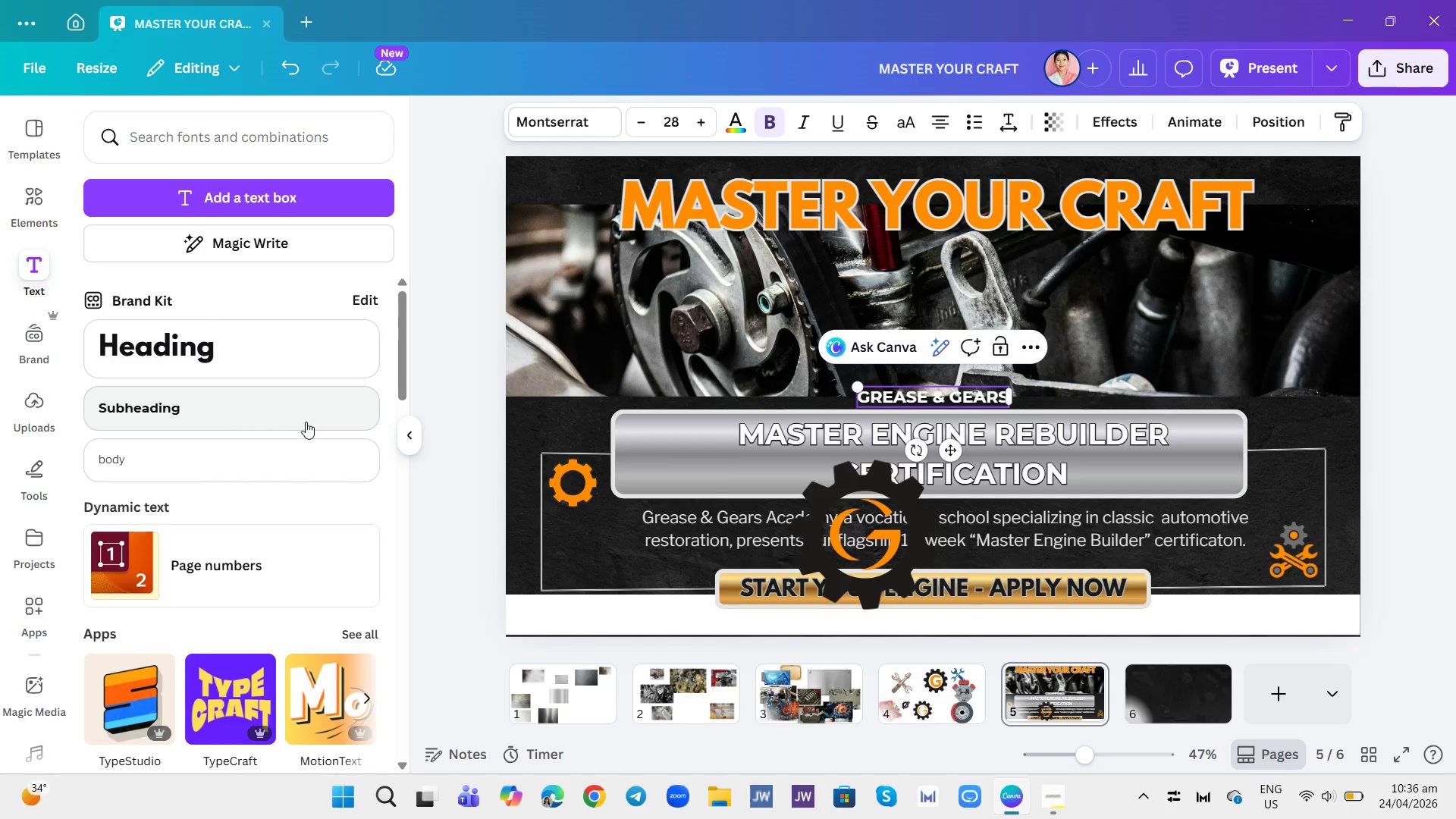 
left_click([1054, 385])
 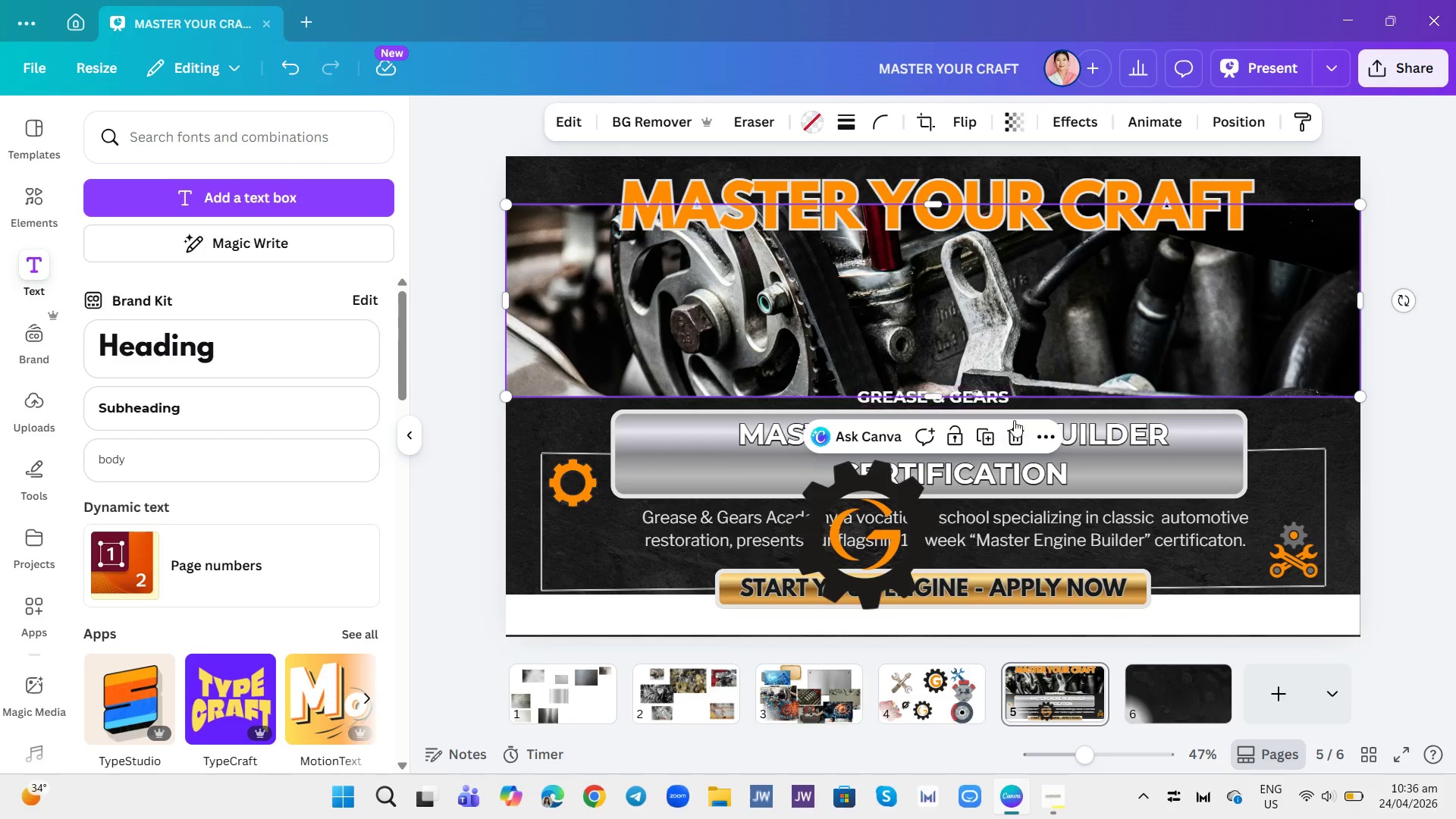 
left_click([1029, 403])
 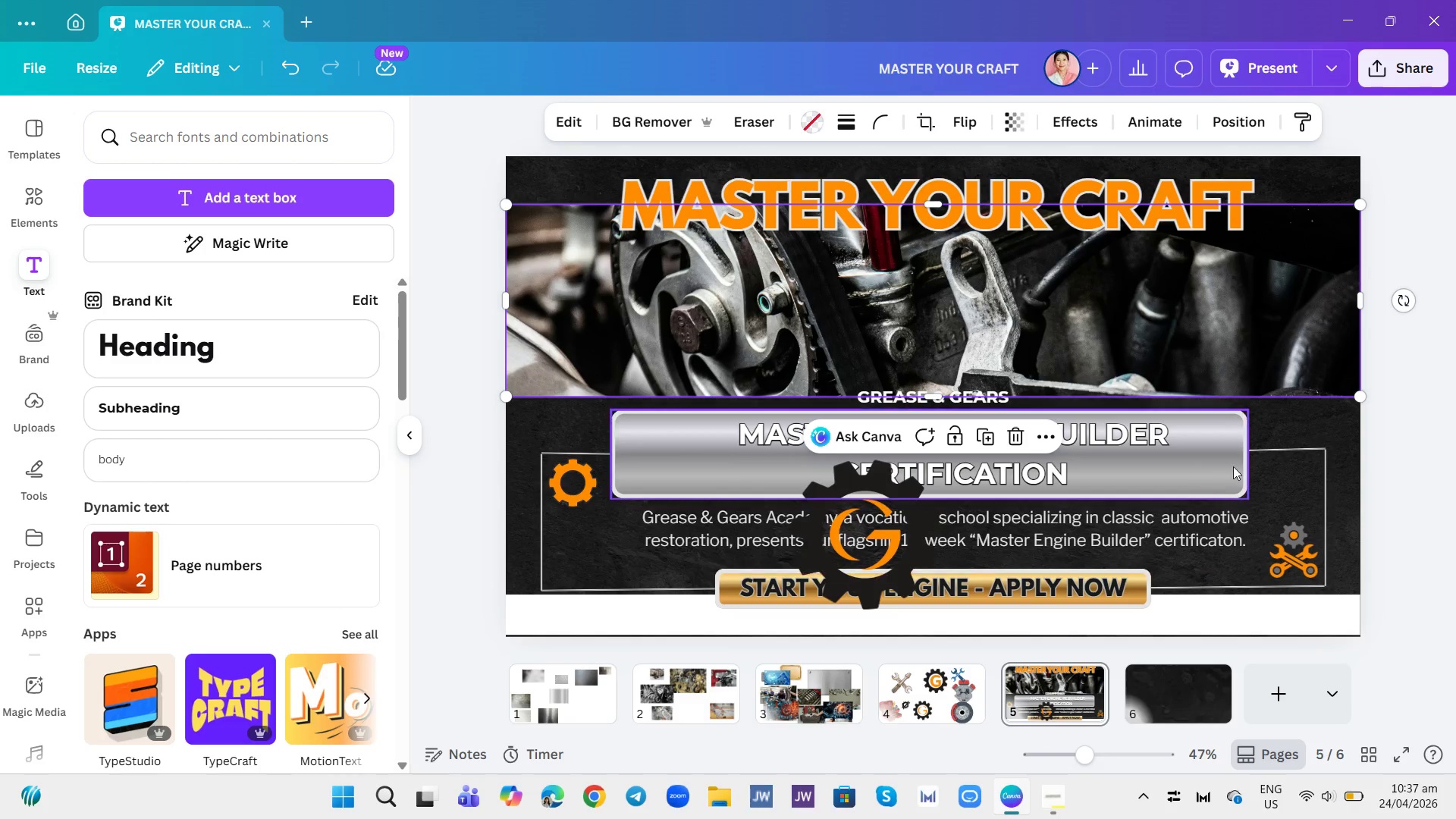 
left_click([1316, 418])
 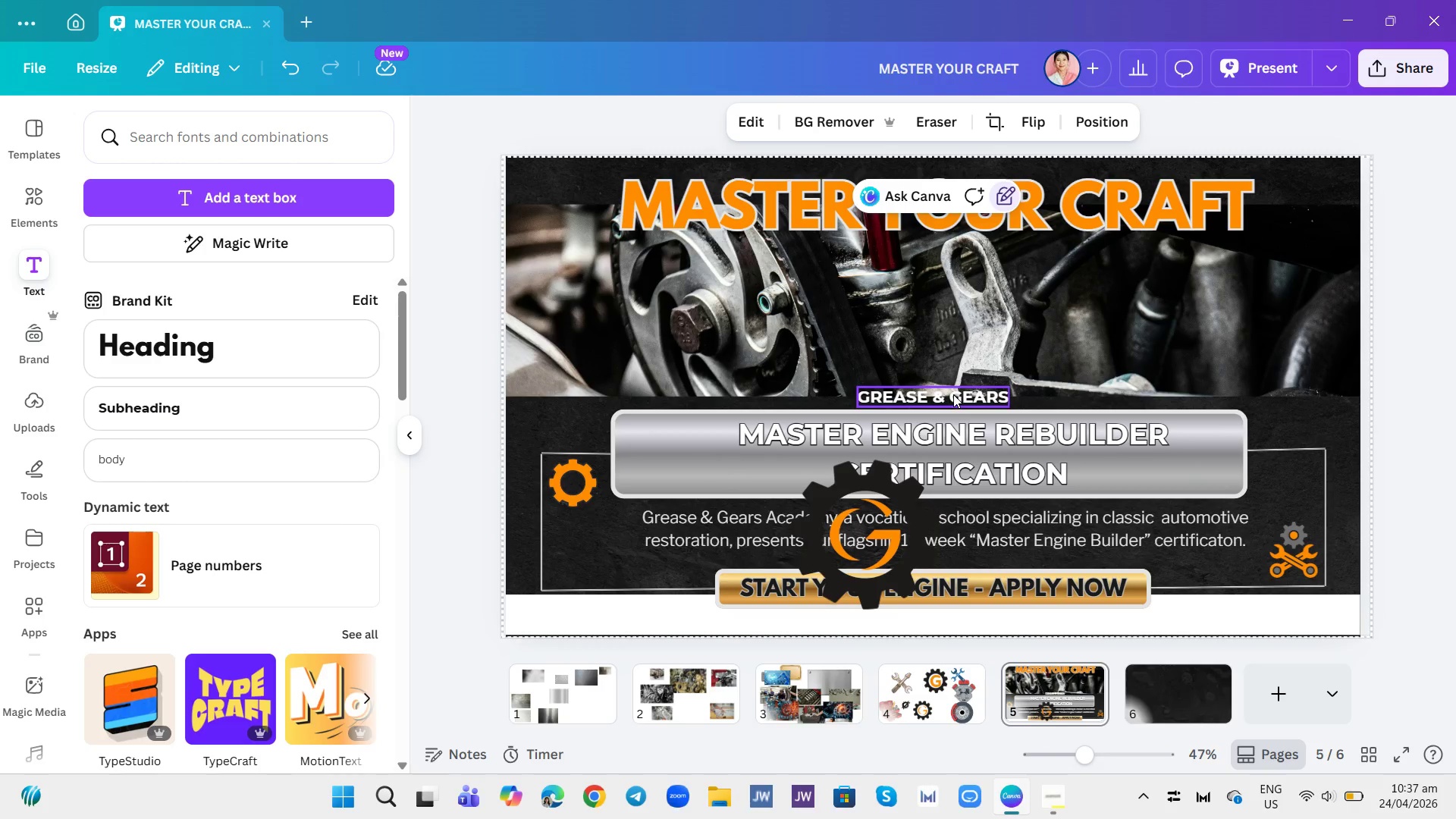 
left_click_drag(start_coordinate=[953, 394], to_coordinate=[929, 684])
 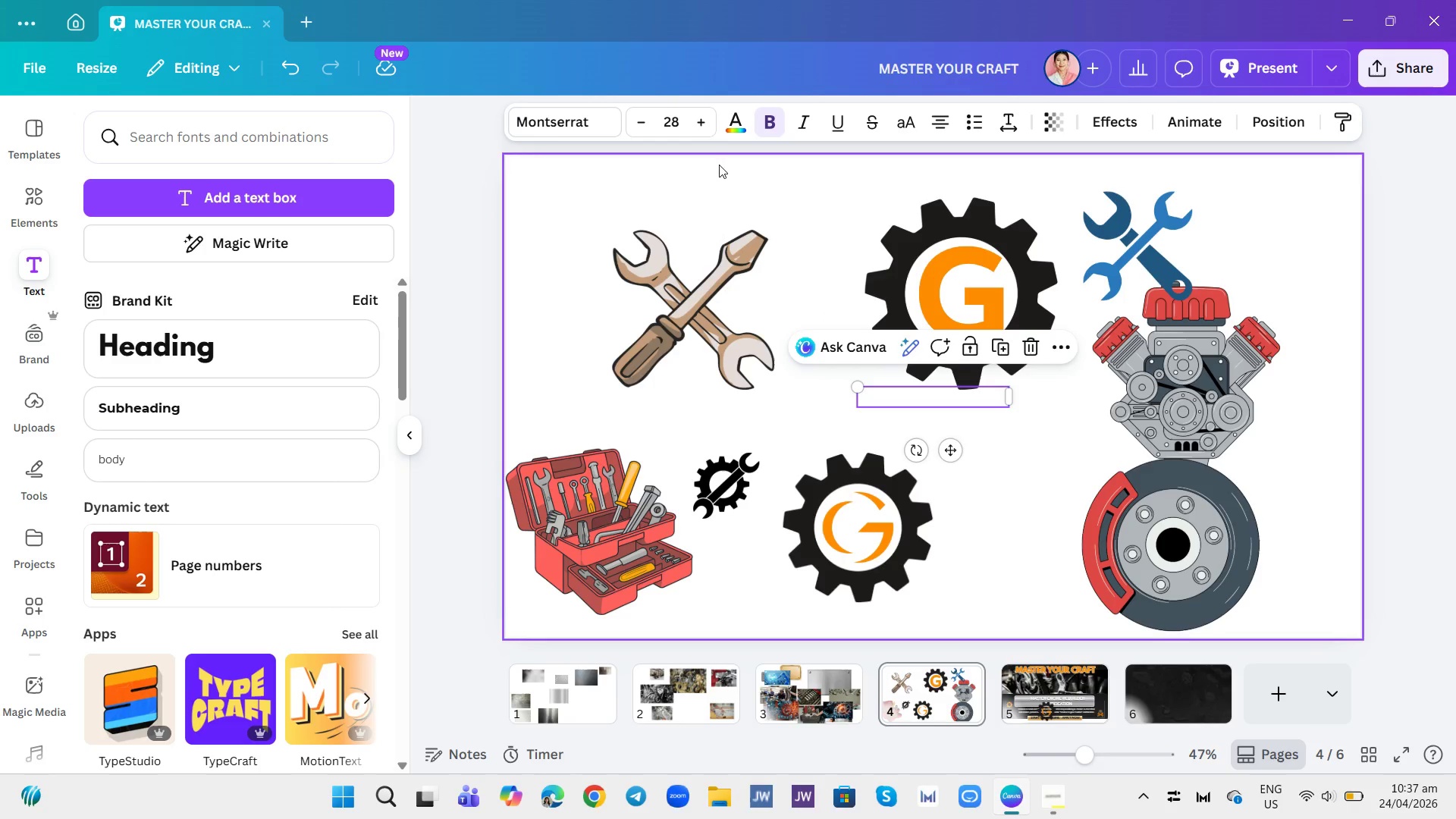 
left_click([732, 123])
 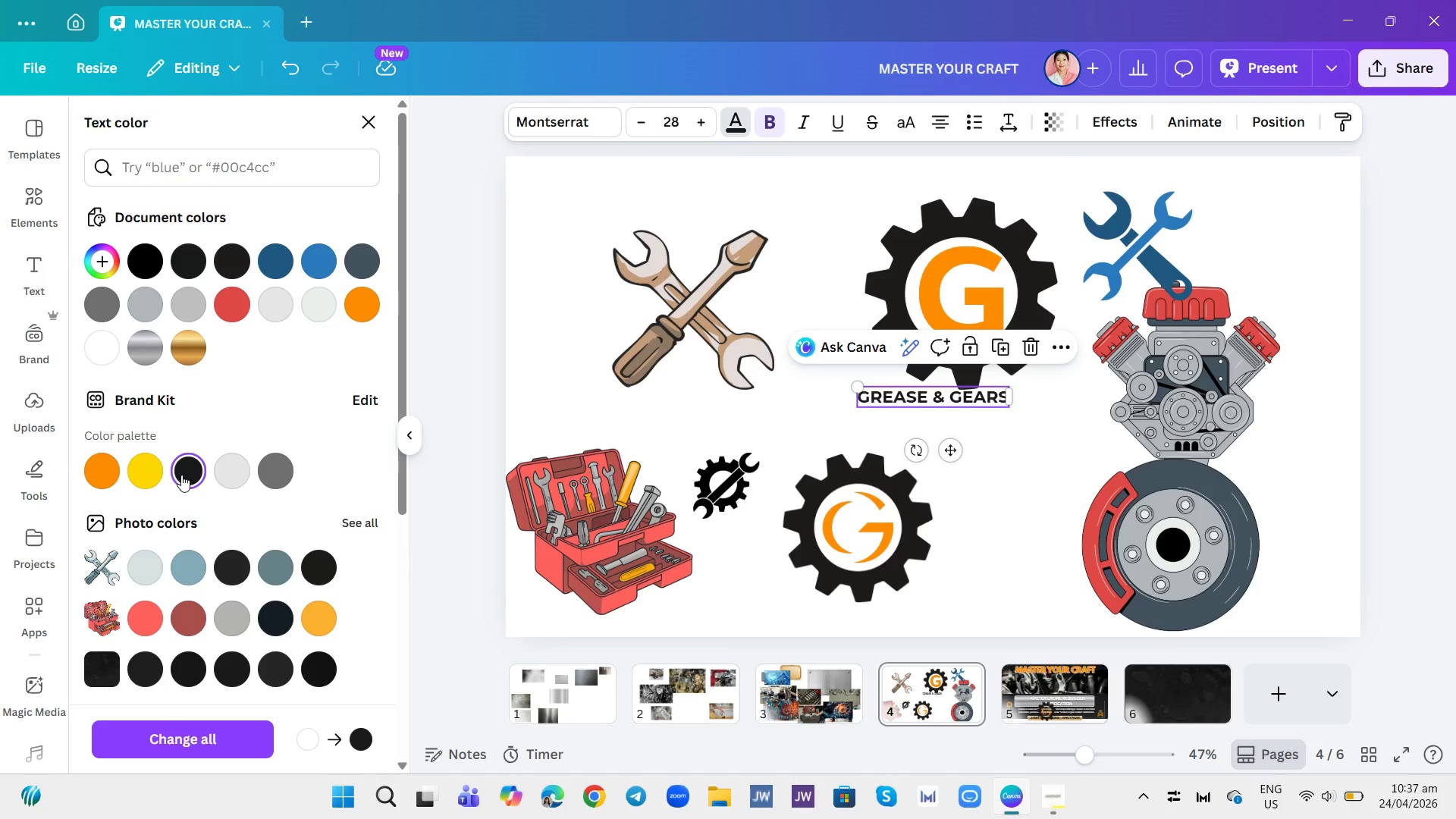 
left_click([986, 473])
 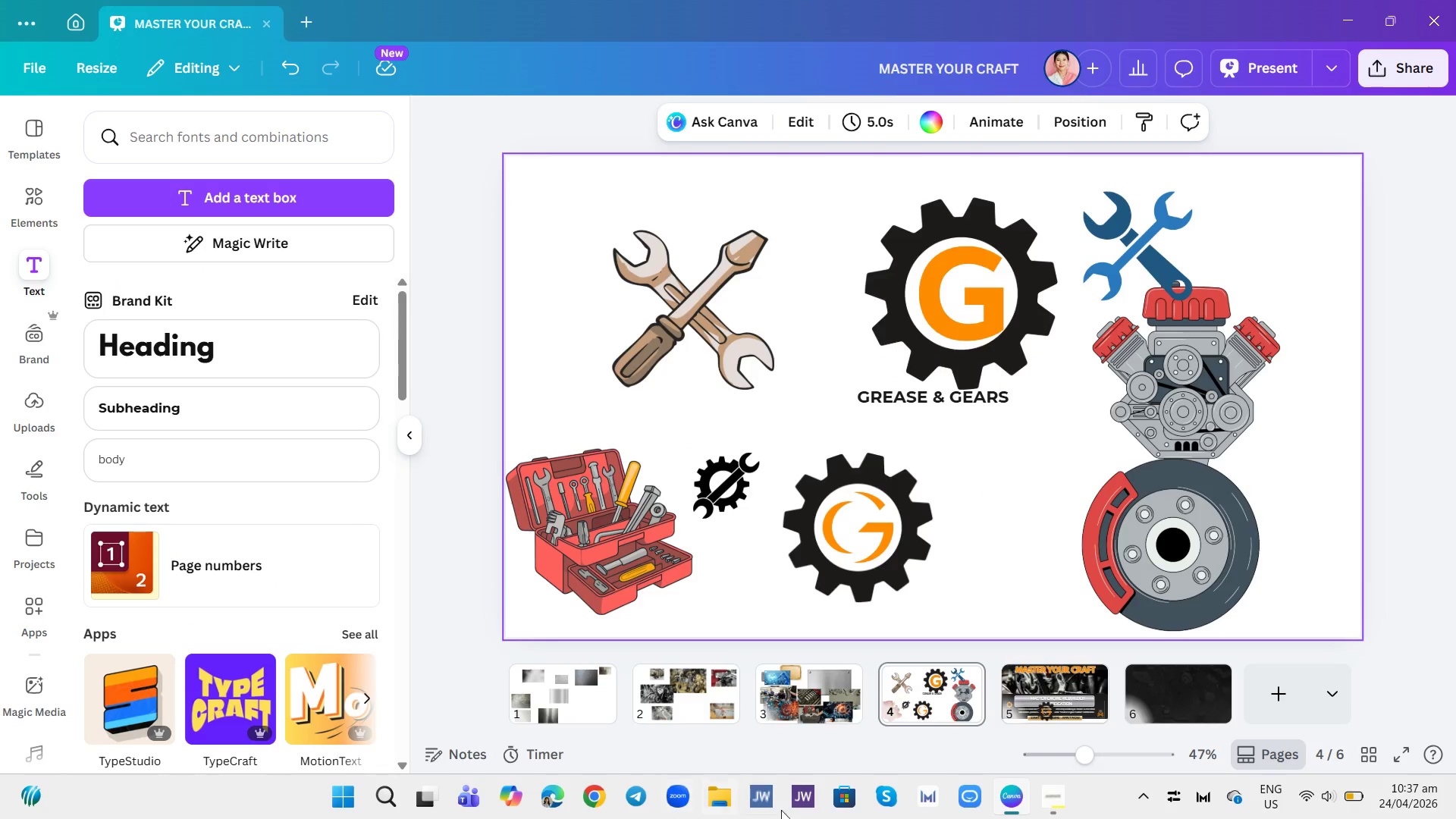 
left_click([1078, 696])
 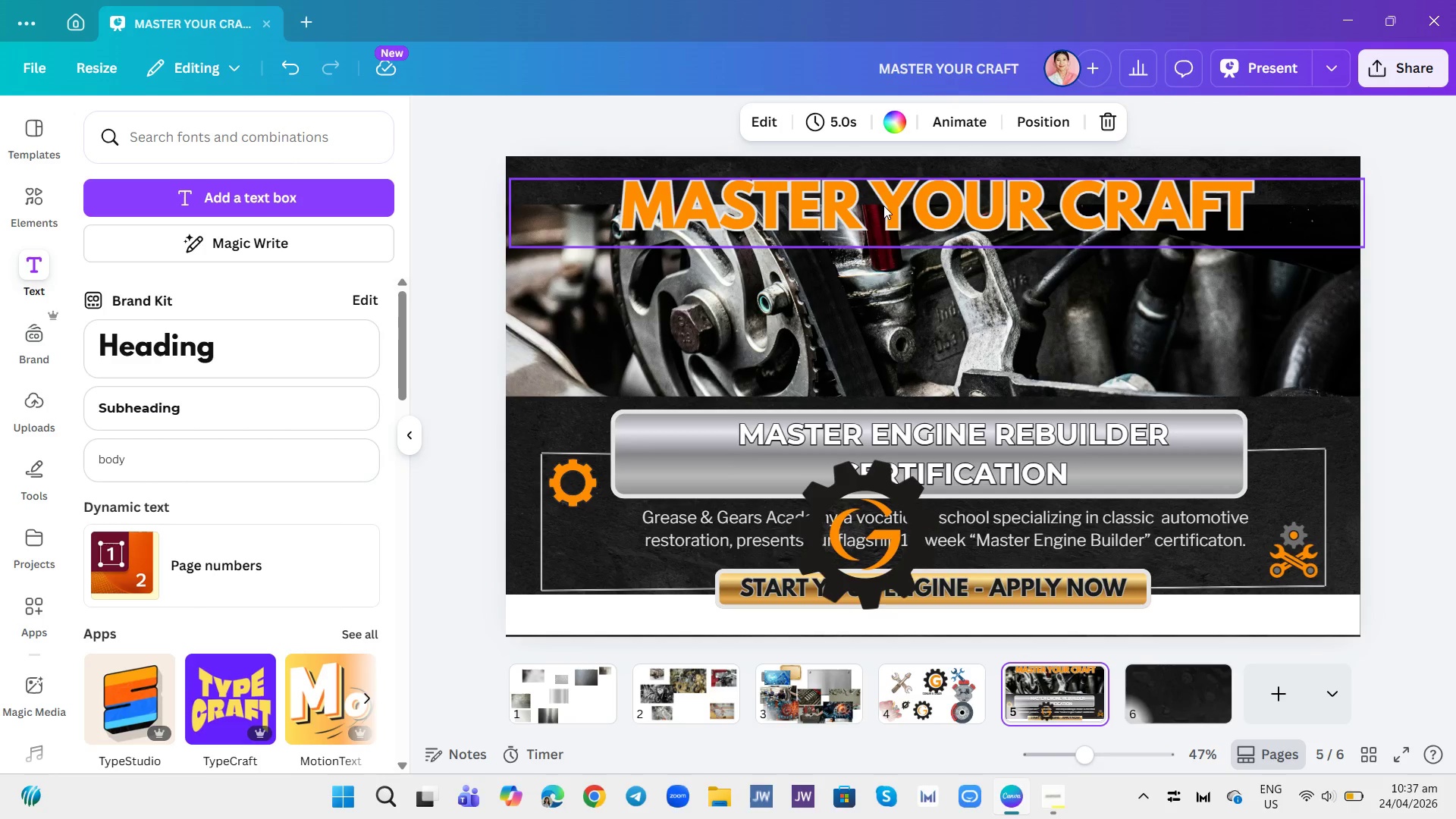 
left_click([883, 206])
 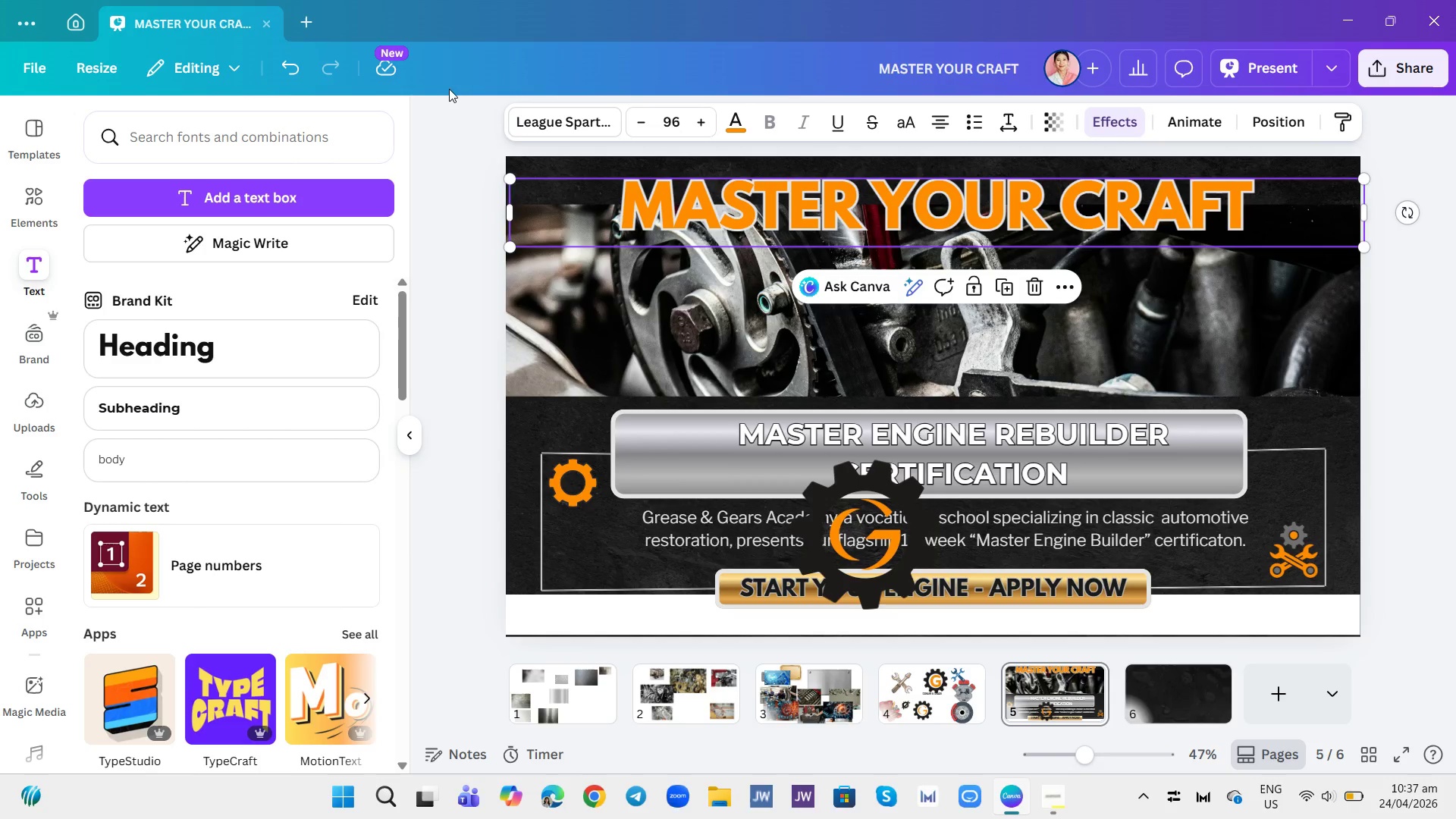 
left_click([527, 121])
 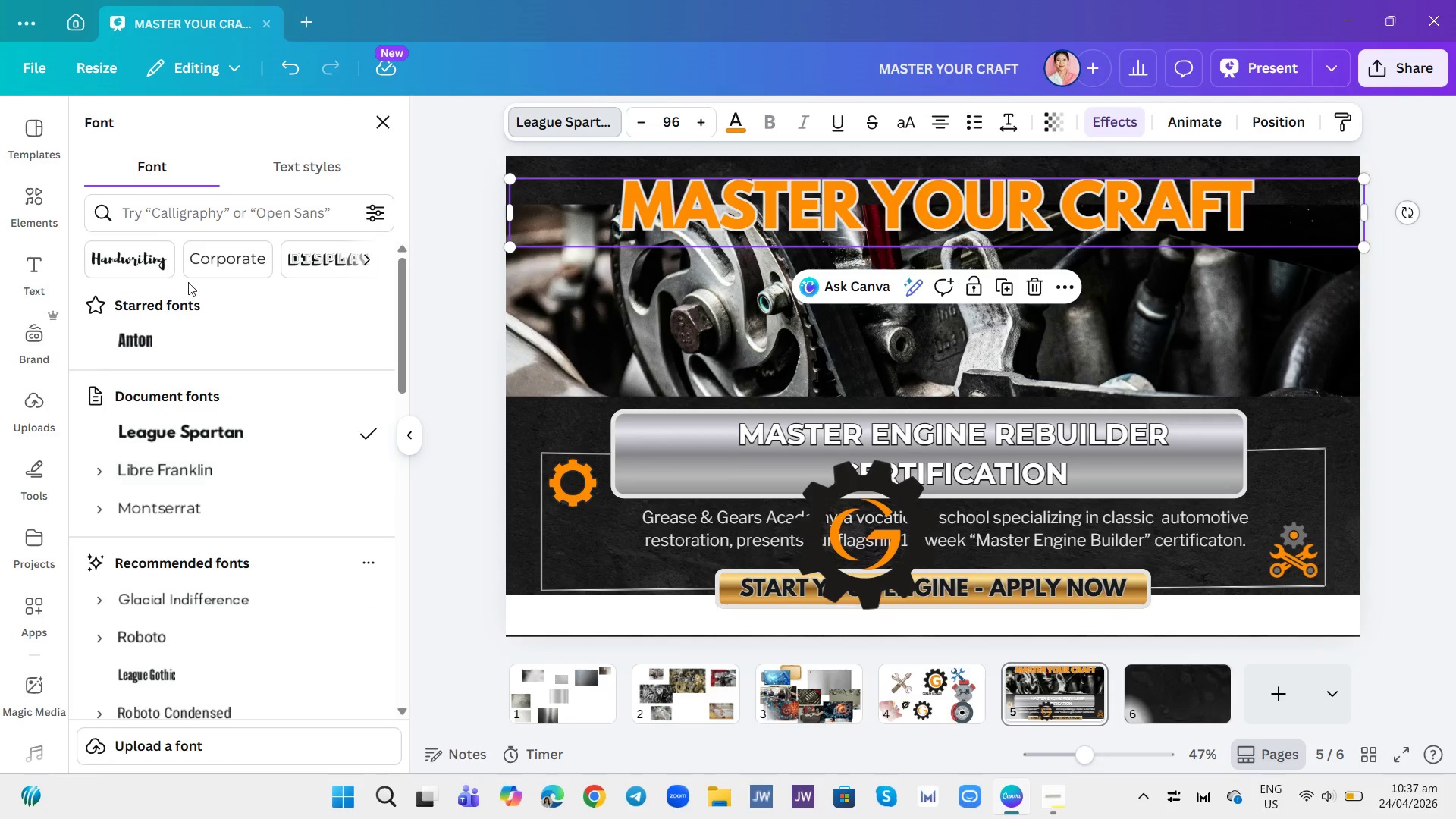 
left_click([221, 221])
 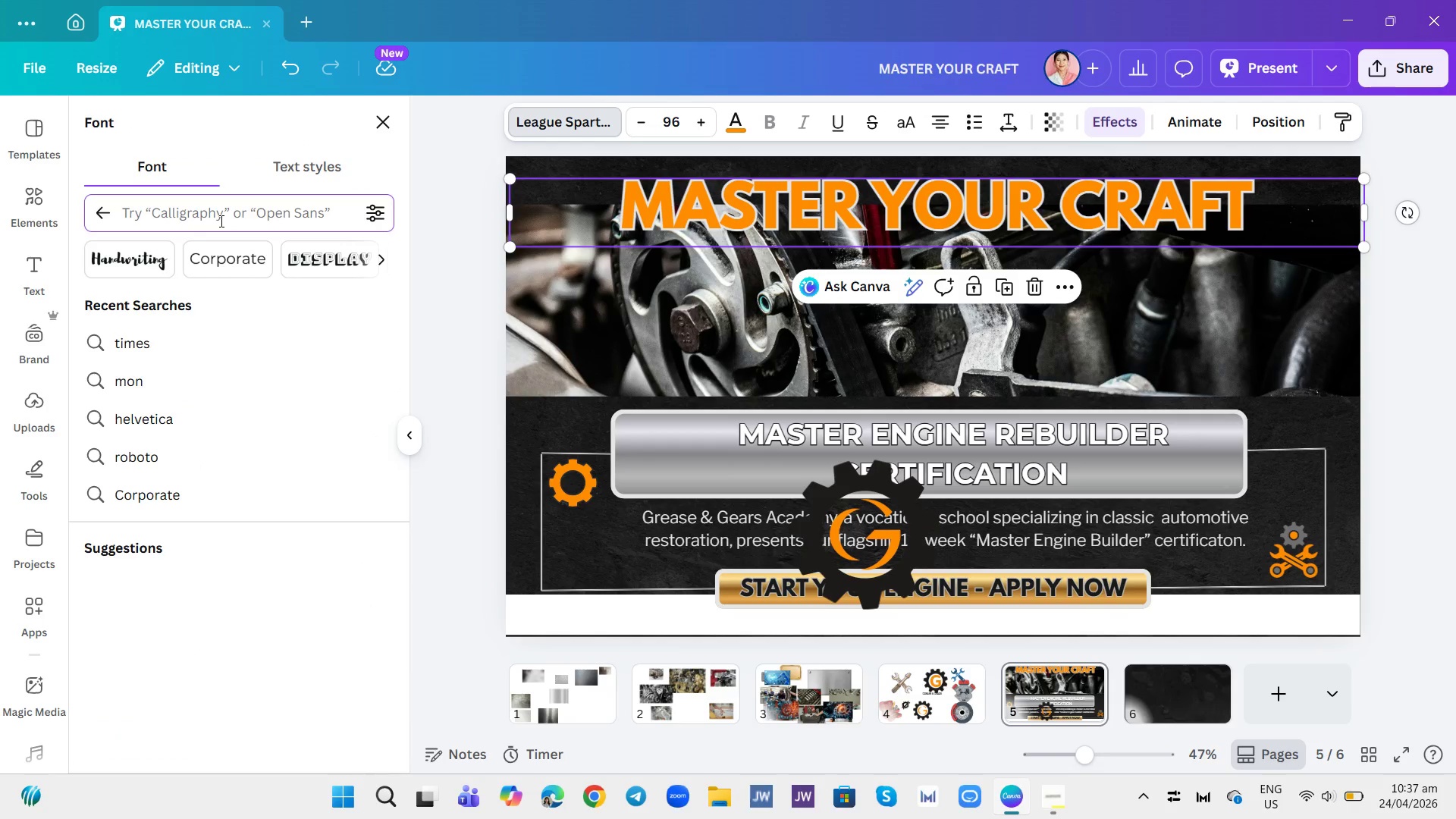 
type(ANTON)
 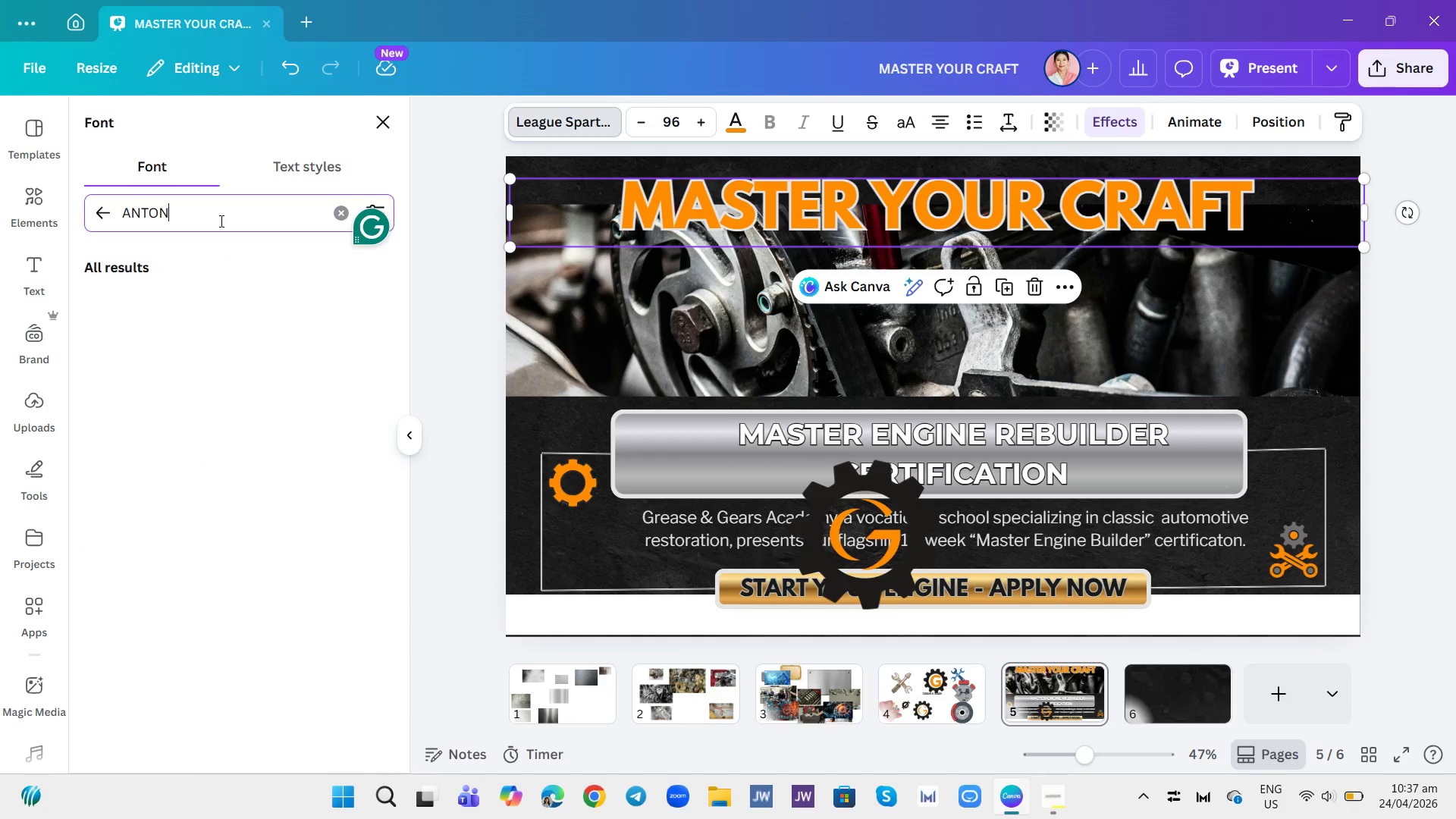 
key(Enter)
 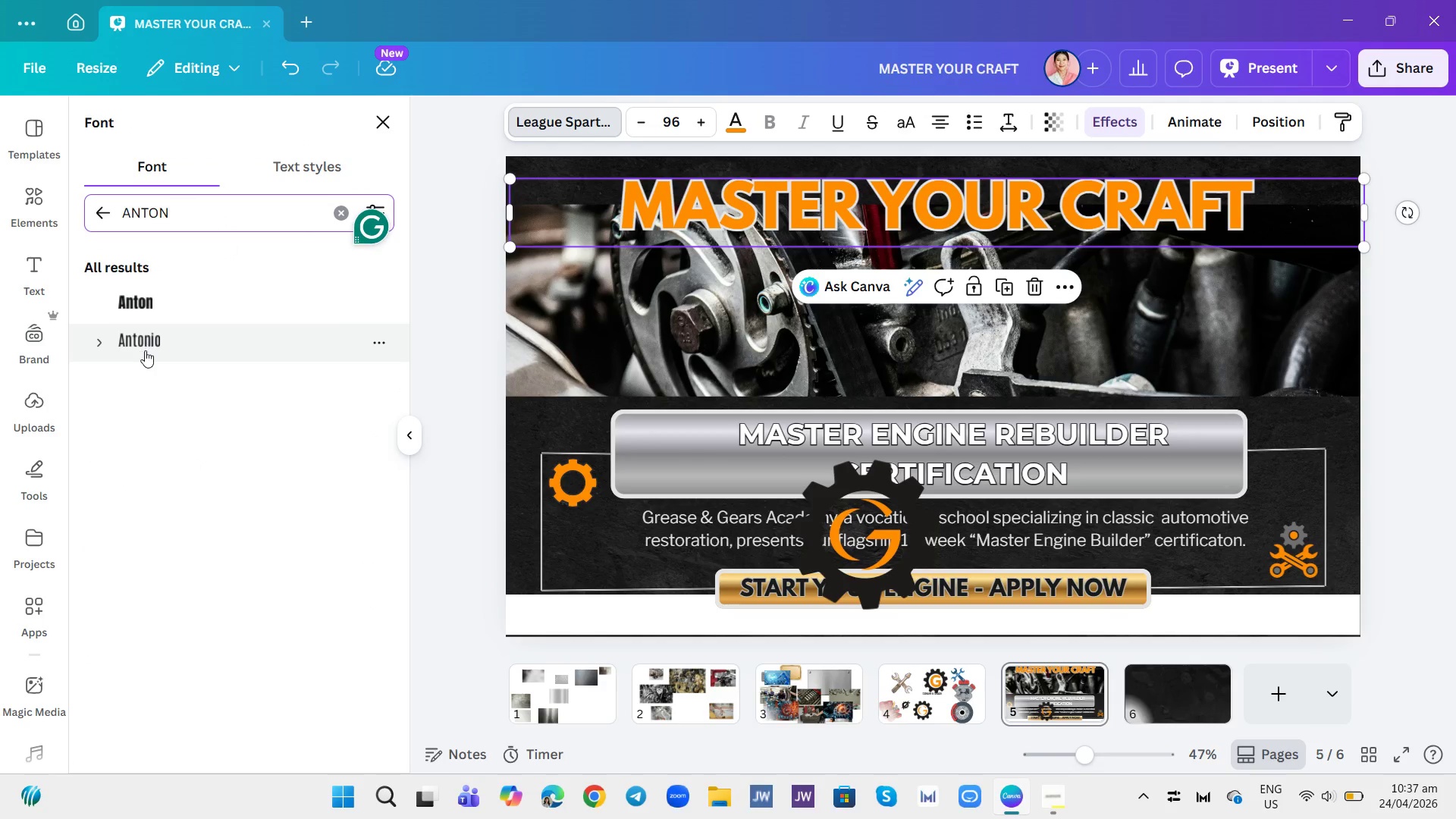 
left_click([164, 299])
 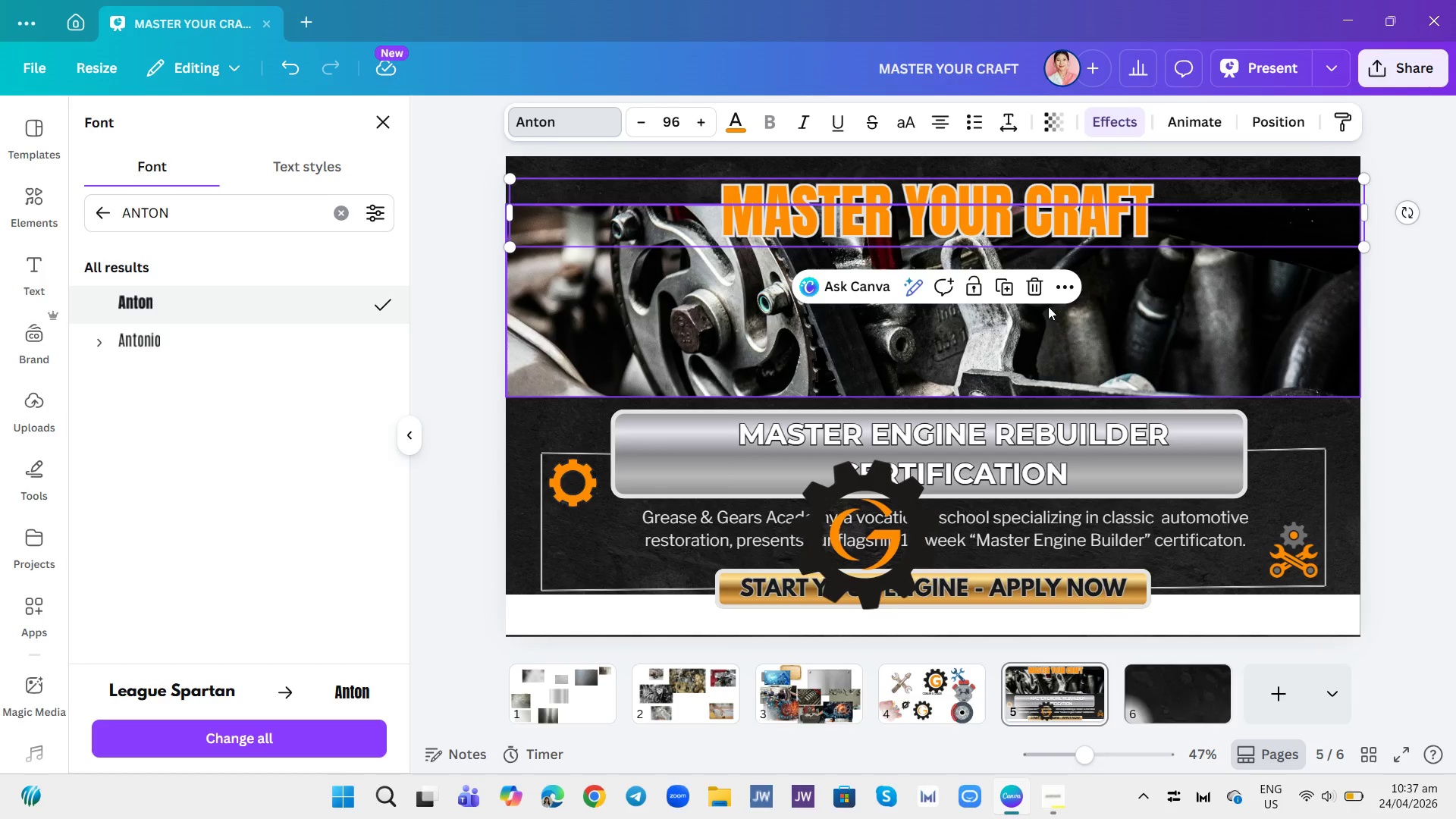 
wait(5.22)
 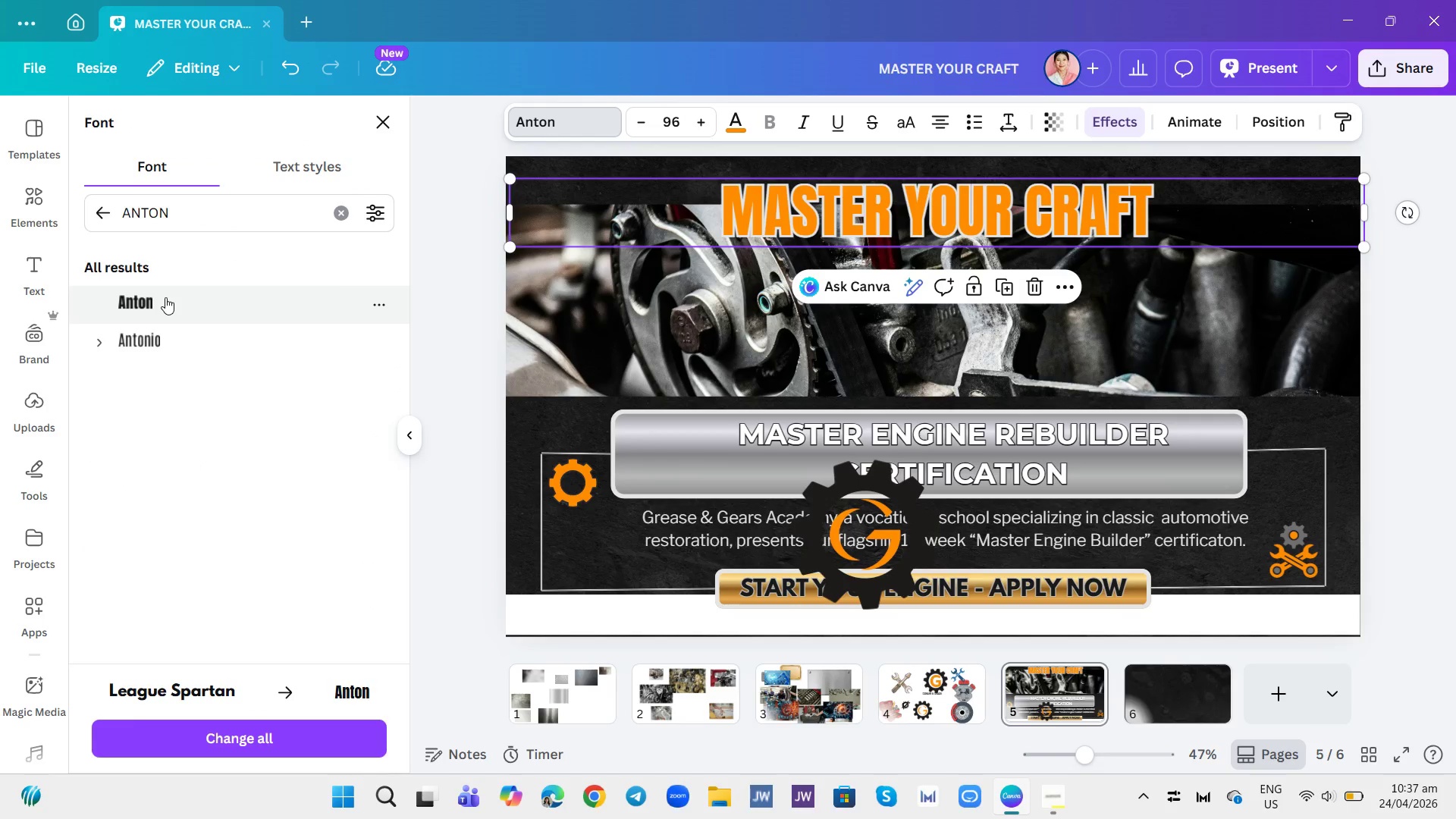 
left_click_drag(start_coordinate=[1367, 206], to_coordinate=[1002, 259])
 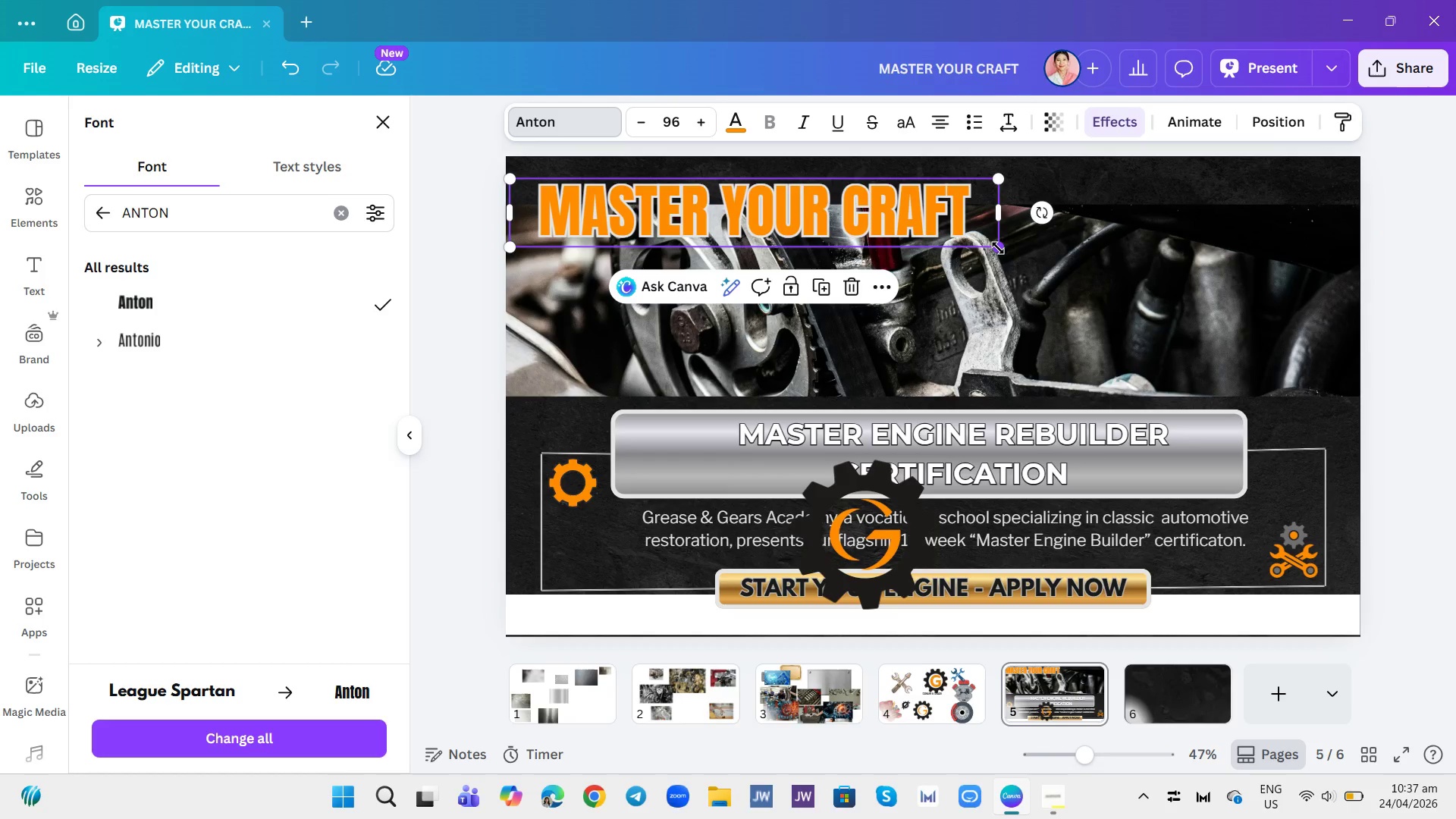 
key(Control+Z)
 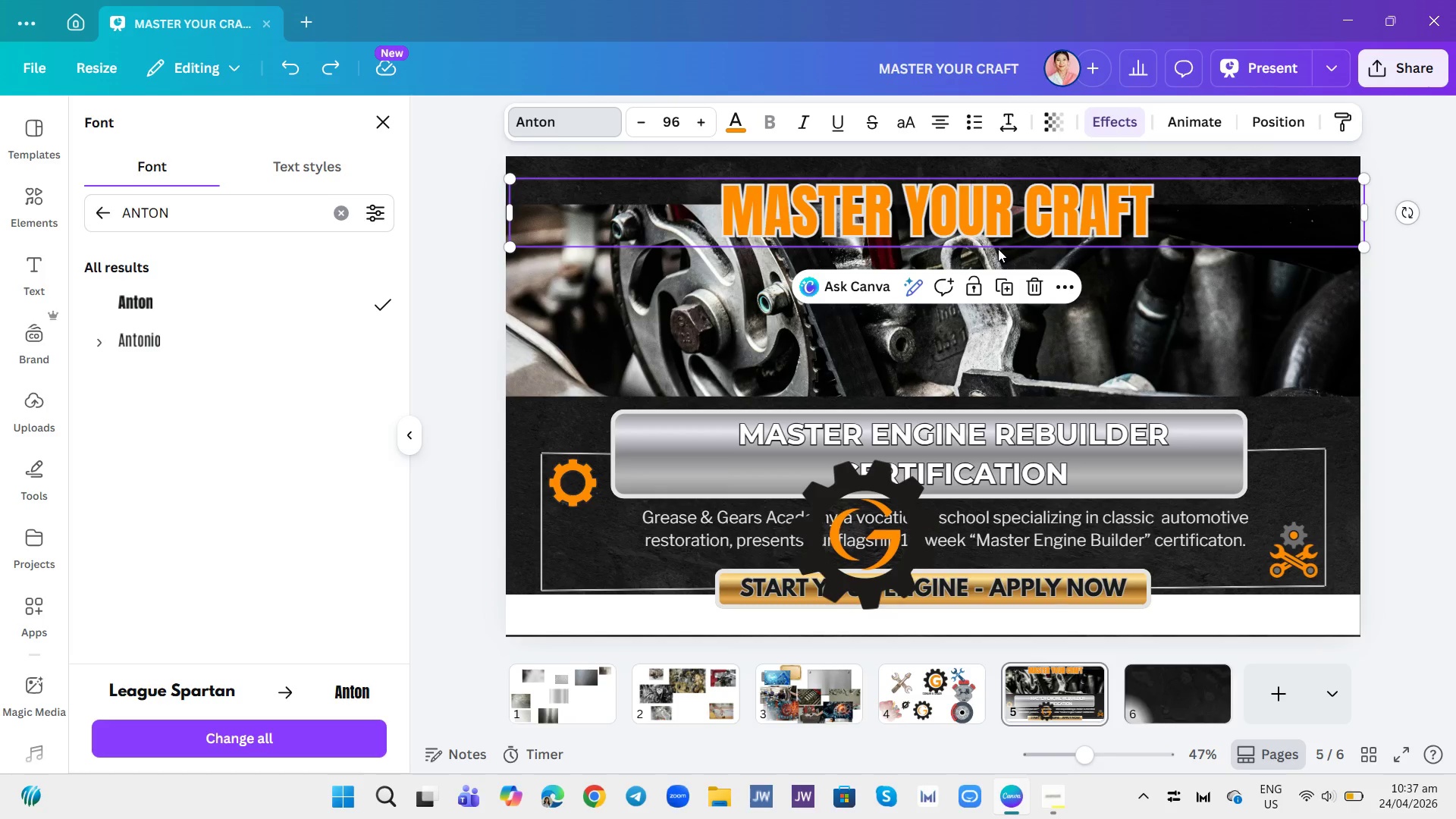 
key(Control+Z)
 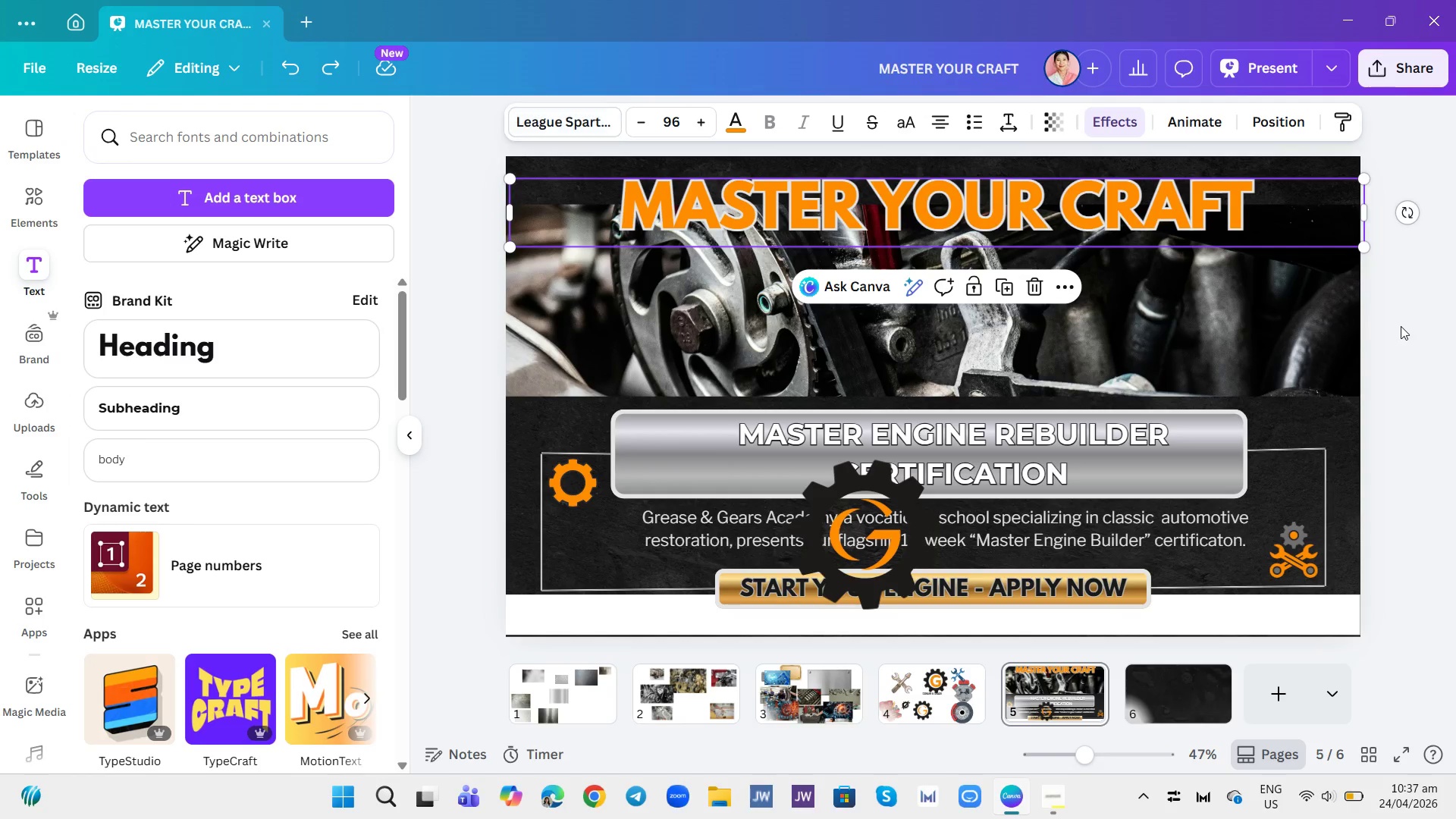 
left_click([1398, 362])
 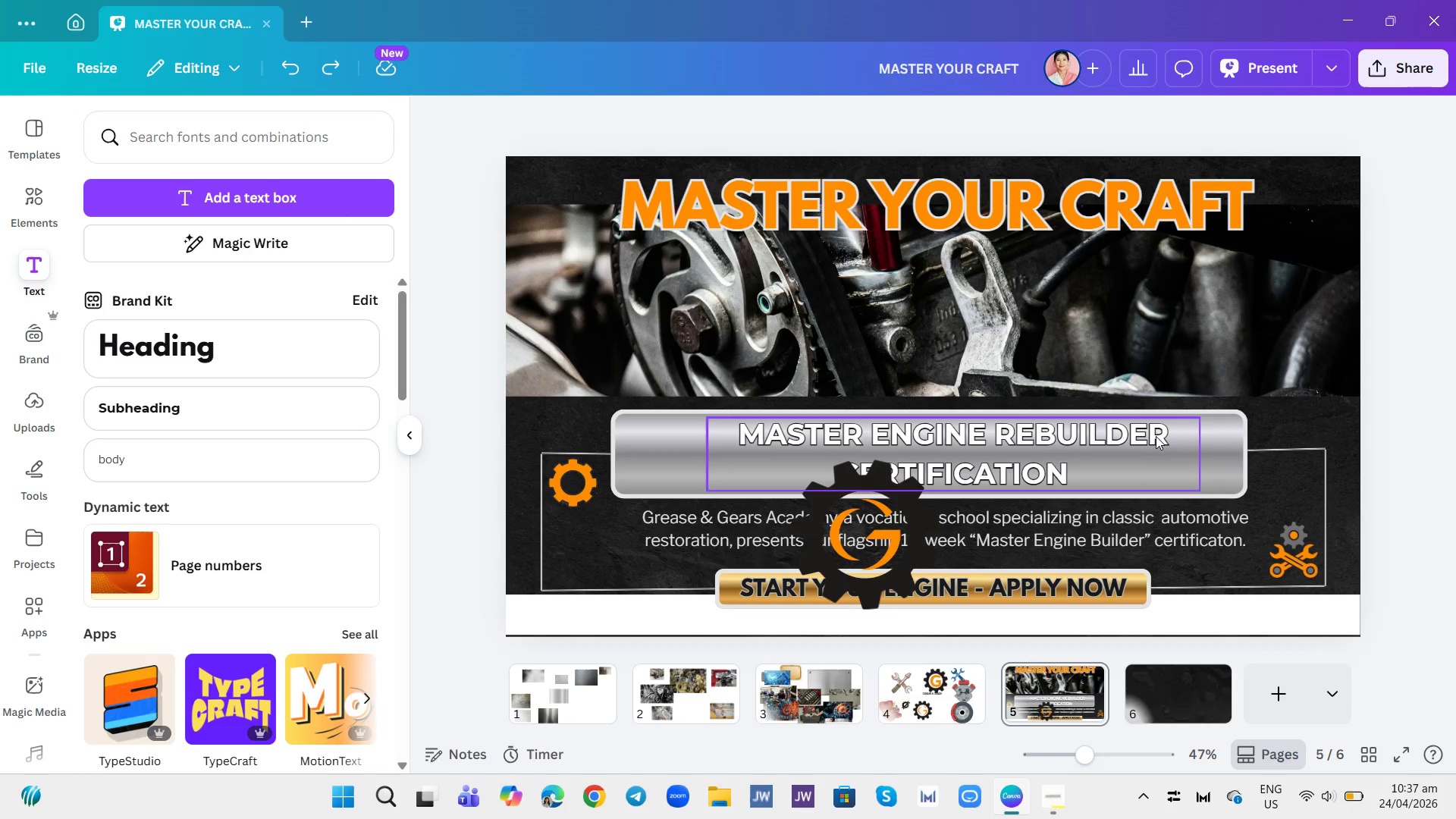 
wait(5.22)
 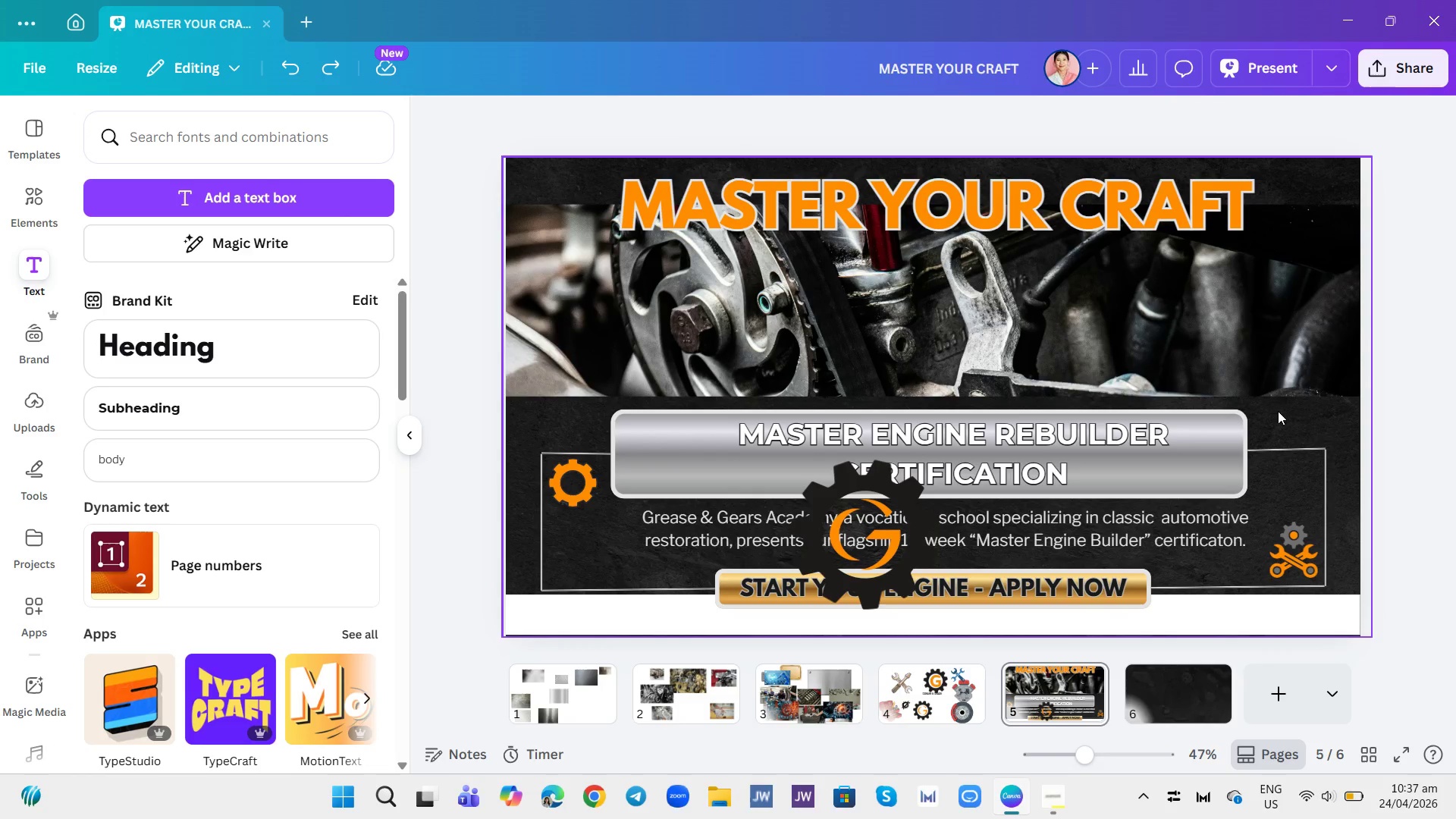 
left_click([905, 524])
 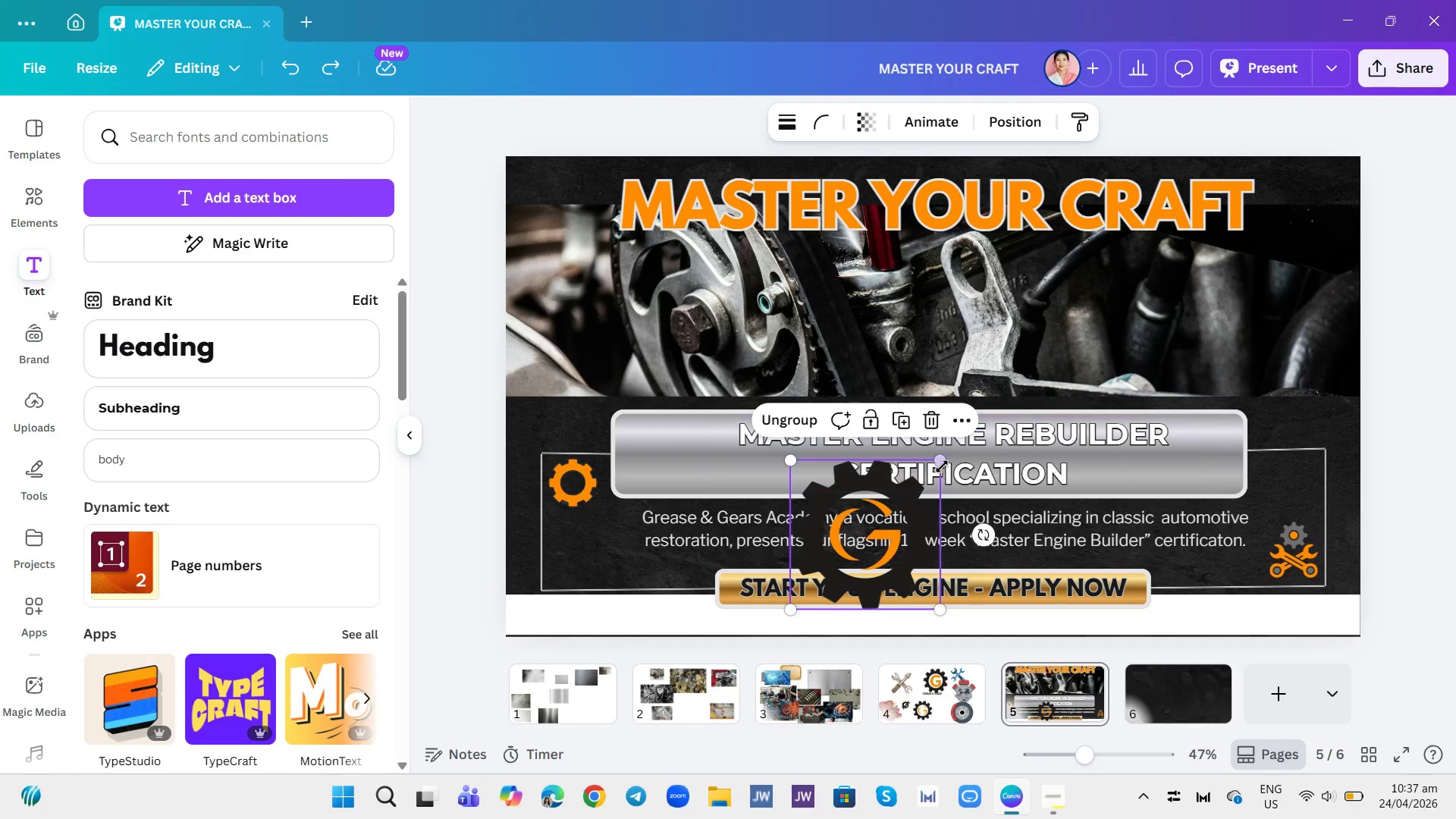 
left_click_drag(start_coordinate=[938, 460], to_coordinate=[850, 575])
 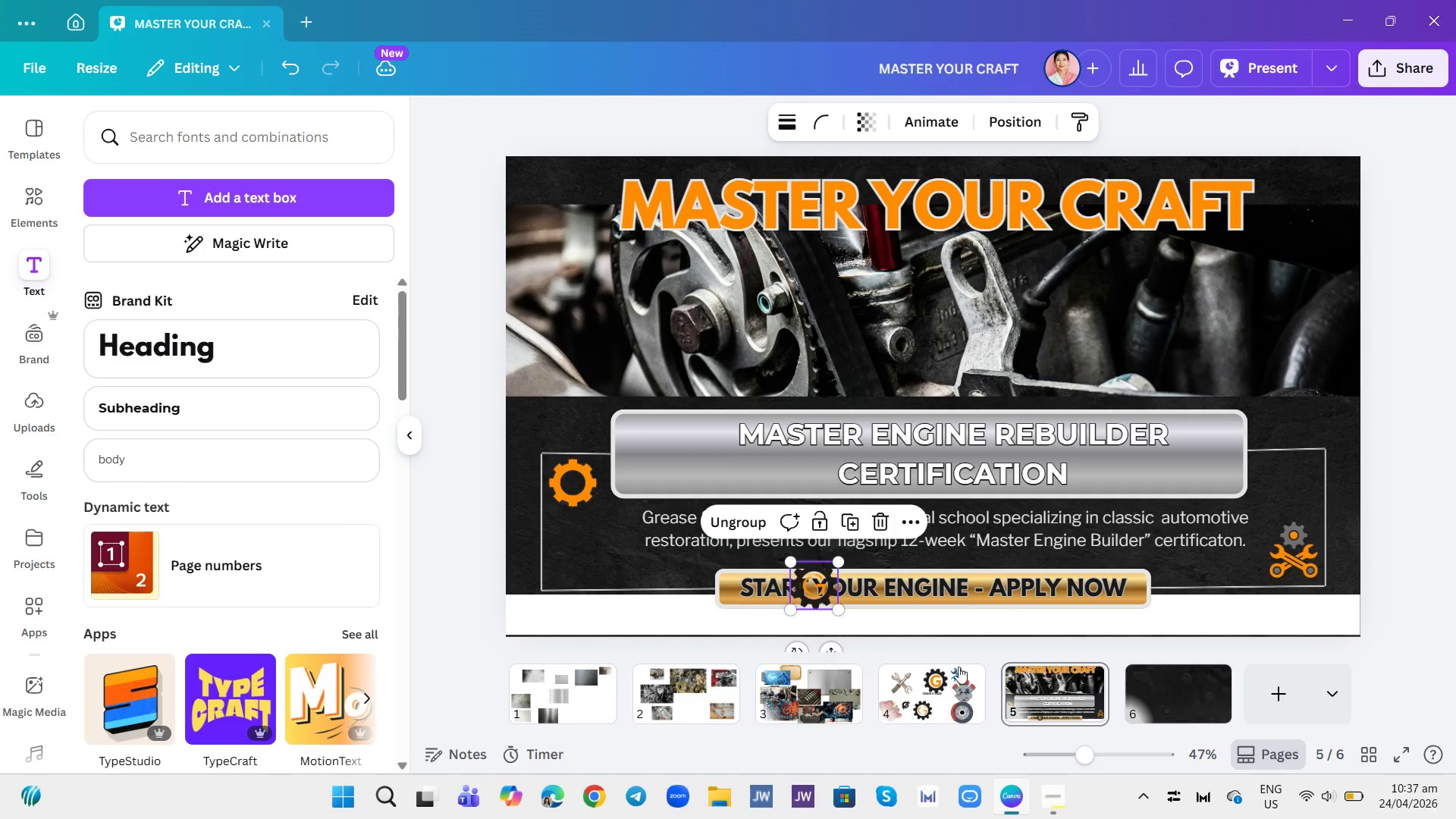 
left_click([919, 695])
 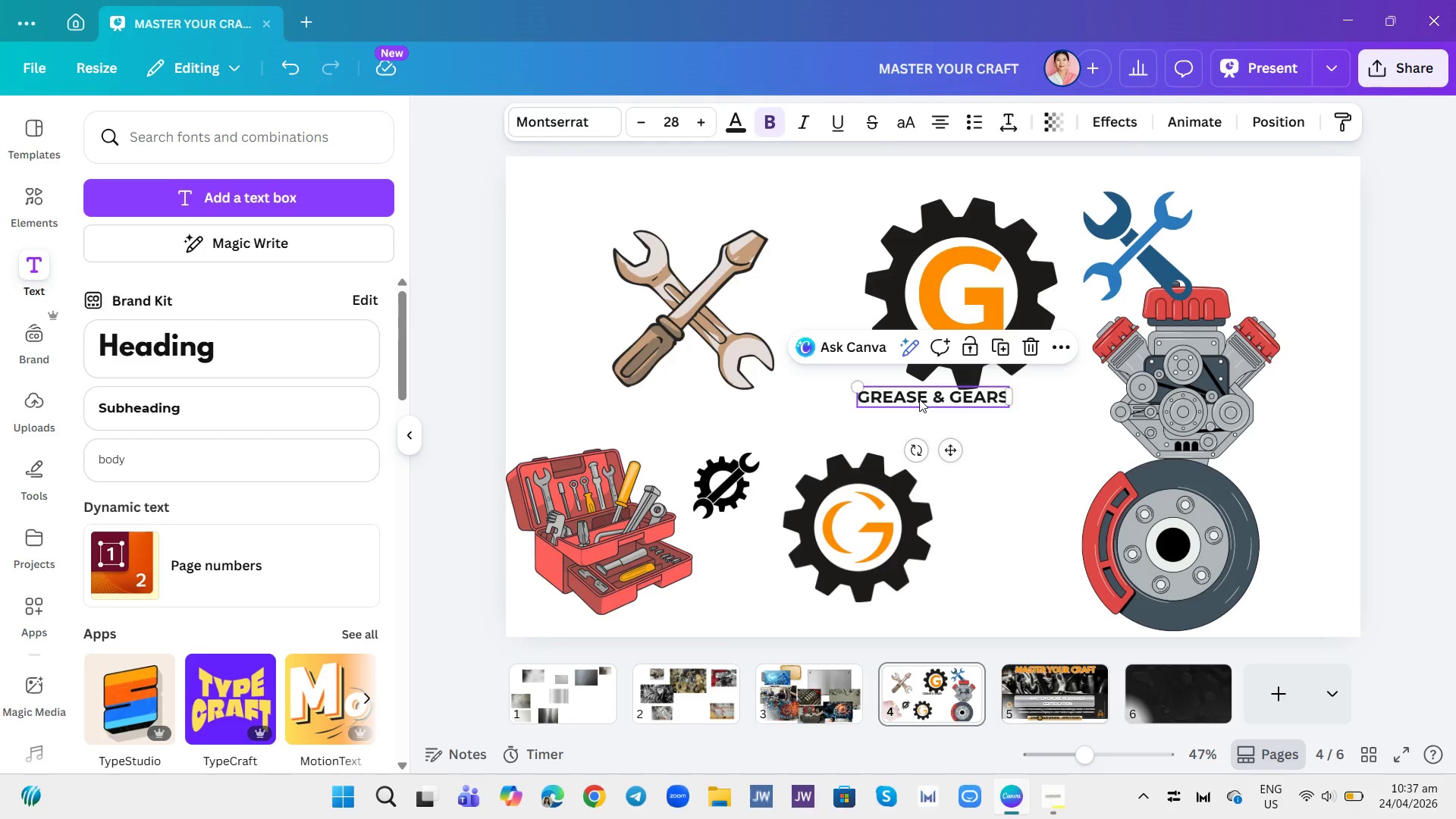 
left_click_drag(start_coordinate=[919, 399], to_coordinate=[937, 418])
 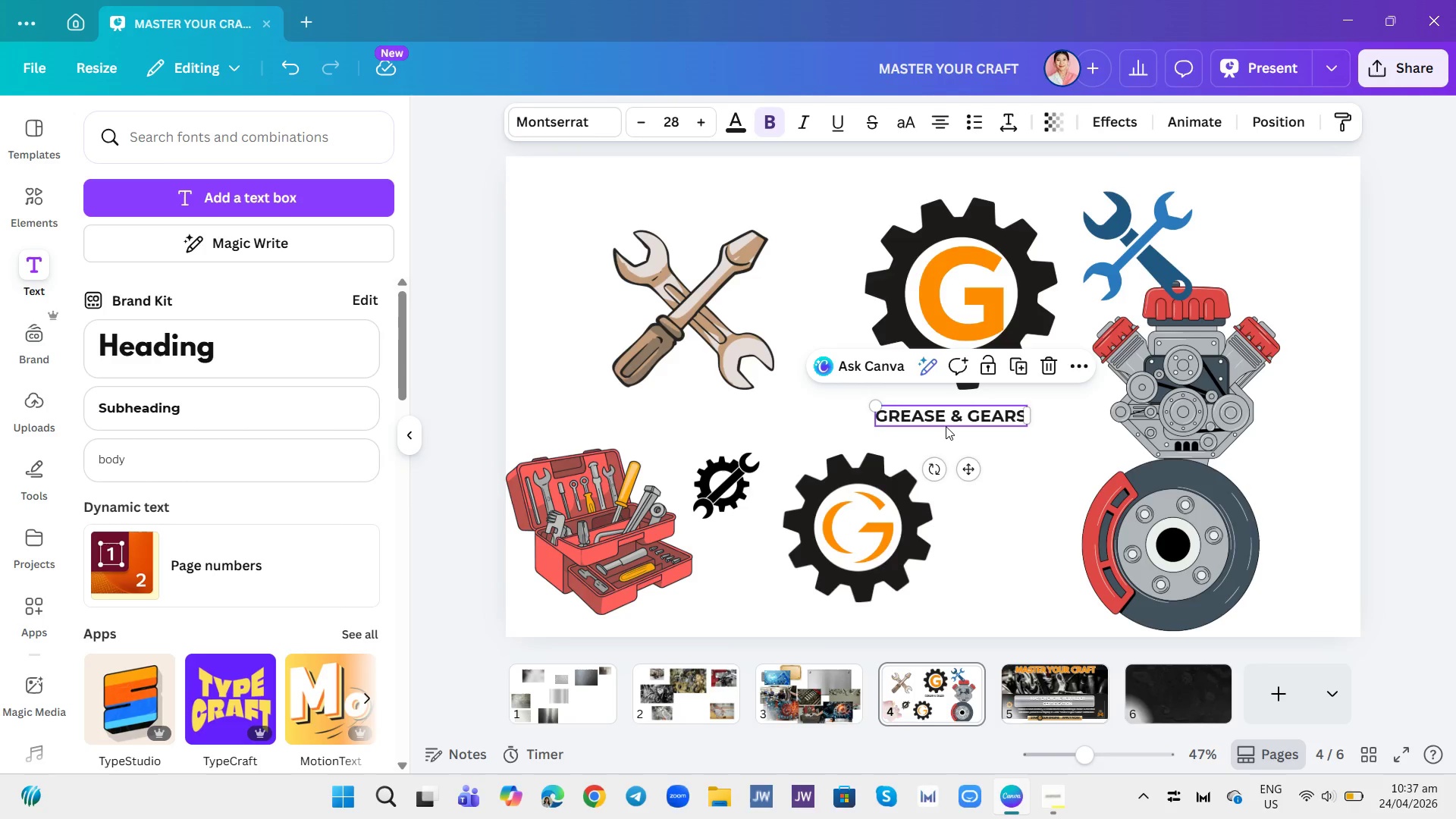 
wait(6.19)
 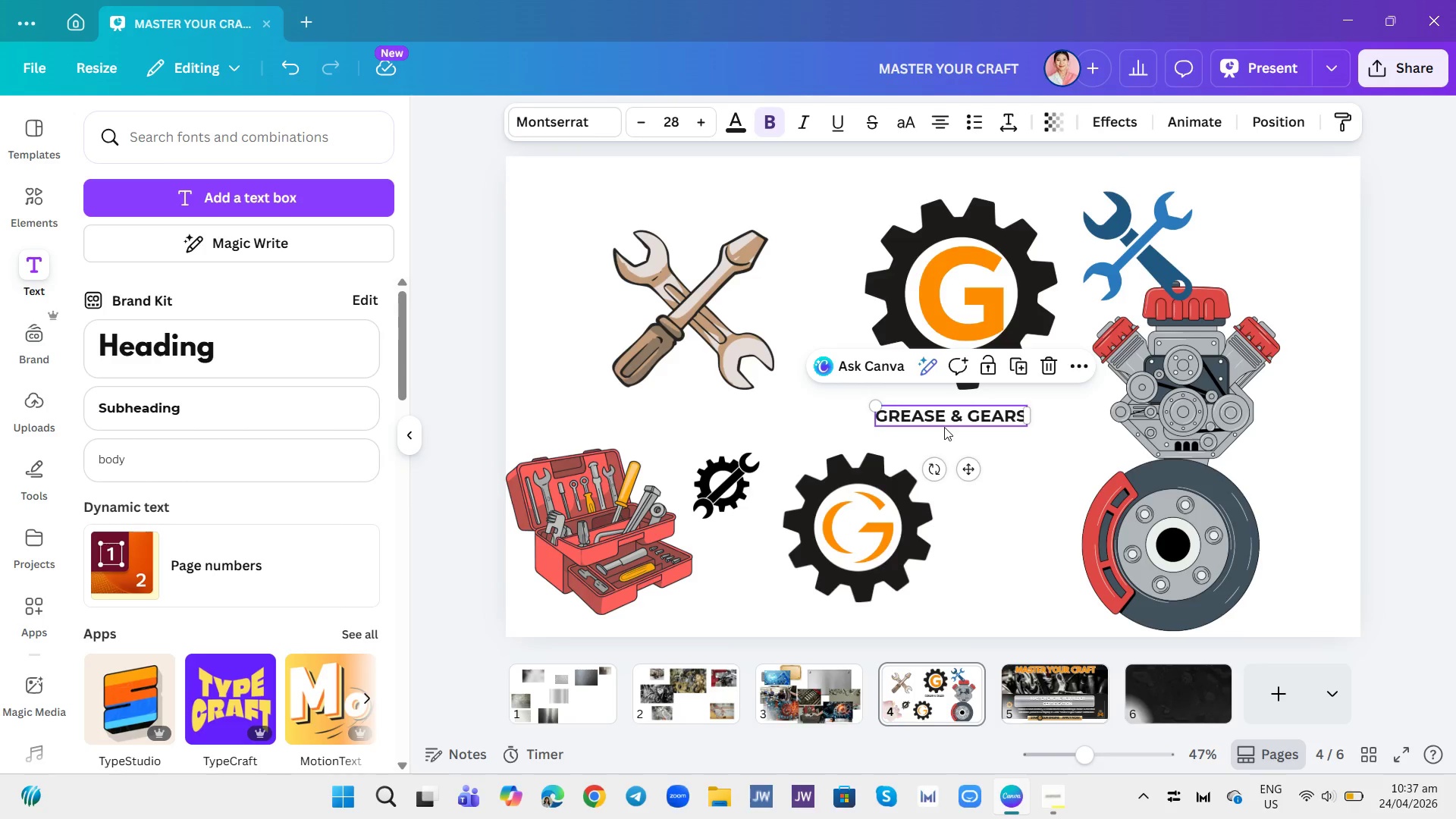 
left_click([1026, 415])
 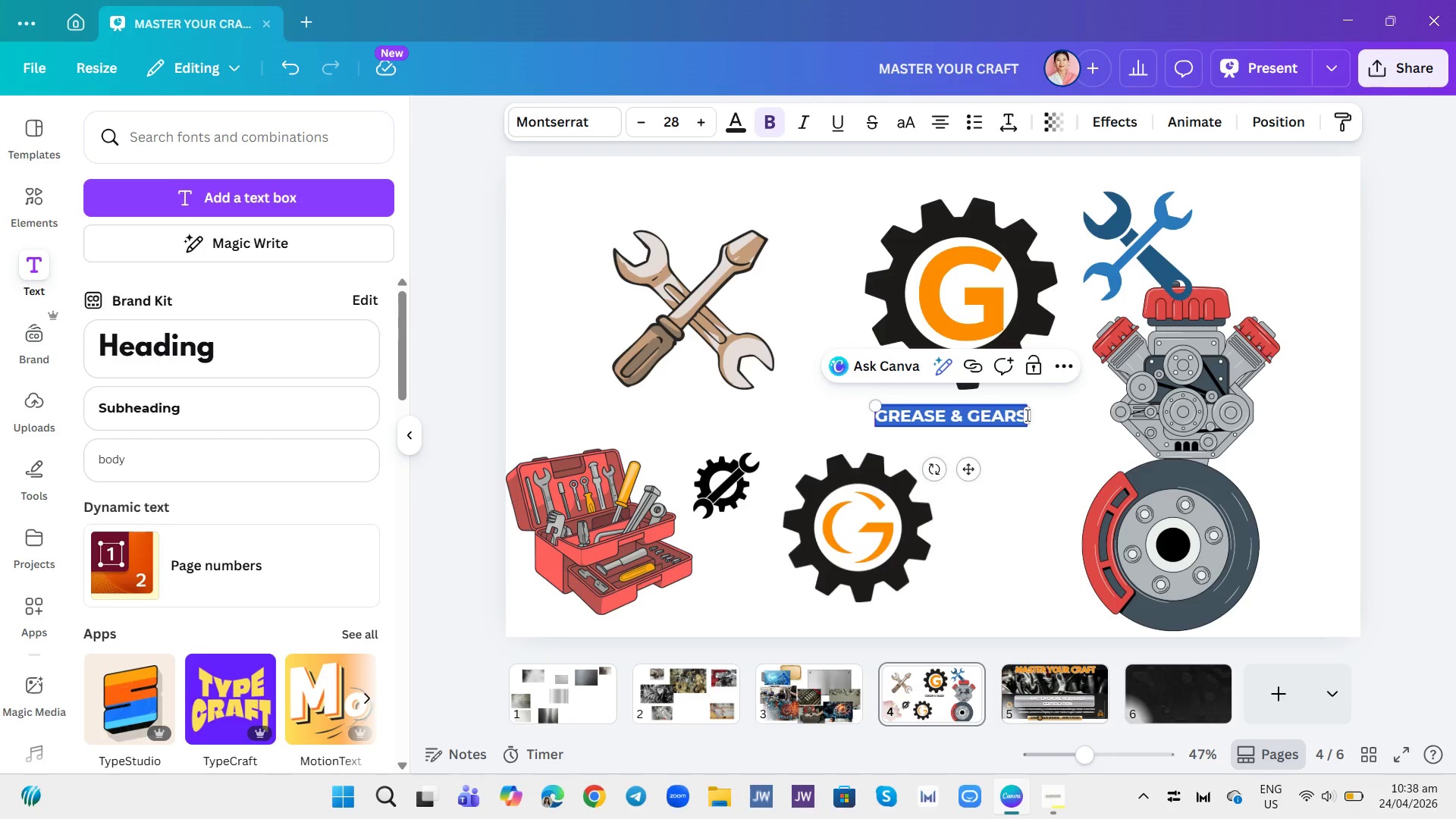 
left_click([1026, 415])
 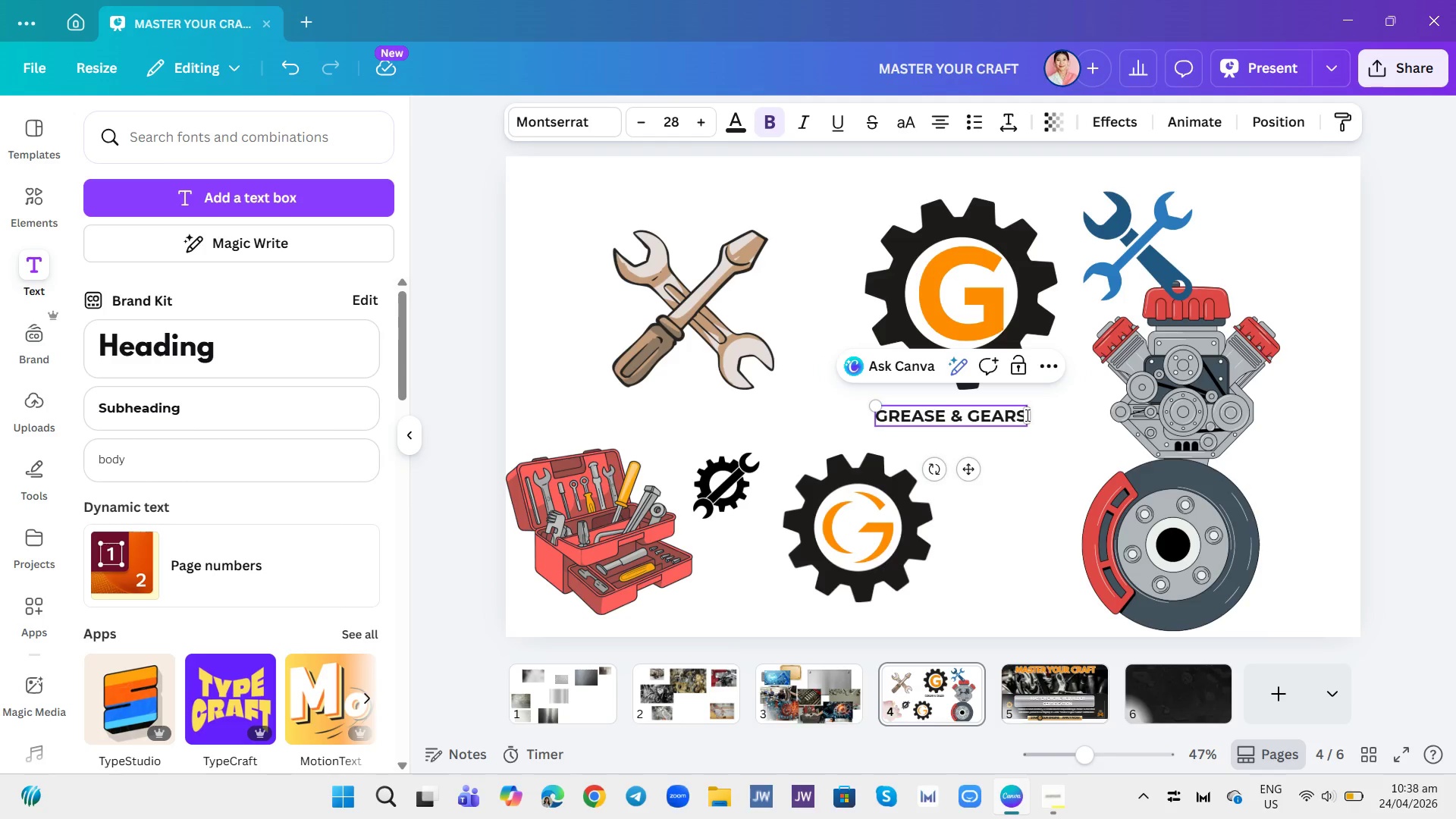 
key(Enter)
 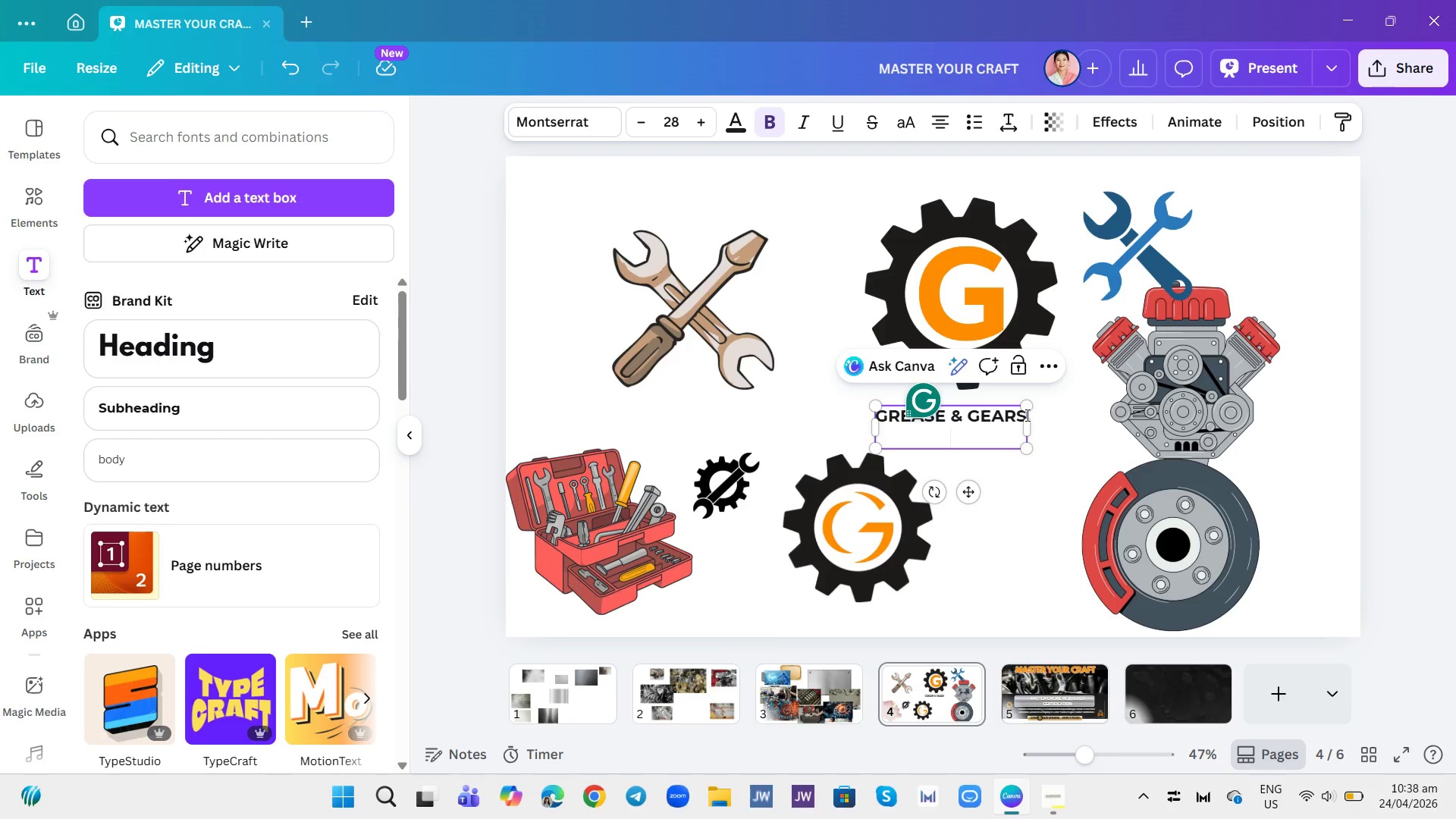 
type(ACADEMY)
 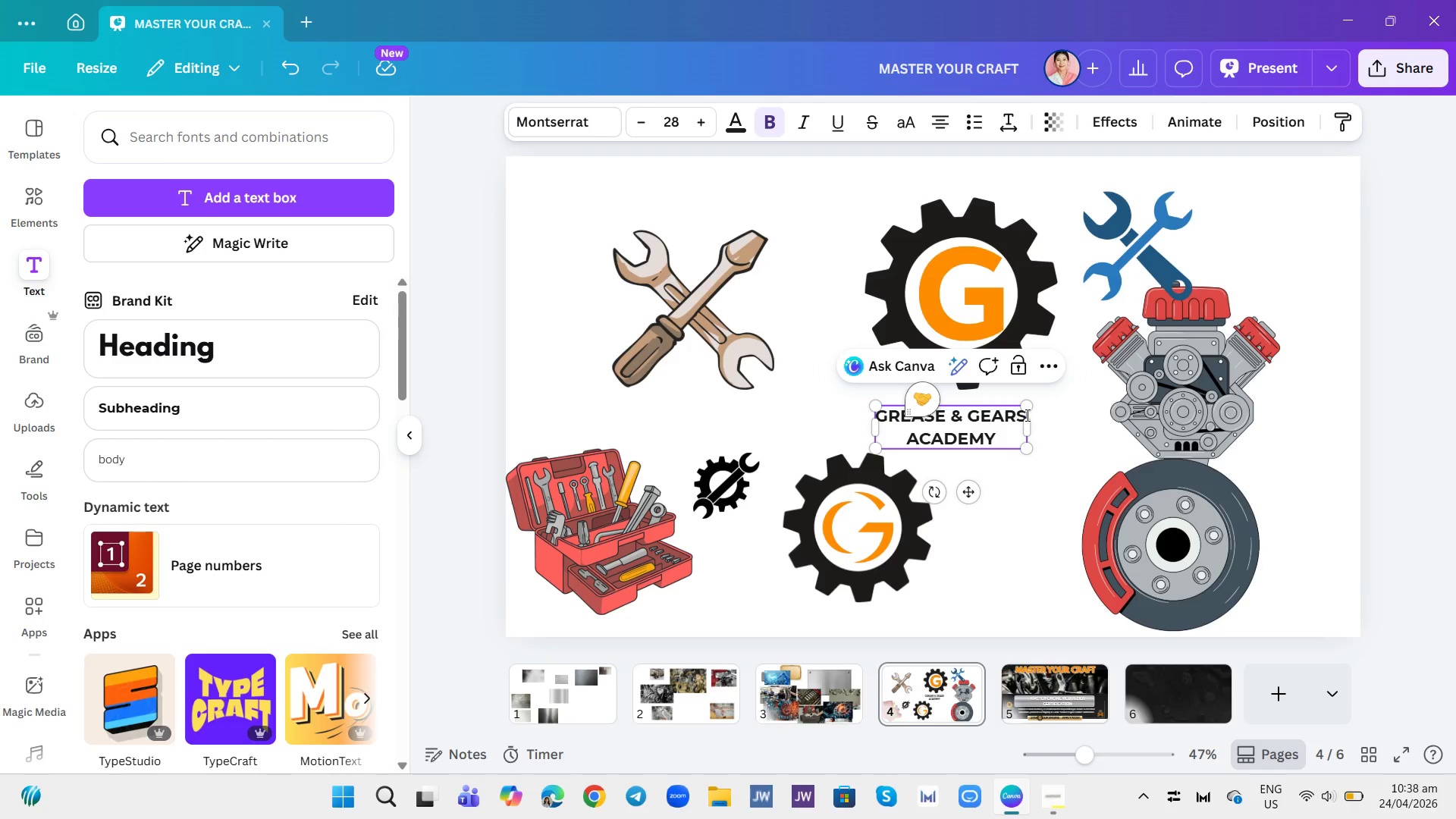 
left_click([1011, 492])
 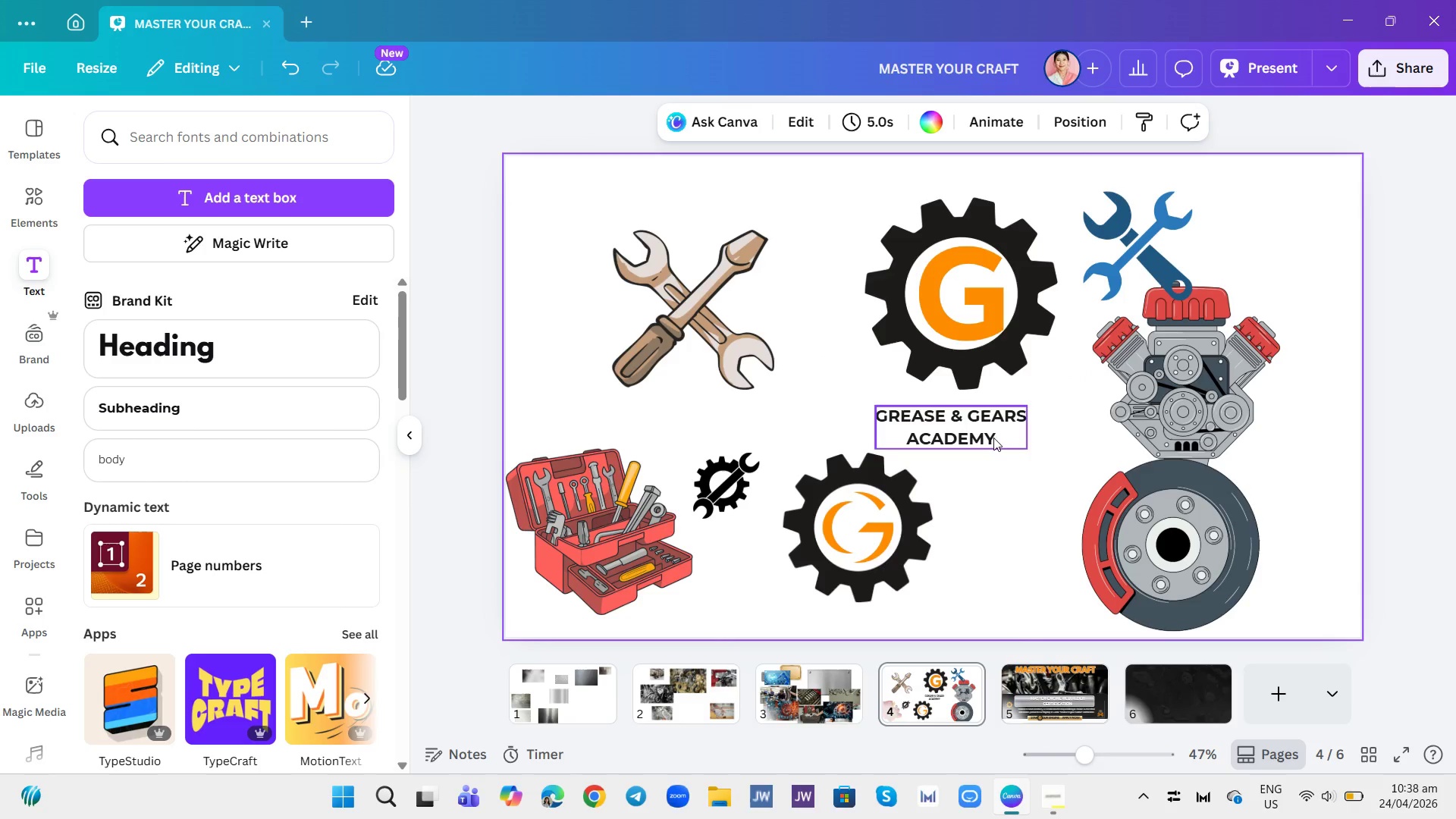 
left_click([993, 431])
 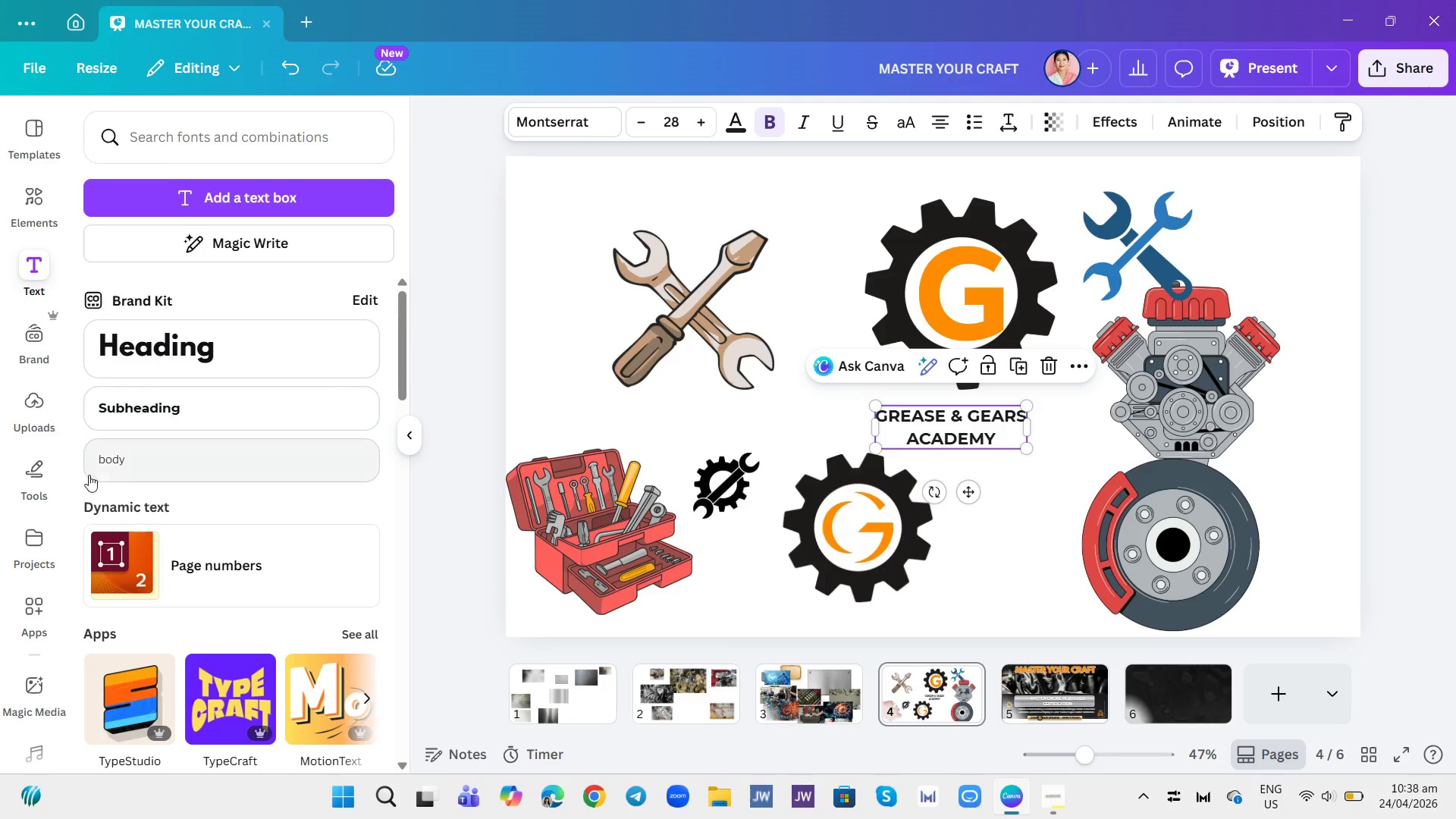 
left_click([36, 475])
 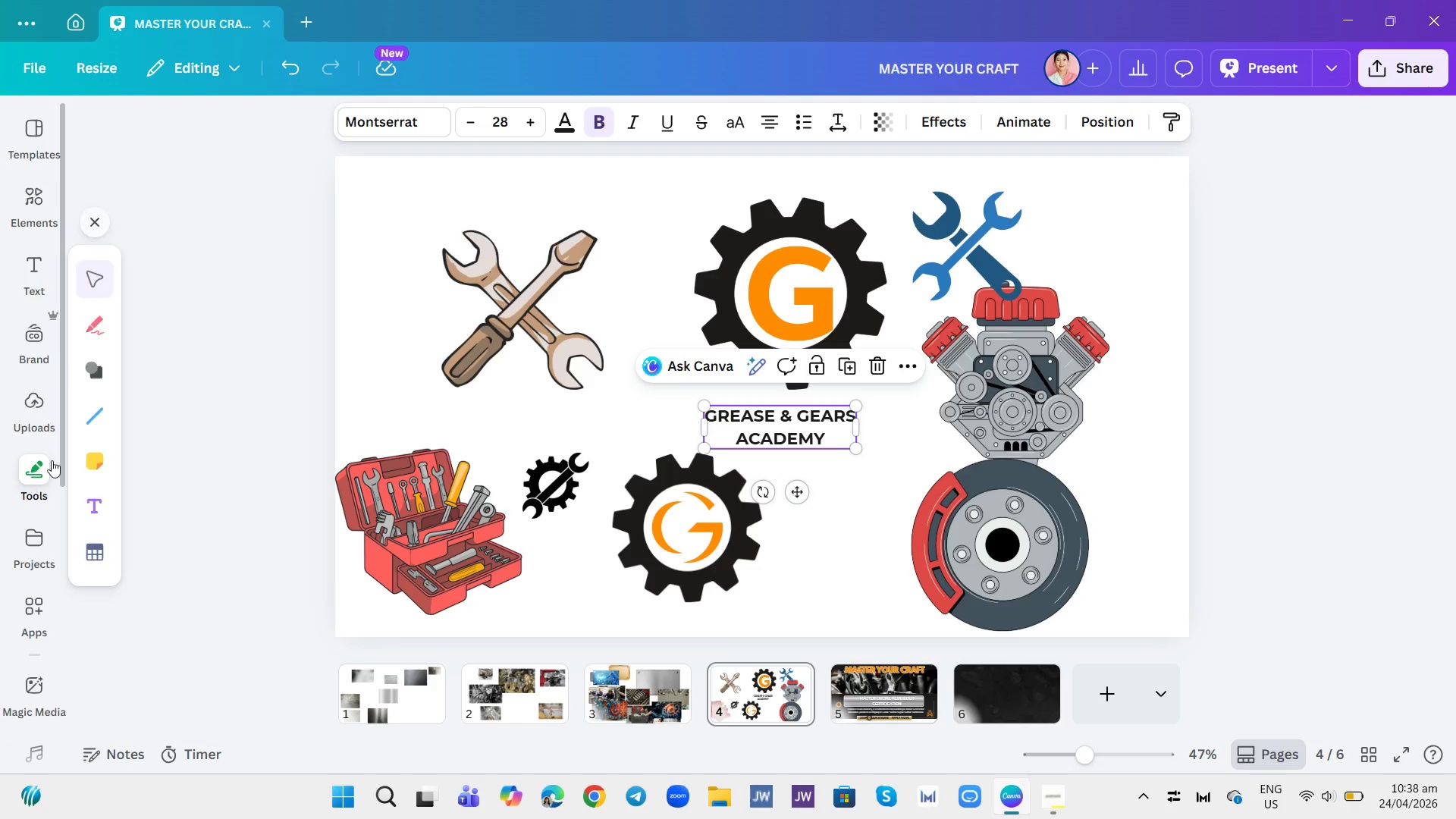 
mouse_move([92, 402])
 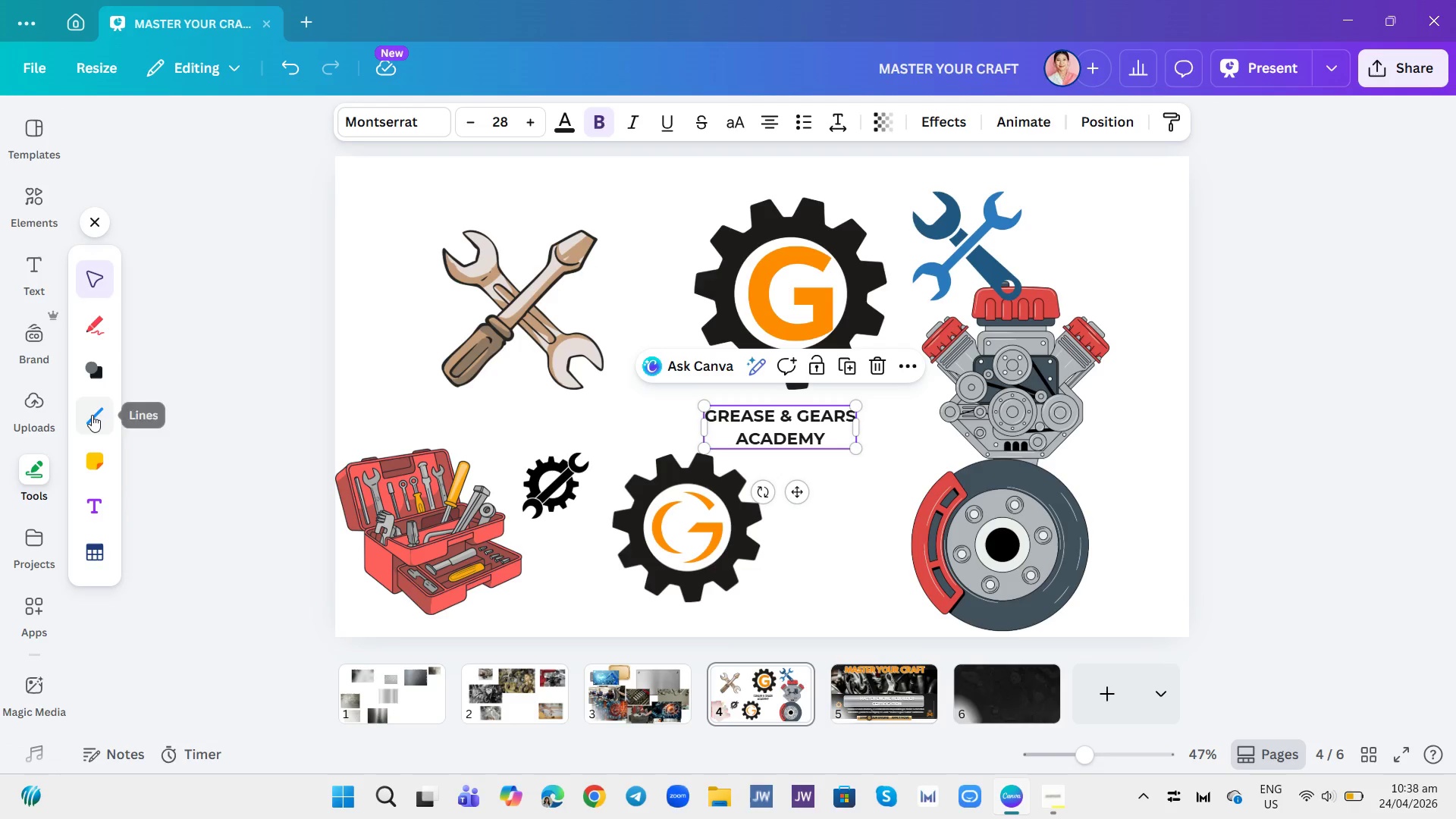 
left_click([92, 415])
 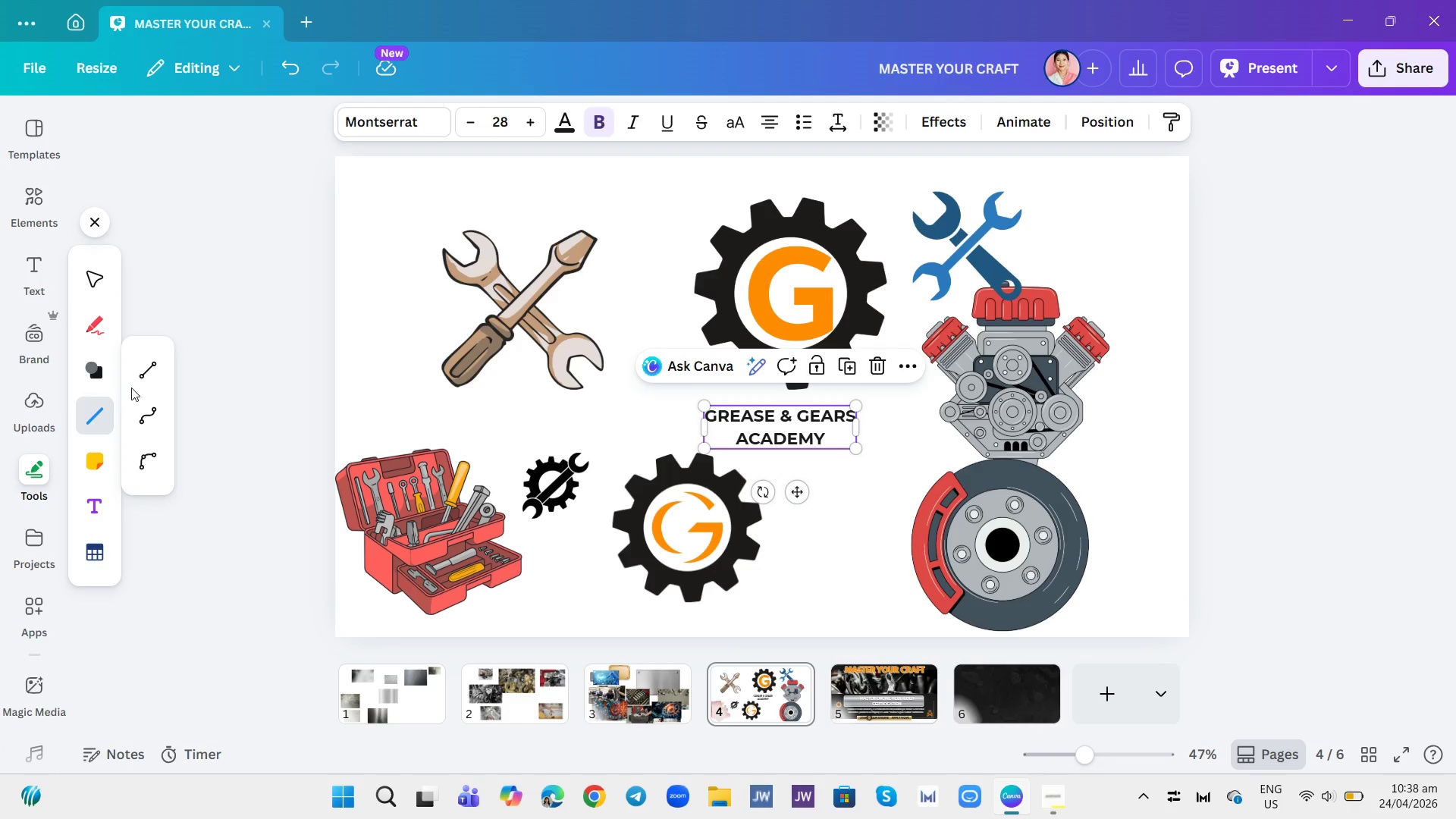 
left_click([140, 369])
 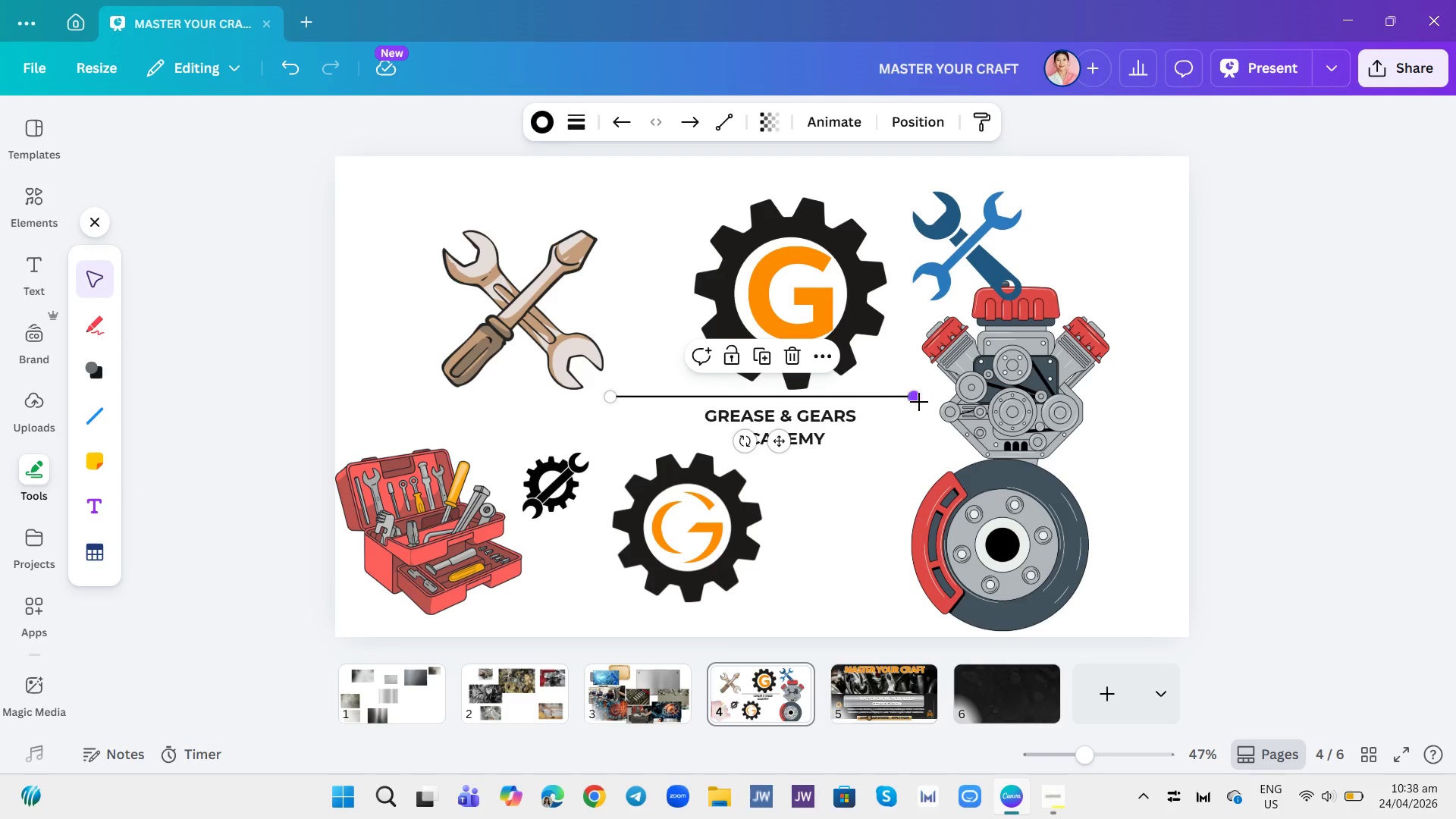 
wait(6.33)
 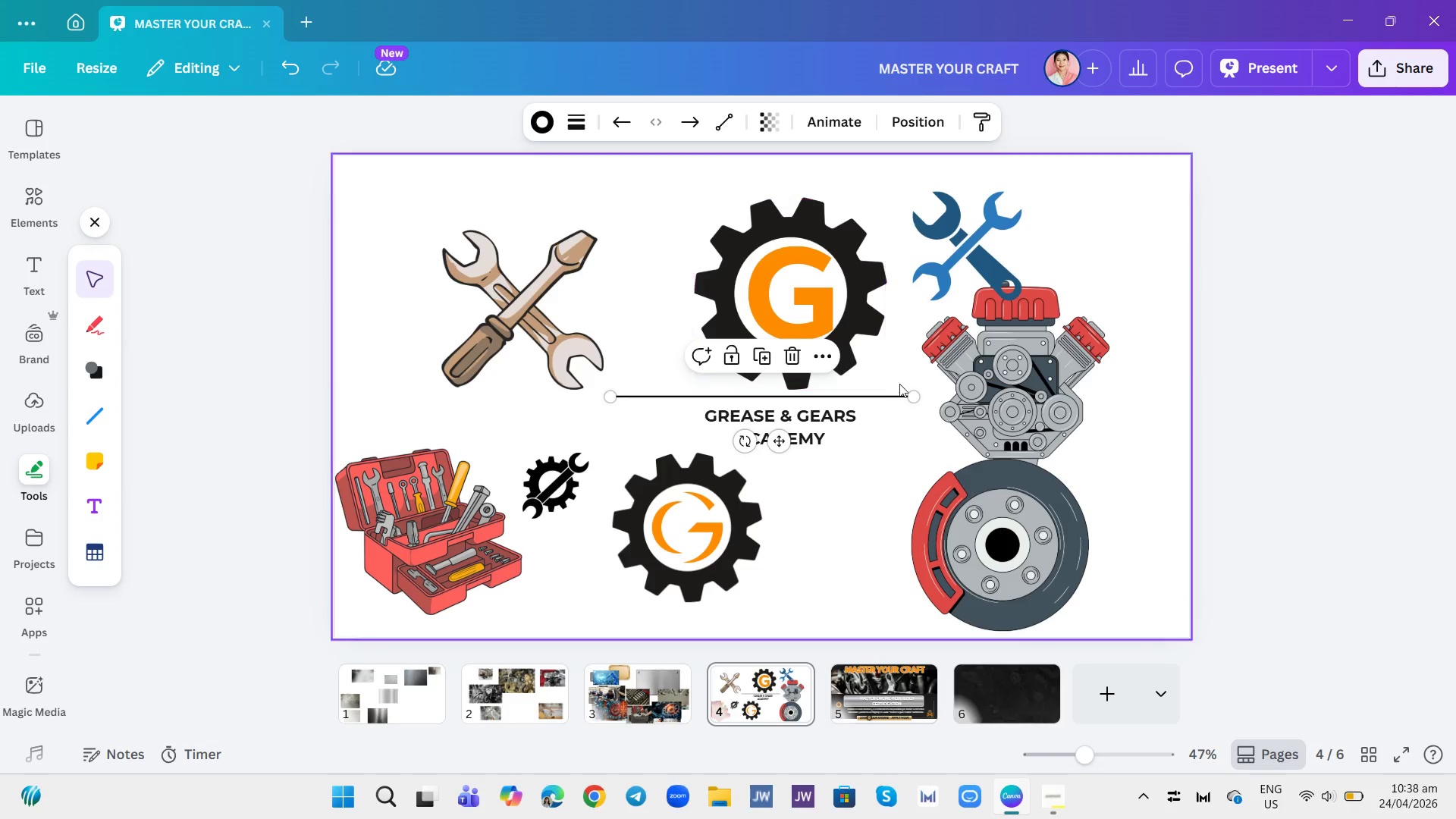 
left_click_drag(start_coordinate=[910, 397], to_coordinate=[750, 402])
 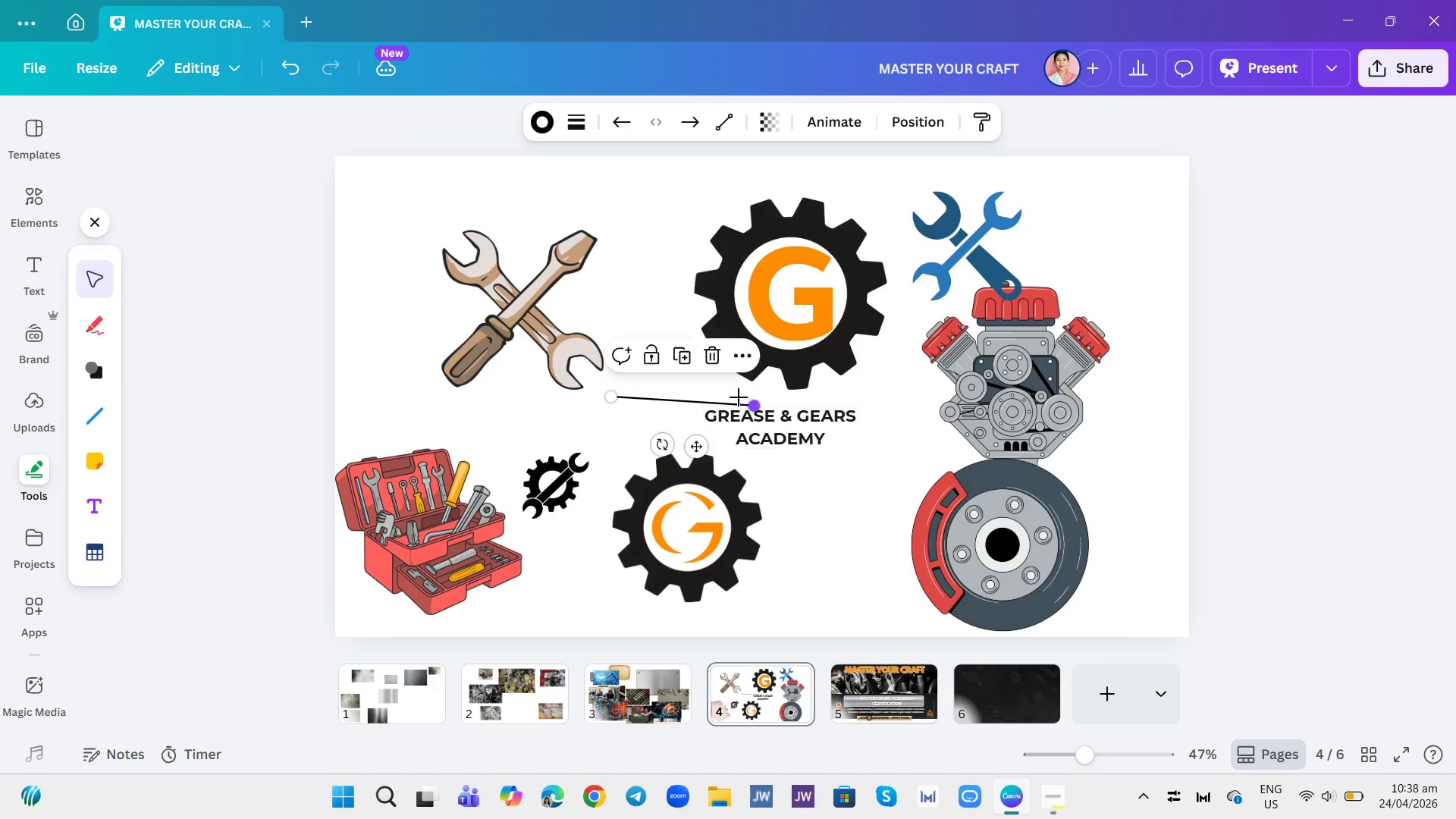 
left_click_drag(start_coordinate=[748, 400], to_coordinate=[741, 397])
 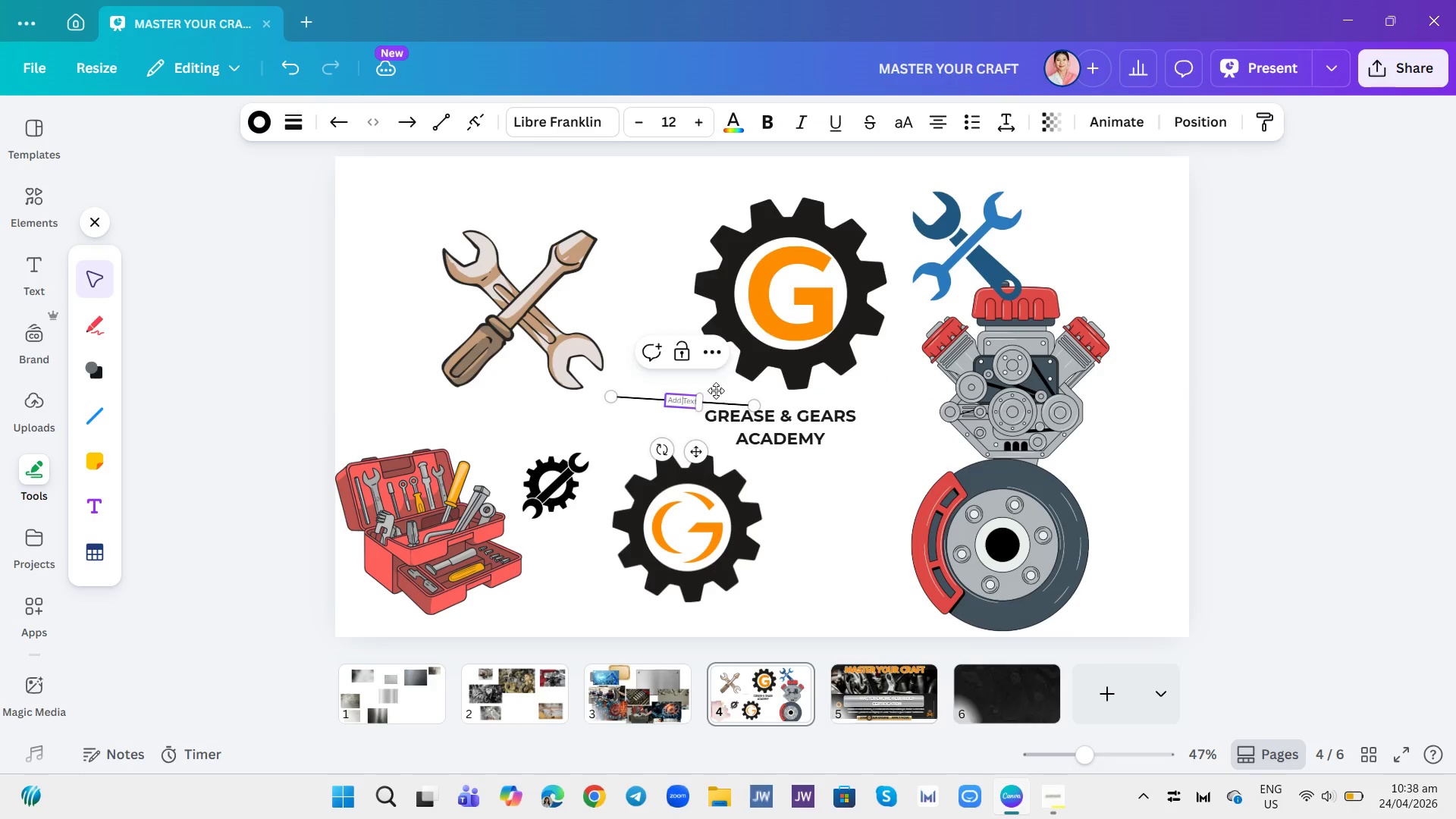 
double_click([738, 397])
 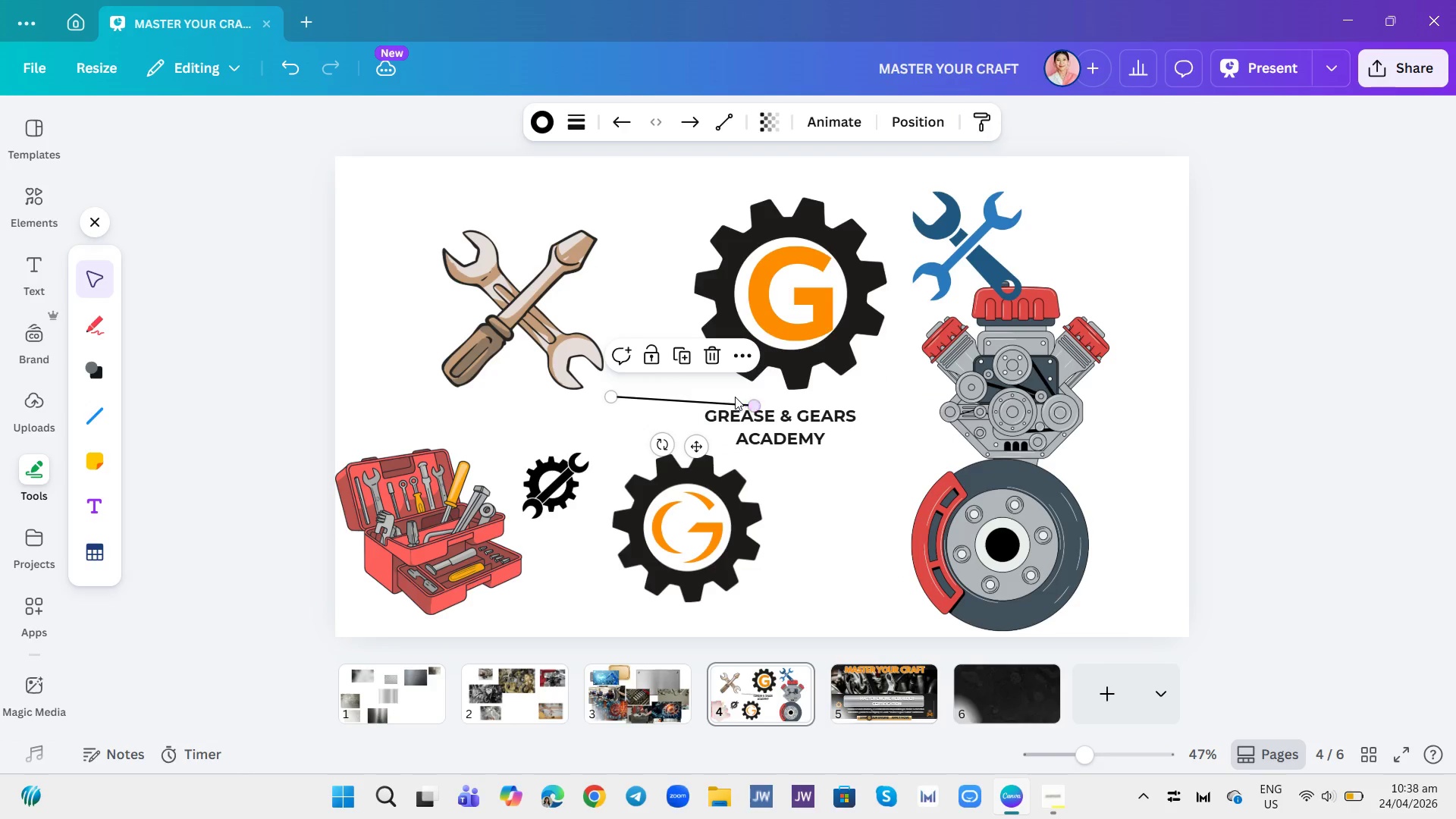 
triple_click([735, 397])
 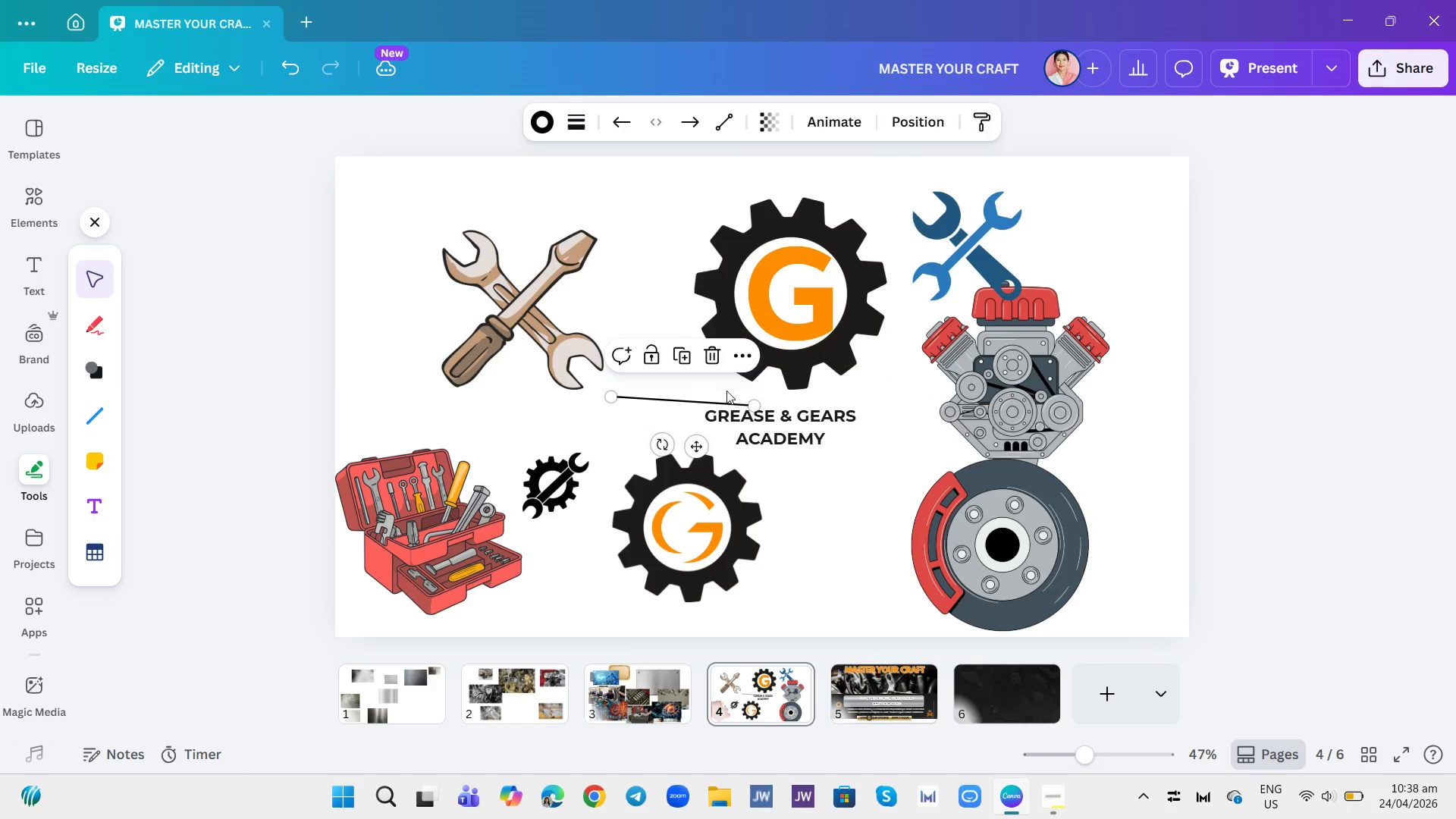 
left_click_drag(start_coordinate=[726, 391], to_coordinate=[714, 391])
 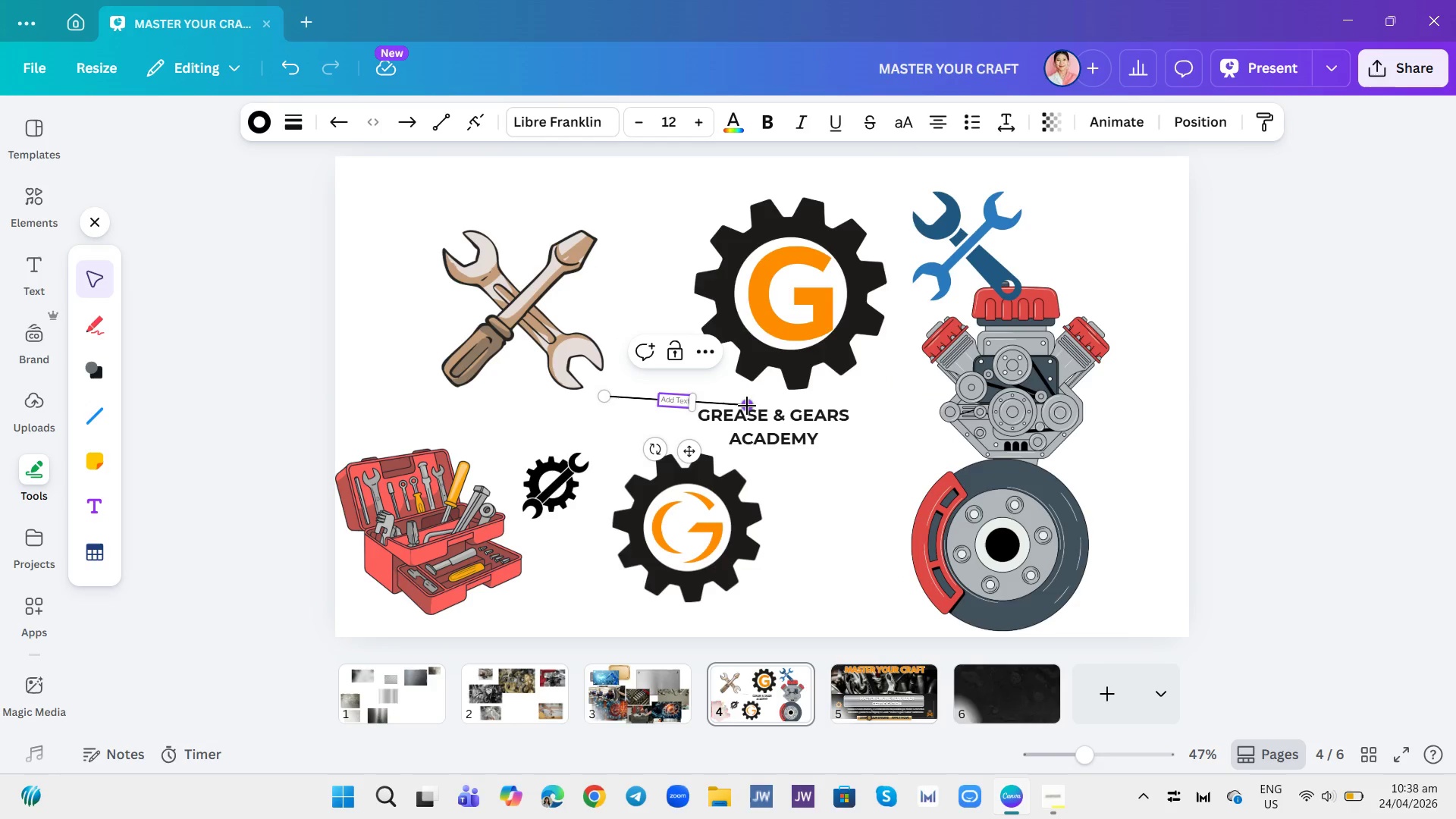 
left_click([747, 406])
 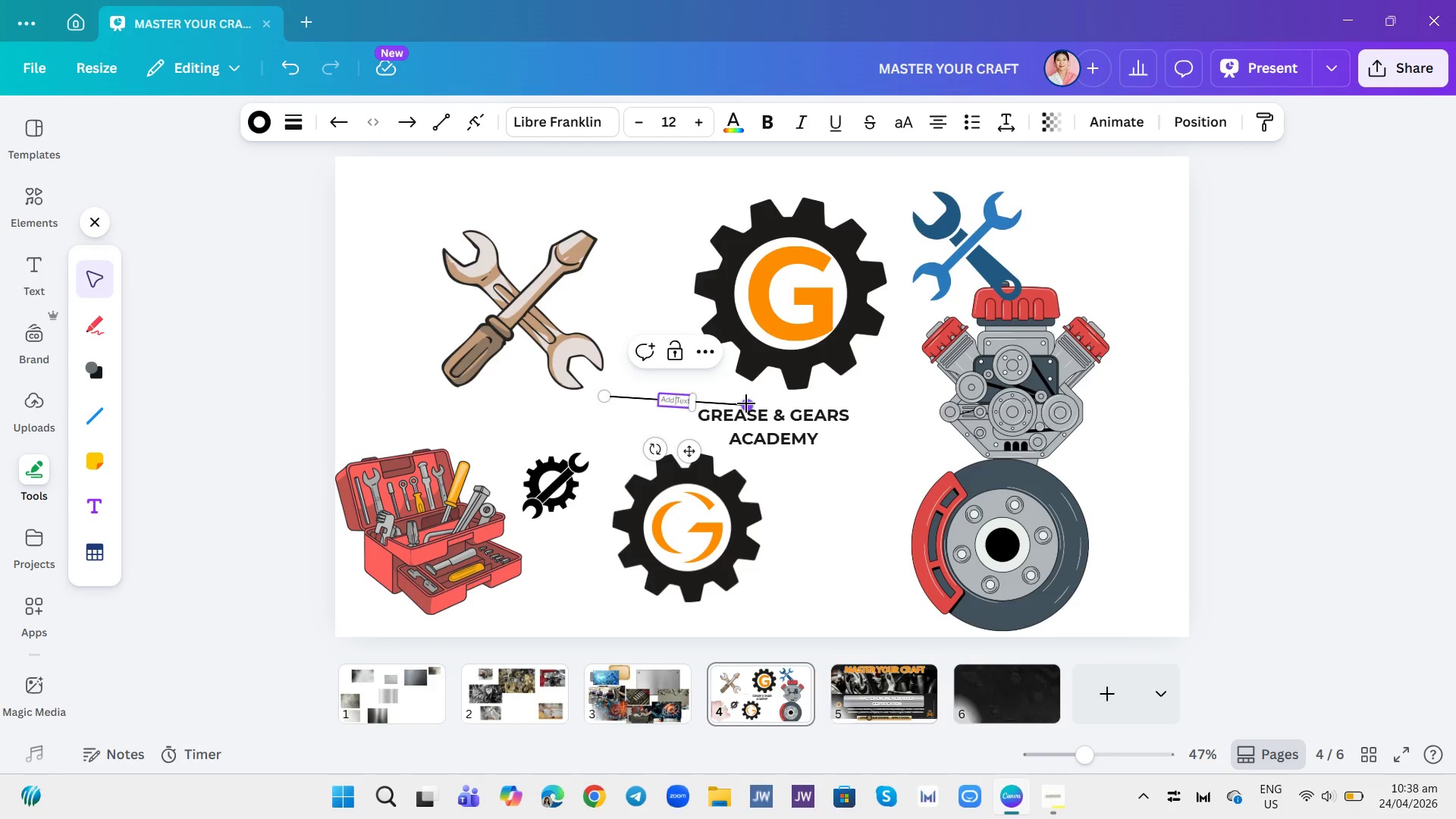 
left_click_drag(start_coordinate=[746, 403], to_coordinate=[717, 395])
 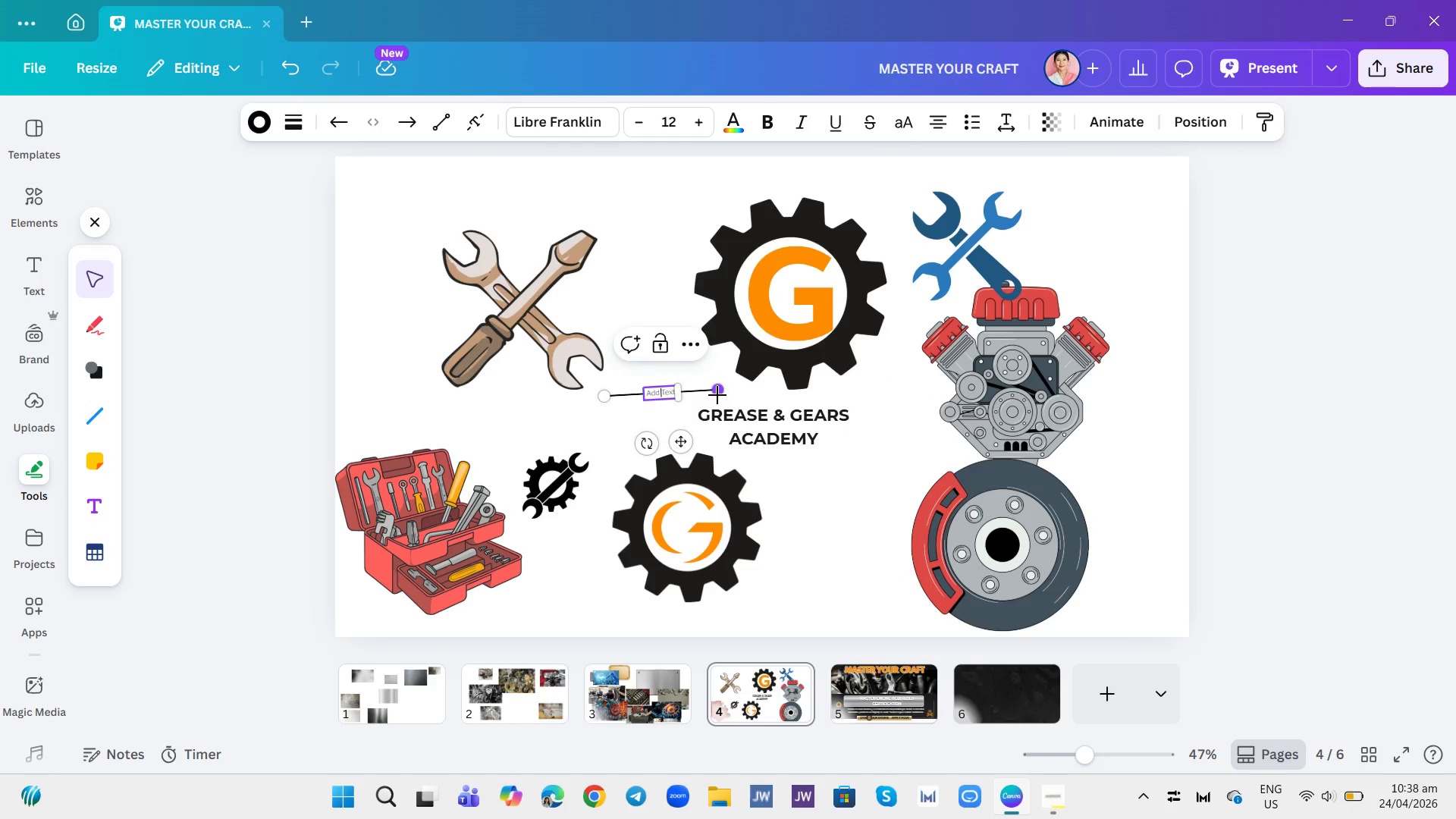 
left_click_drag(start_coordinate=[717, 395], to_coordinate=[654, 399])
 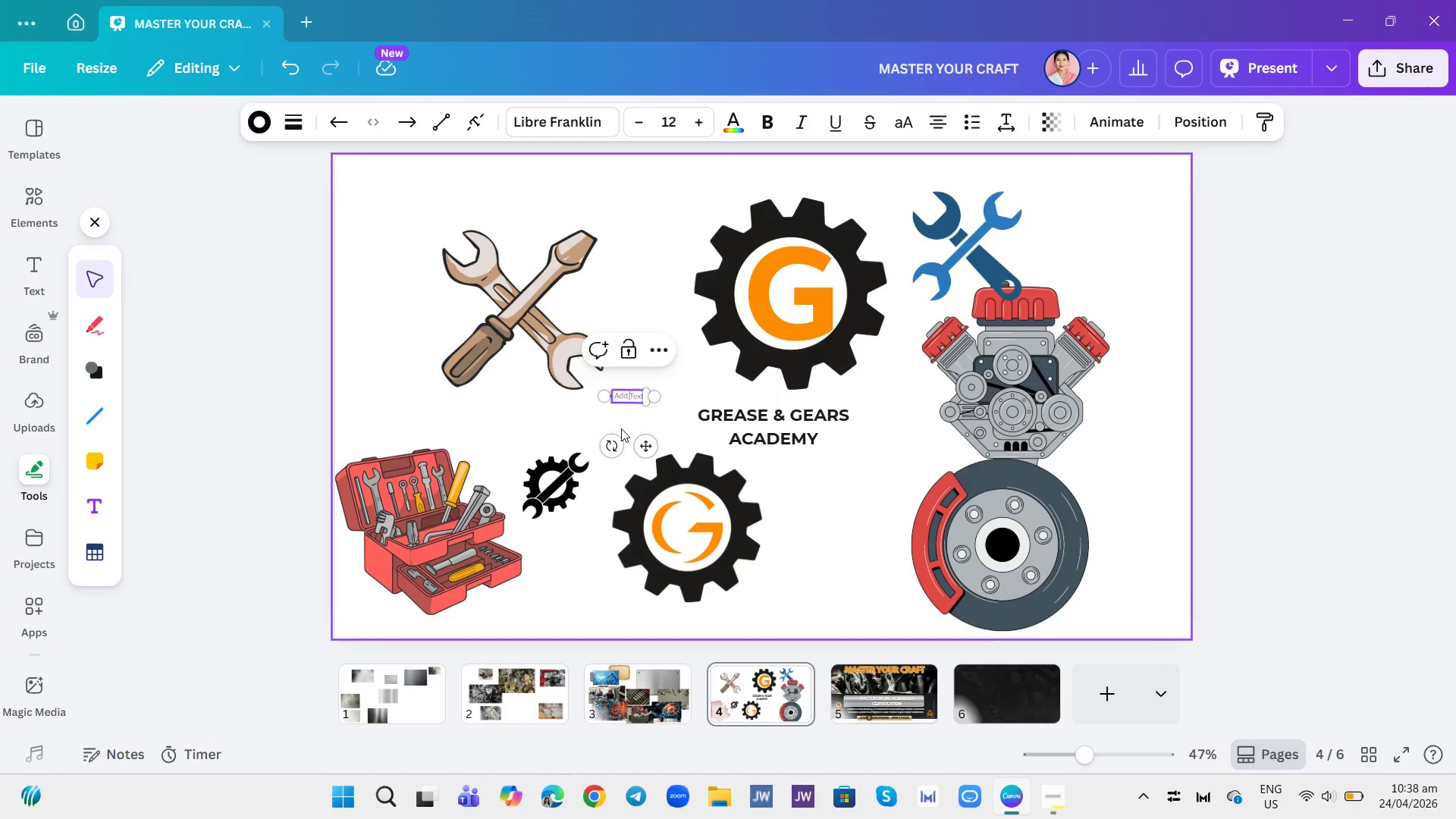 
left_click([595, 416])
 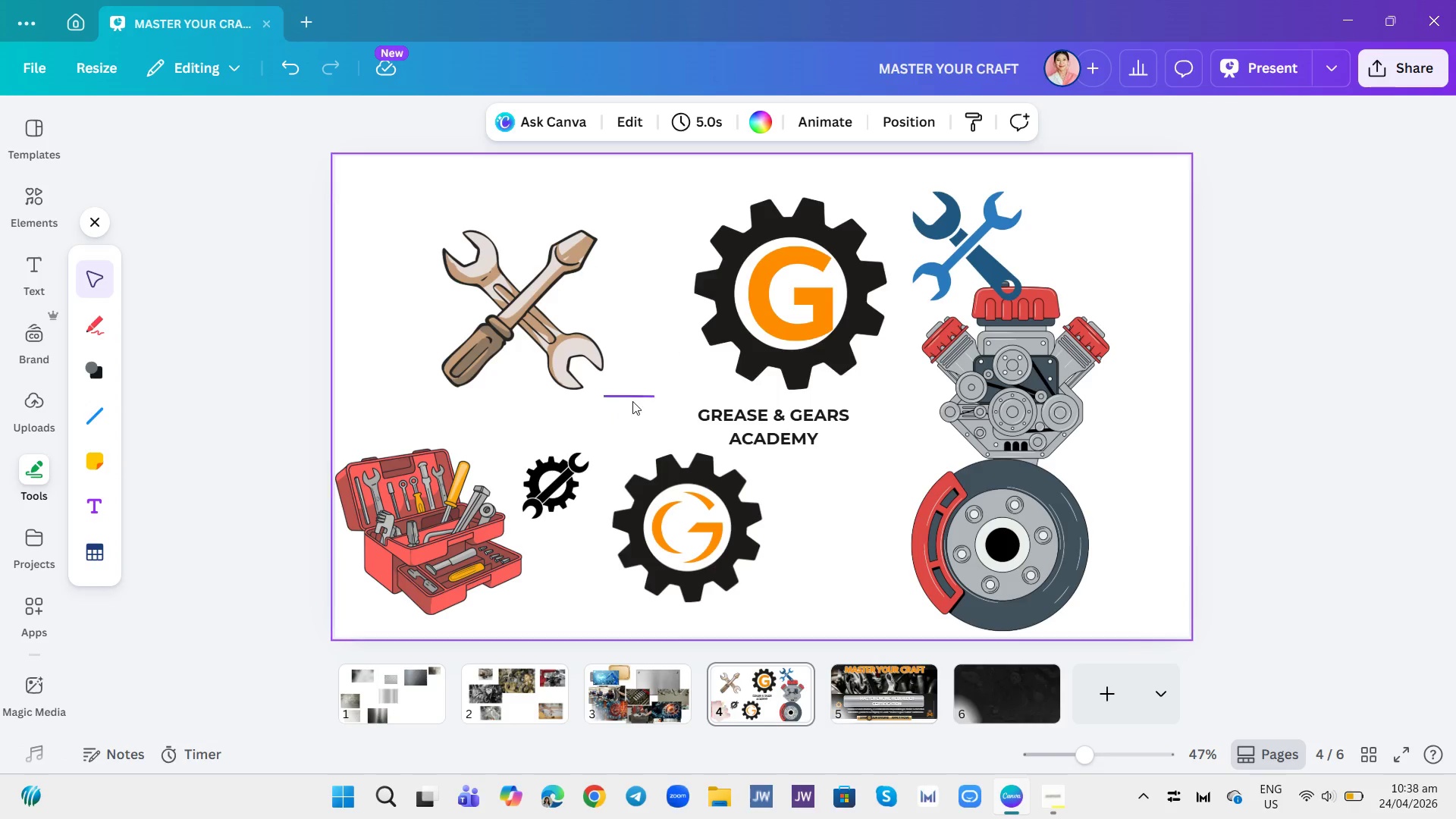 
left_click([633, 400])
 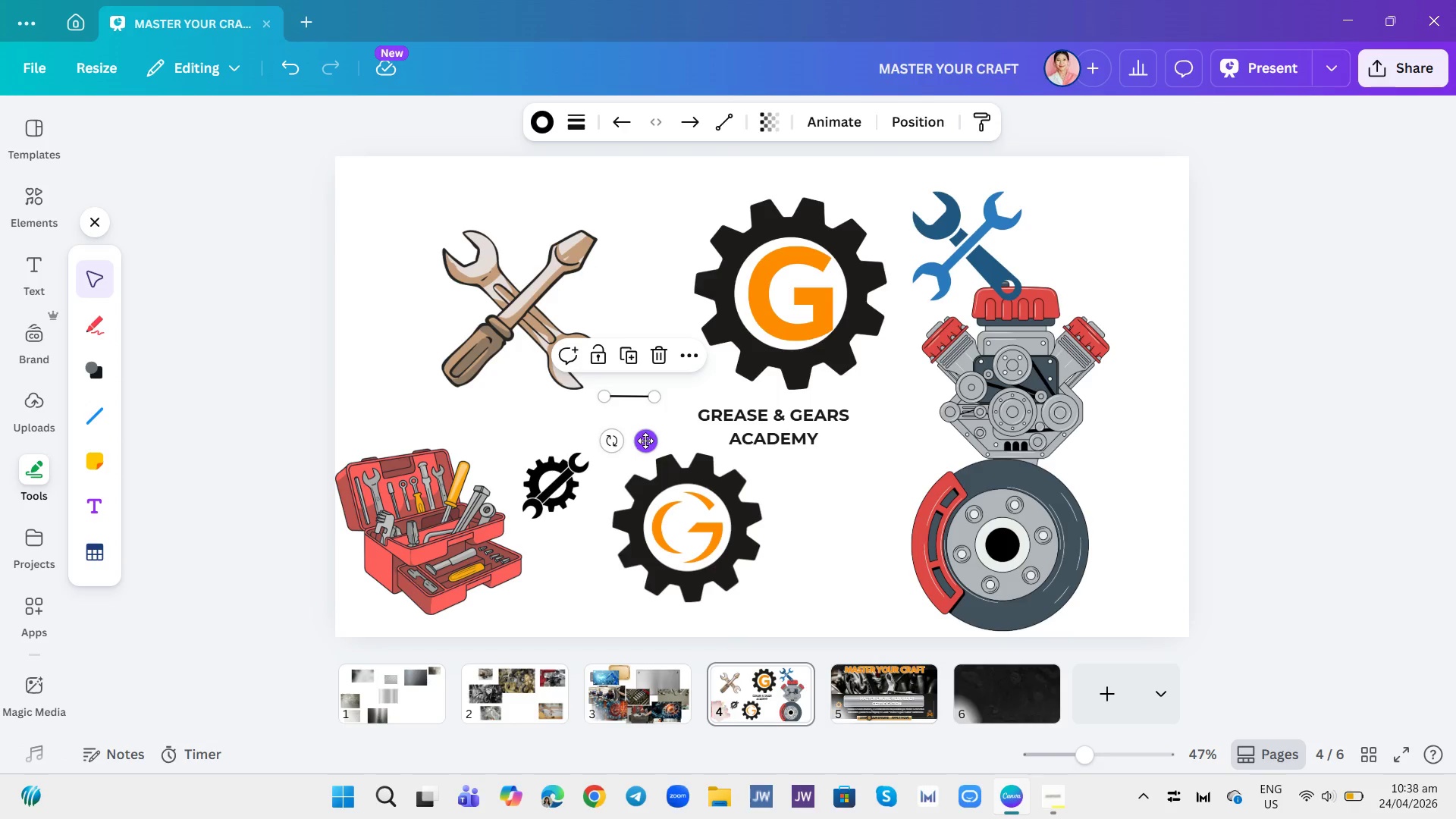 
left_click_drag(start_coordinate=[645, 441], to_coordinate=[716, 482])
 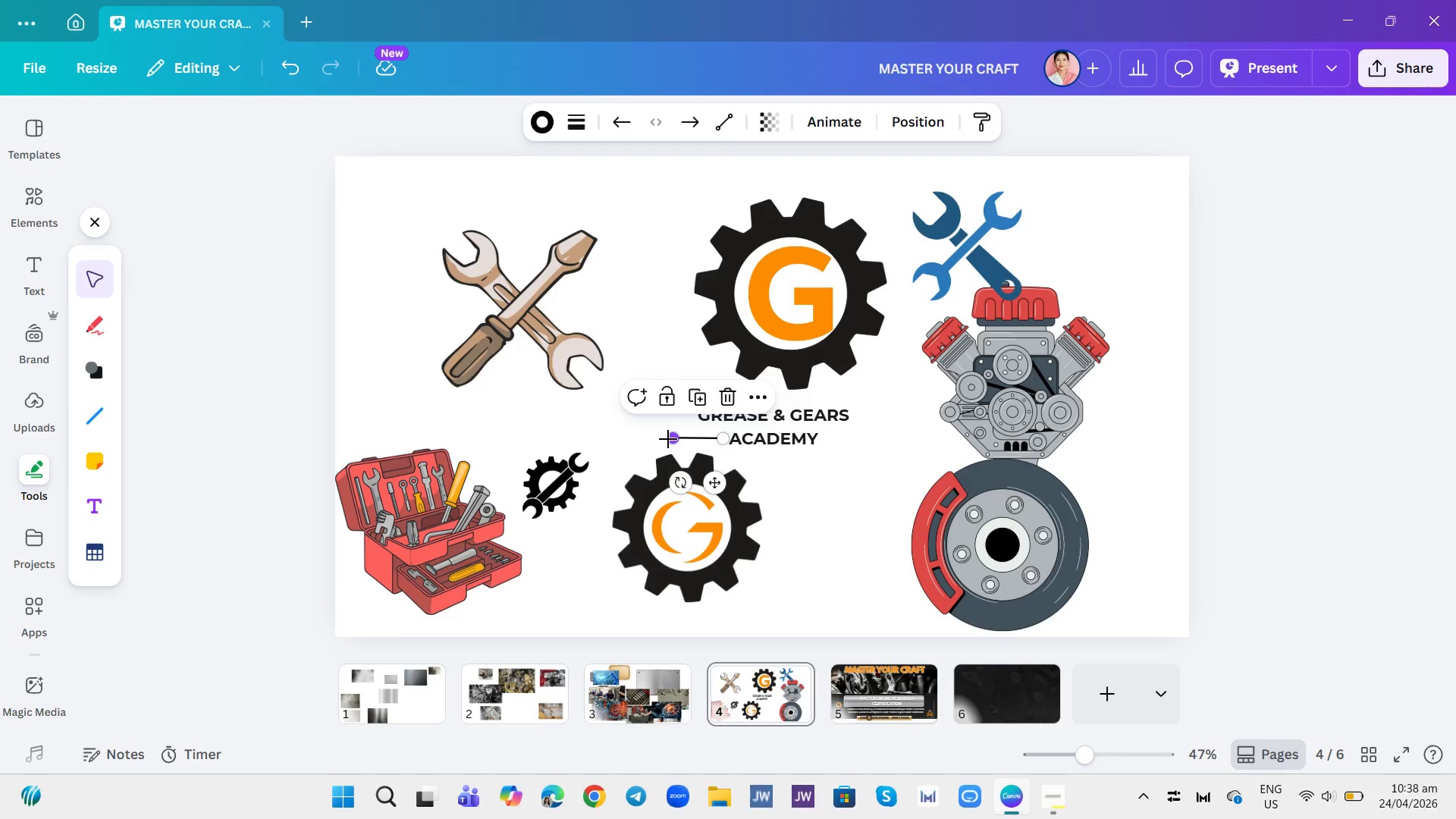 
left_click_drag(start_coordinate=[671, 439], to_coordinate=[690, 440])
 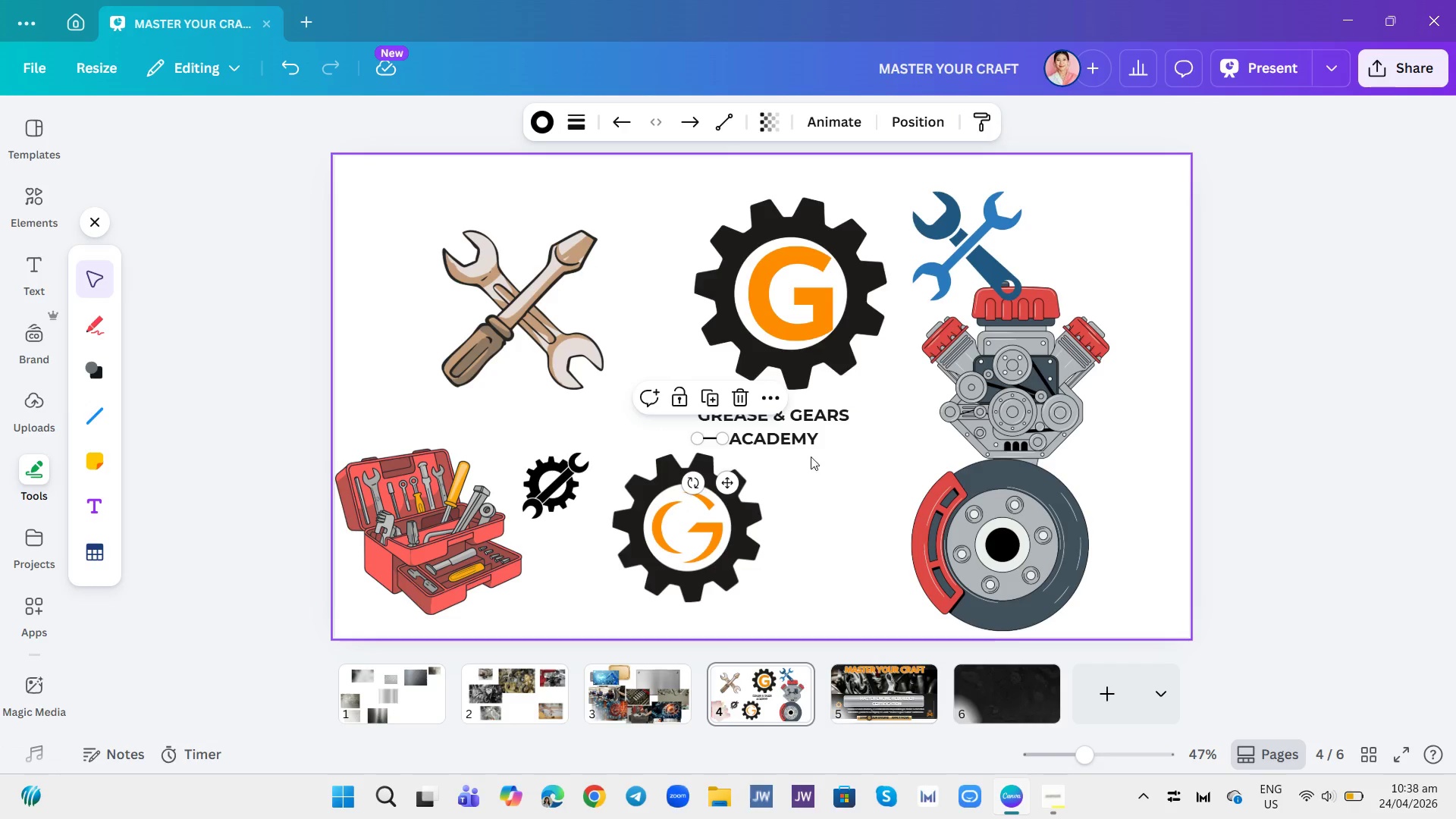 
left_click([815, 457])
 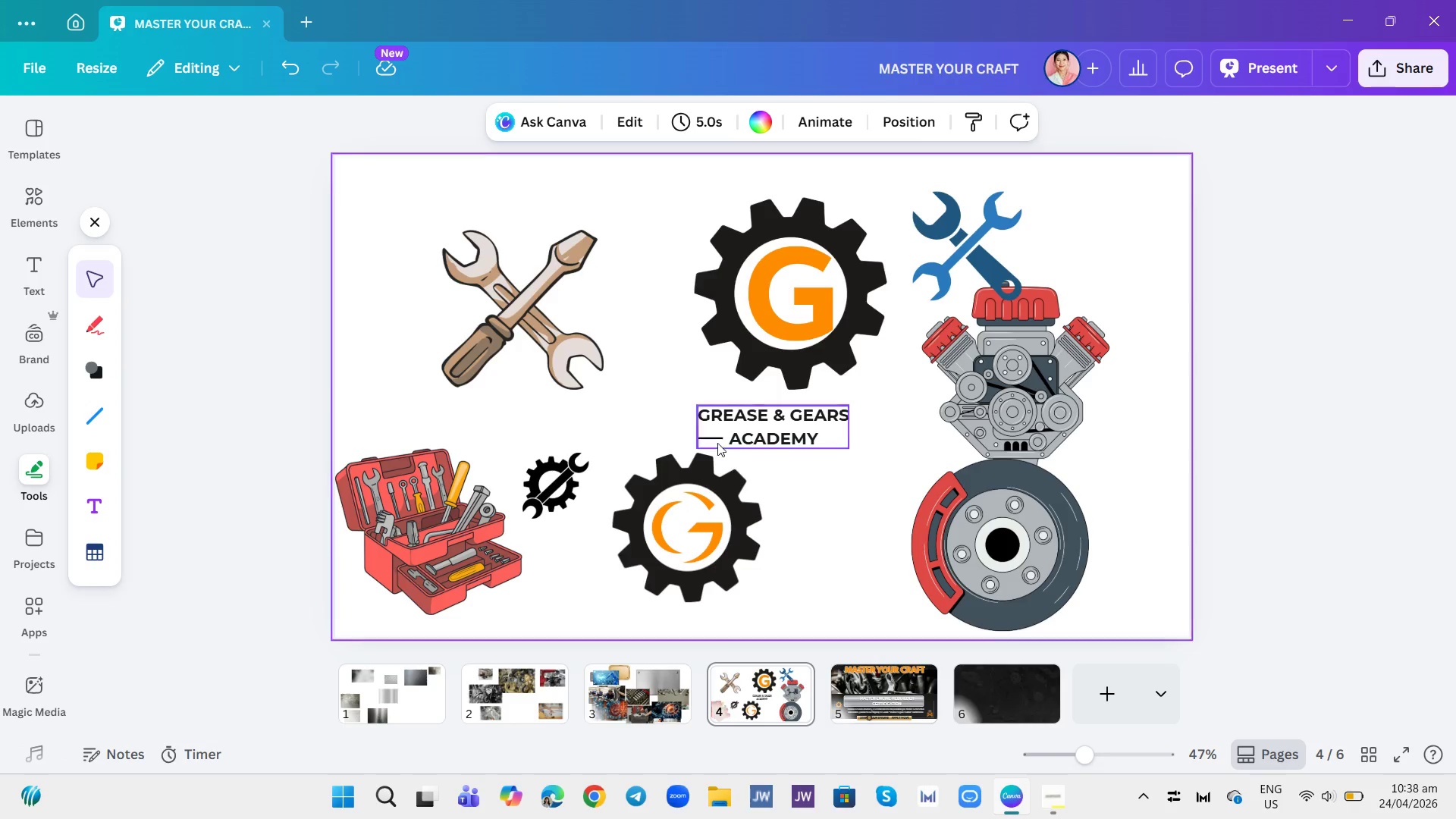 
left_click([711, 435])
 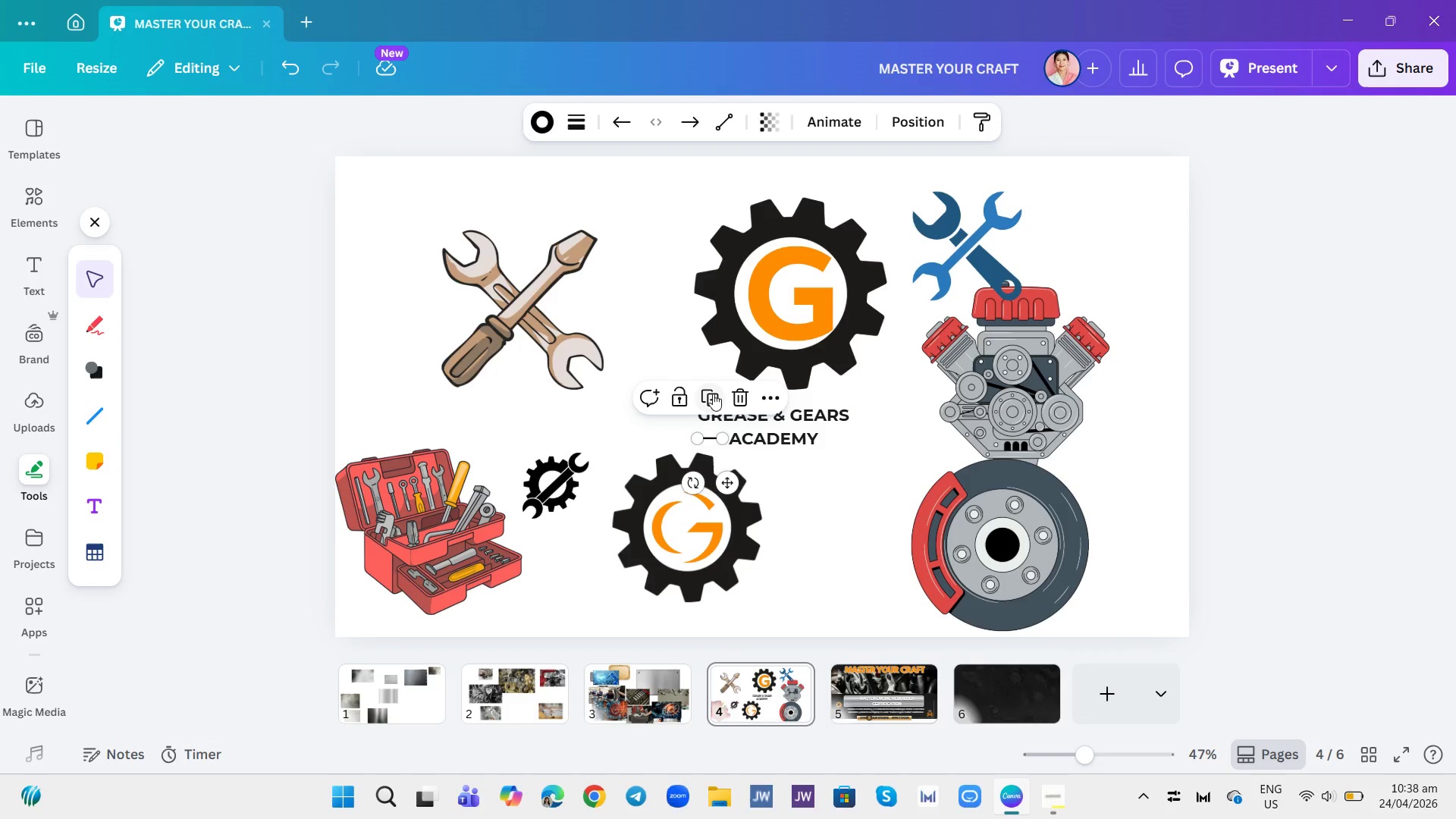 
left_click([711, 394])
 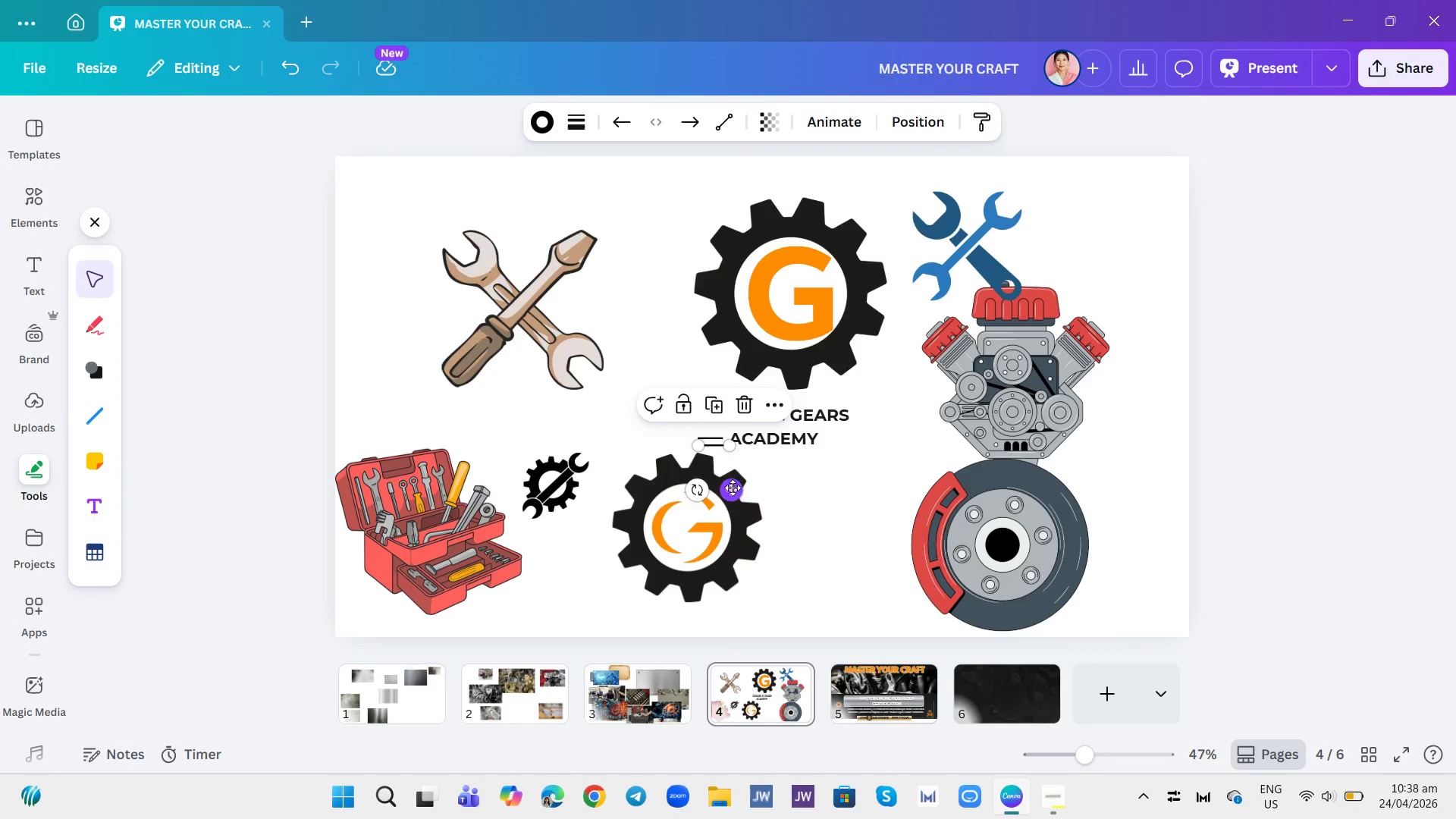 
left_click_drag(start_coordinate=[733, 490], to_coordinate=[857, 486])
 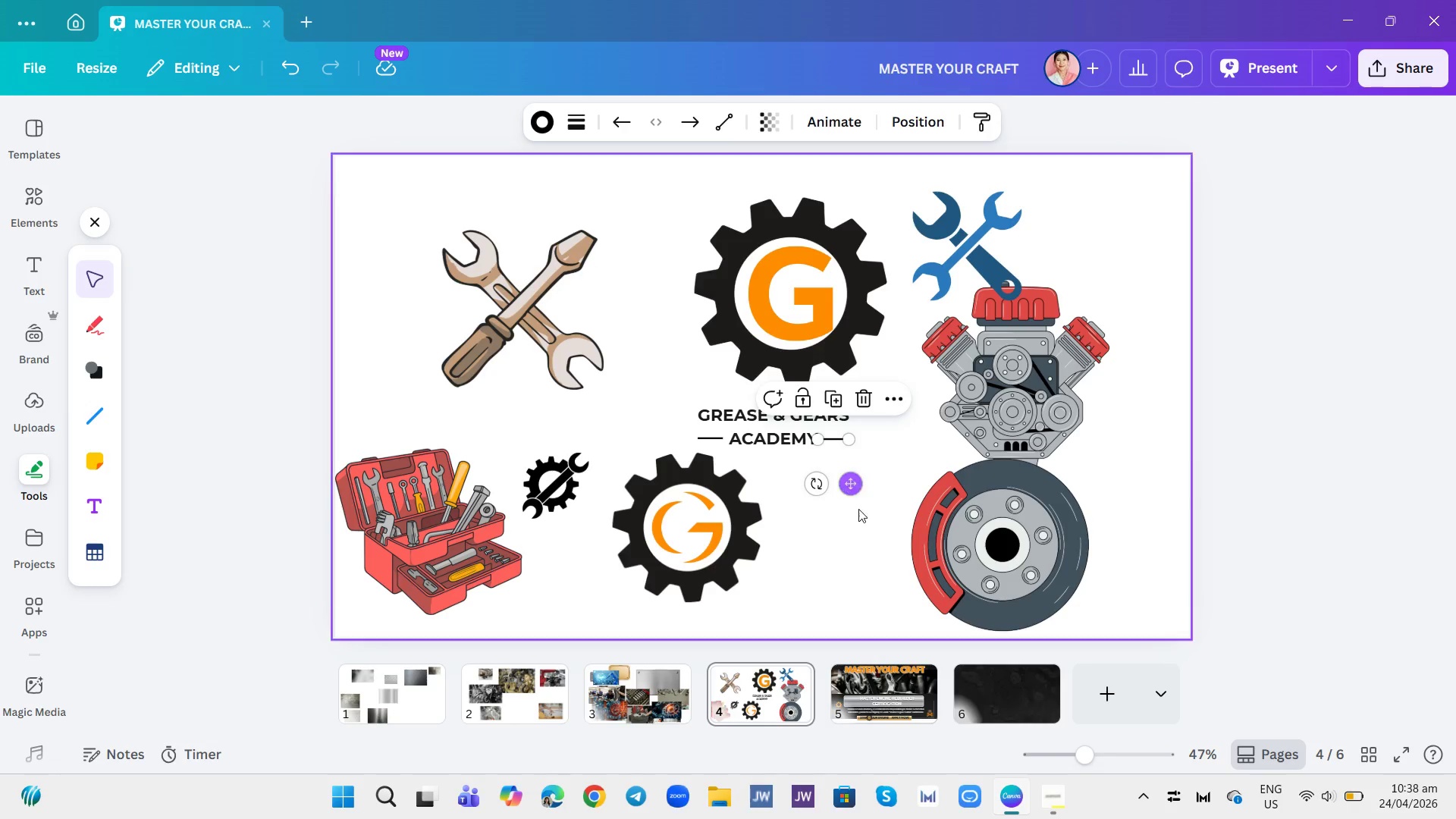 
left_click([858, 509])
 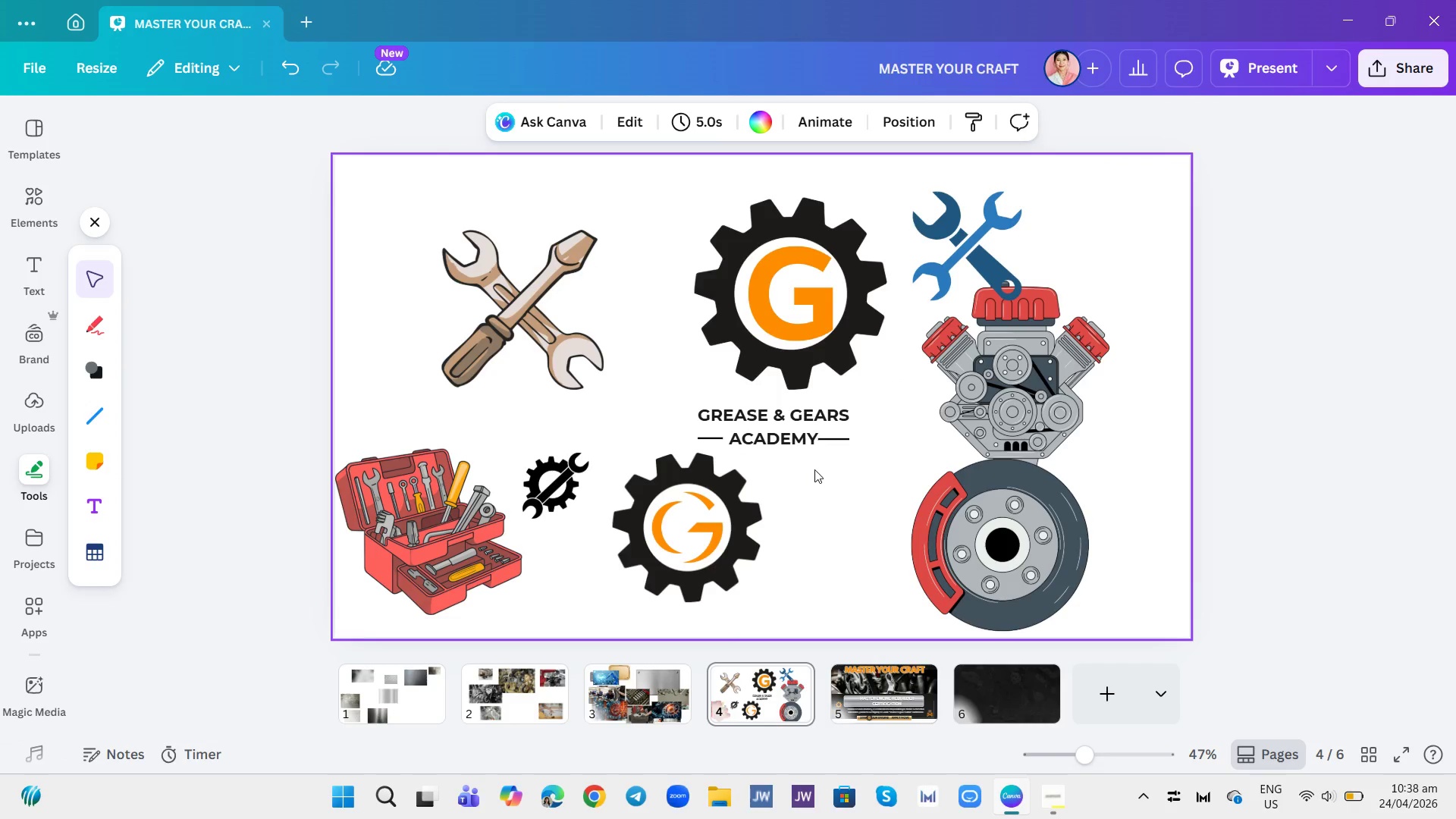 
left_click([774, 440])
 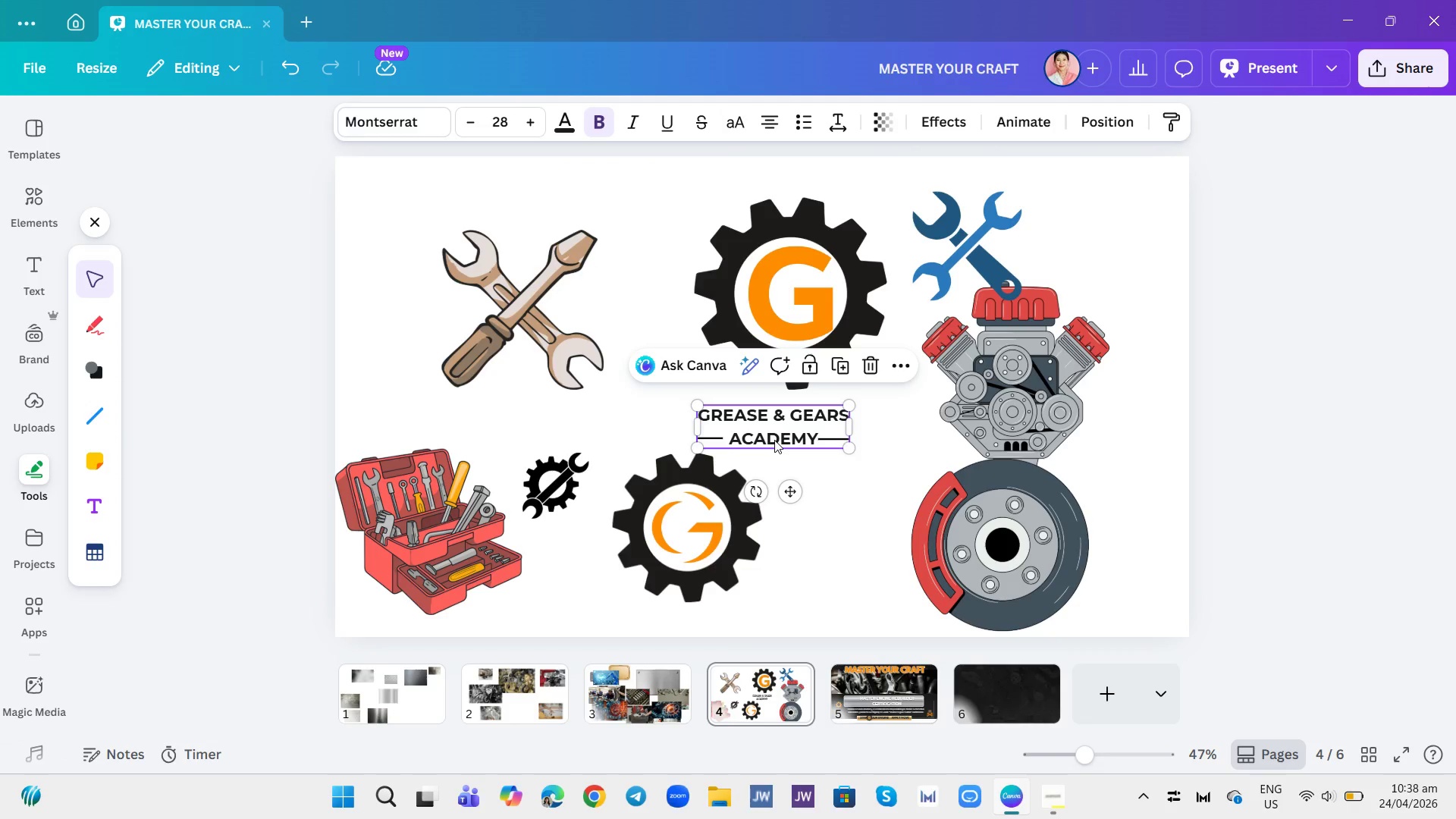 
left_click([774, 440])
 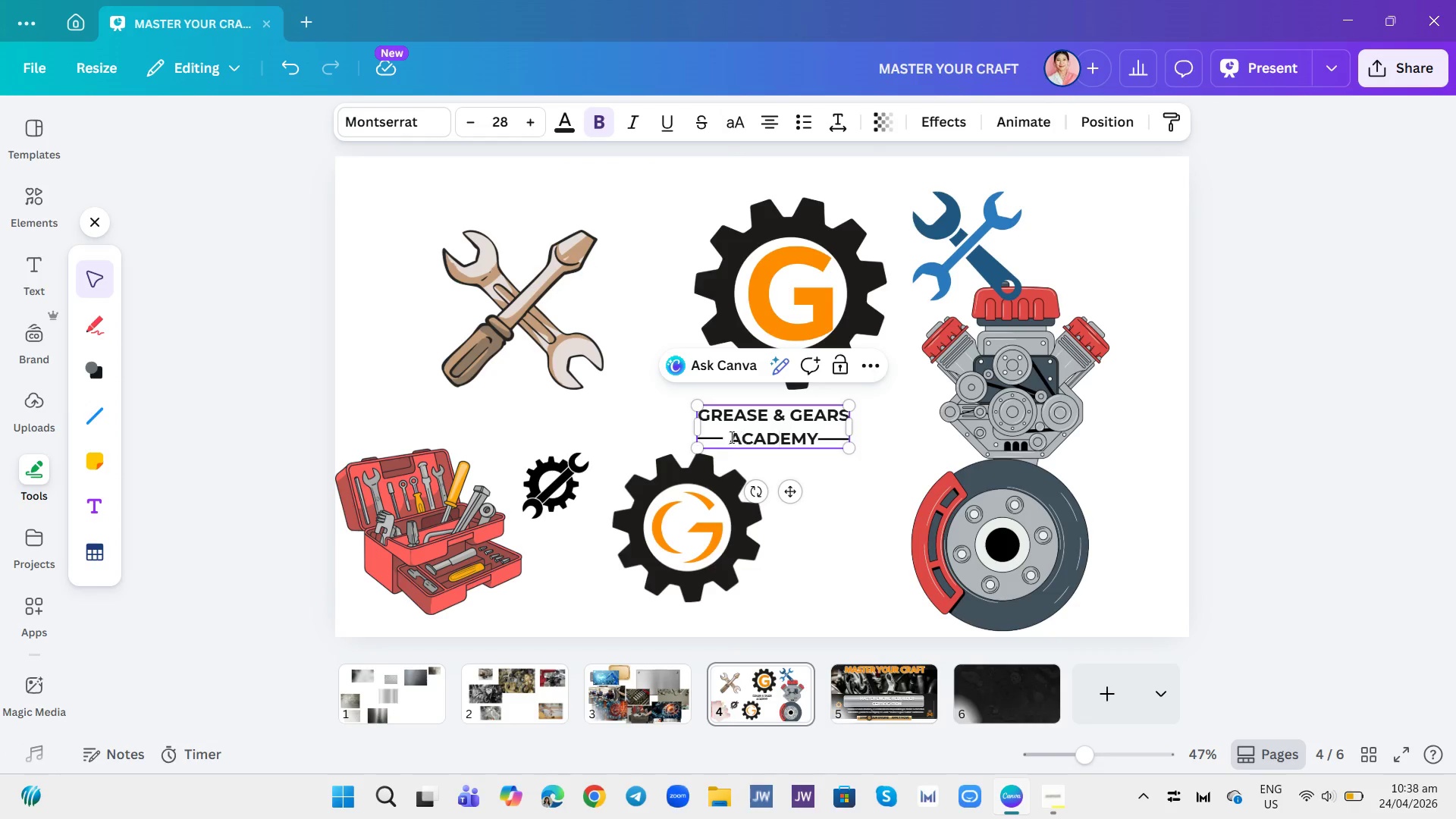 
left_click([826, 474])
 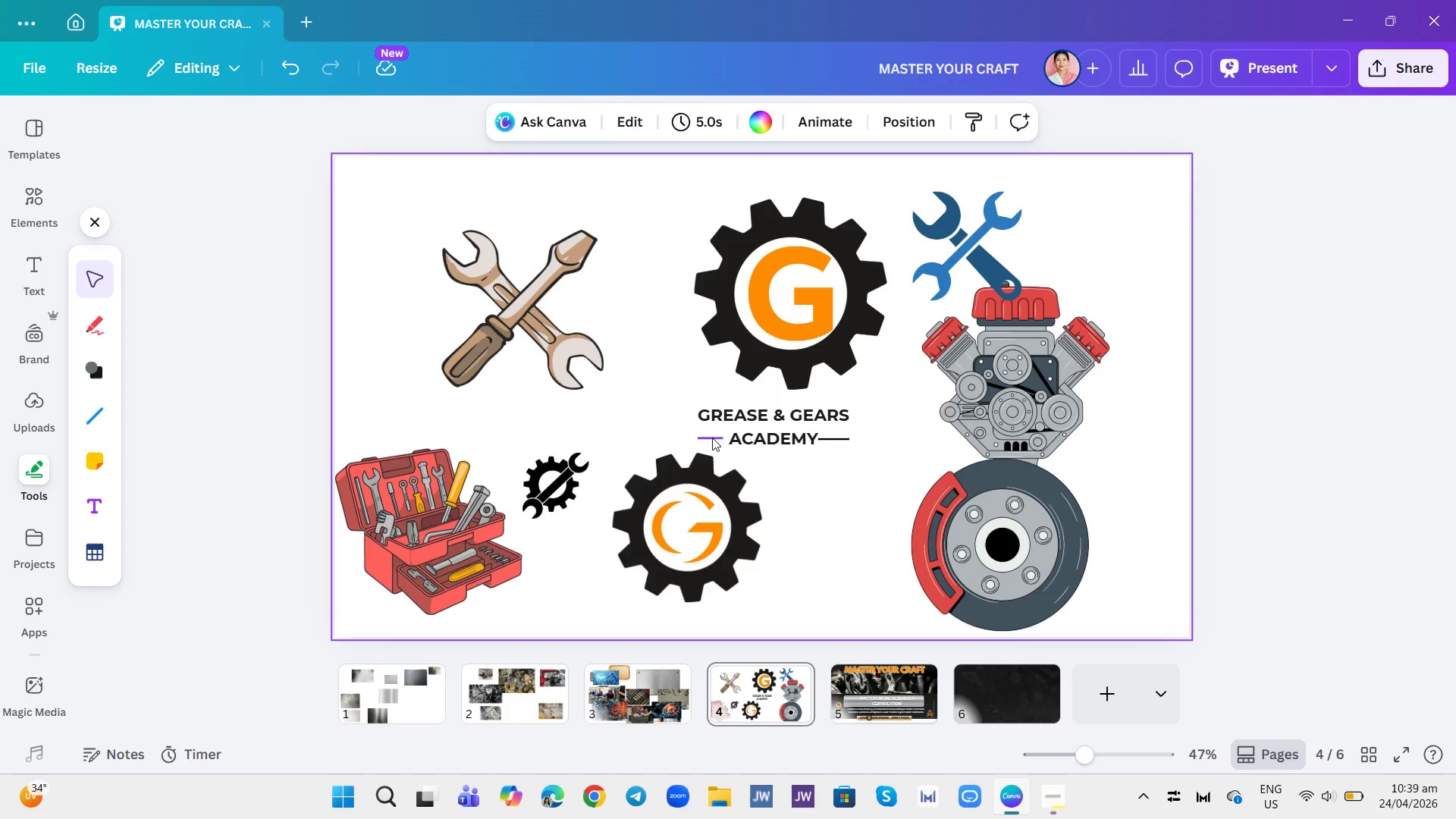 
double_click([712, 438])
 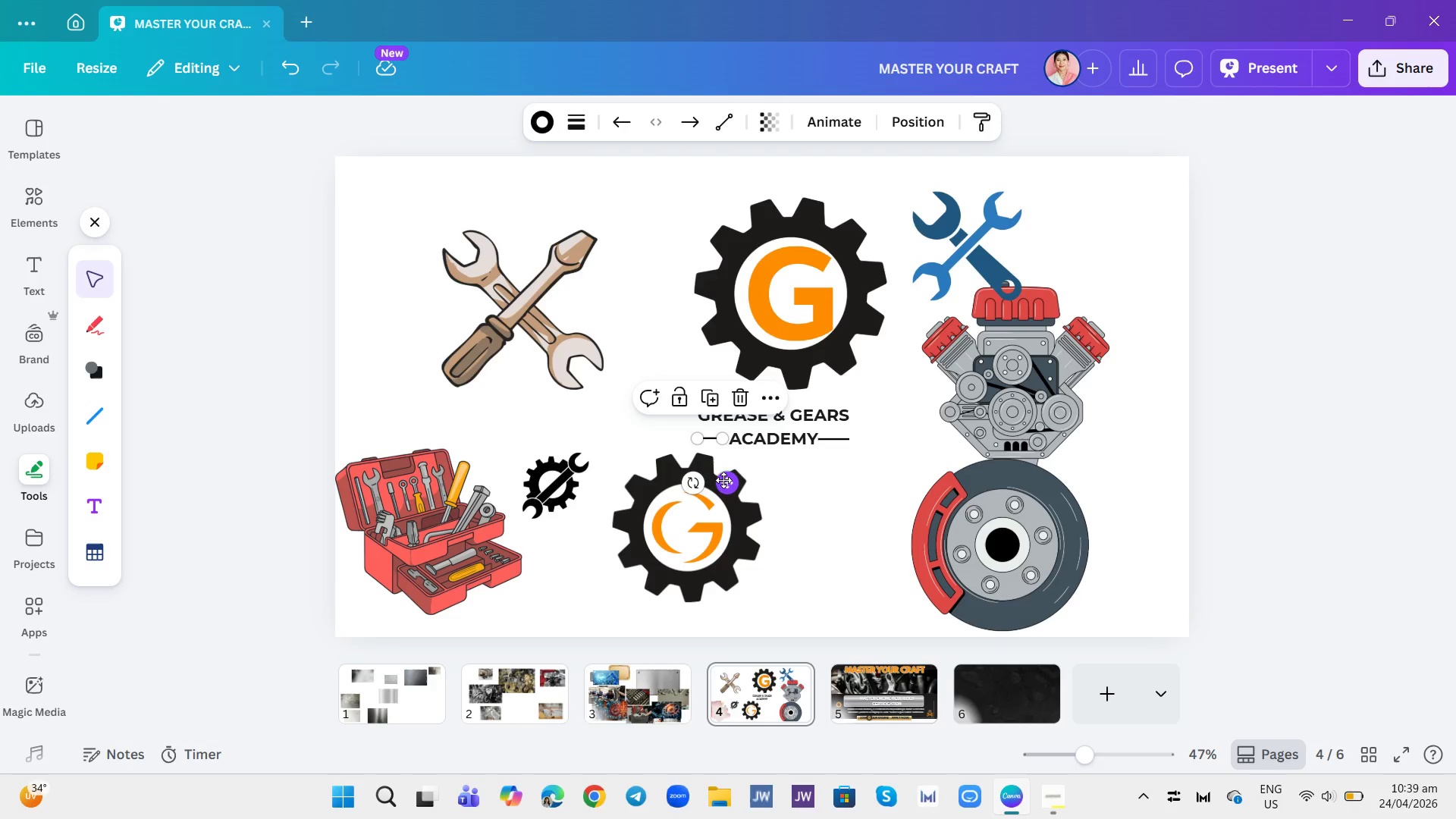 
left_click_drag(start_coordinate=[725, 482], to_coordinate=[733, 482])
 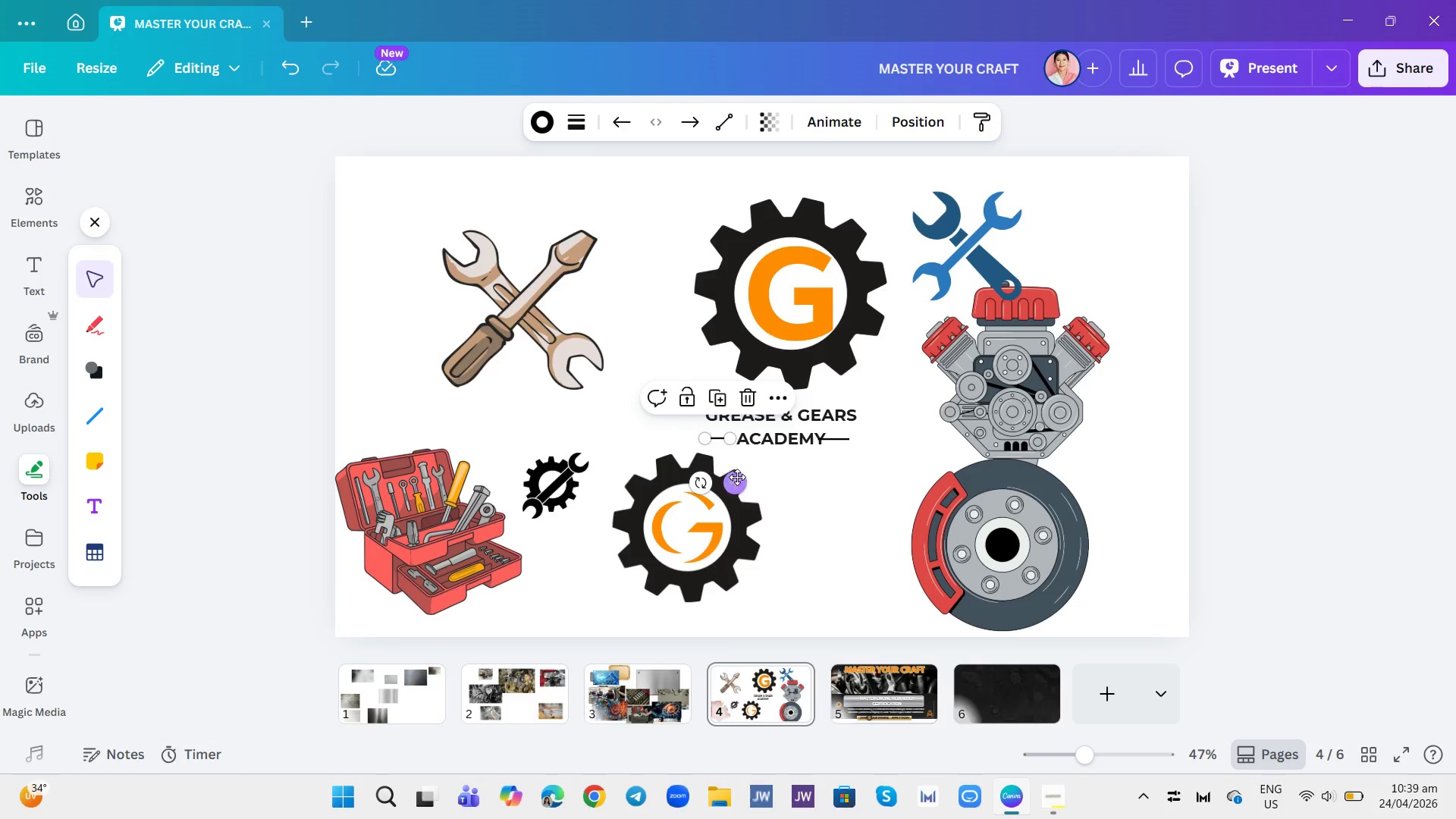 
left_click_drag(start_coordinate=[737, 481], to_coordinate=[746, 485])
 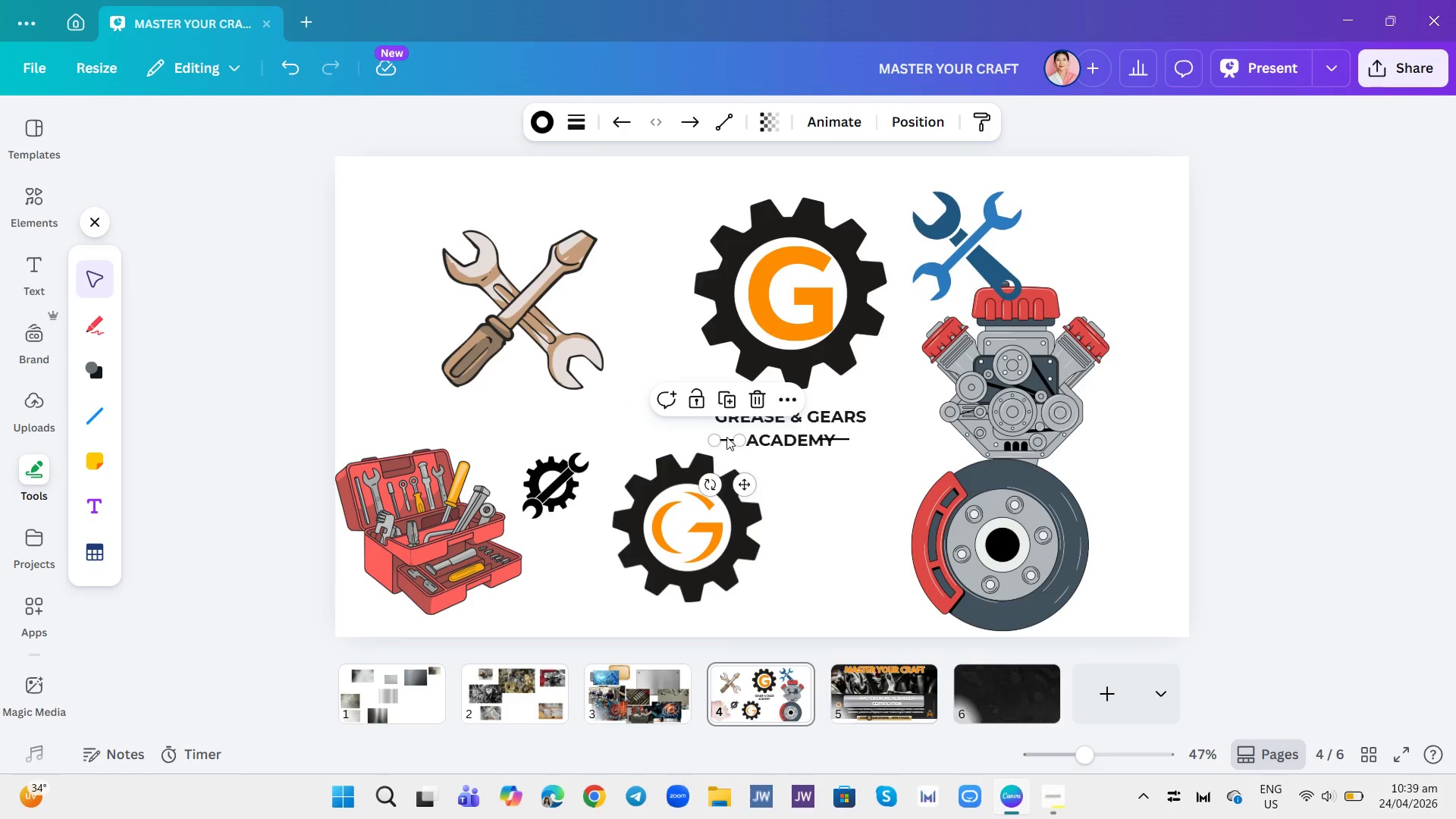 
left_click([726, 437])
 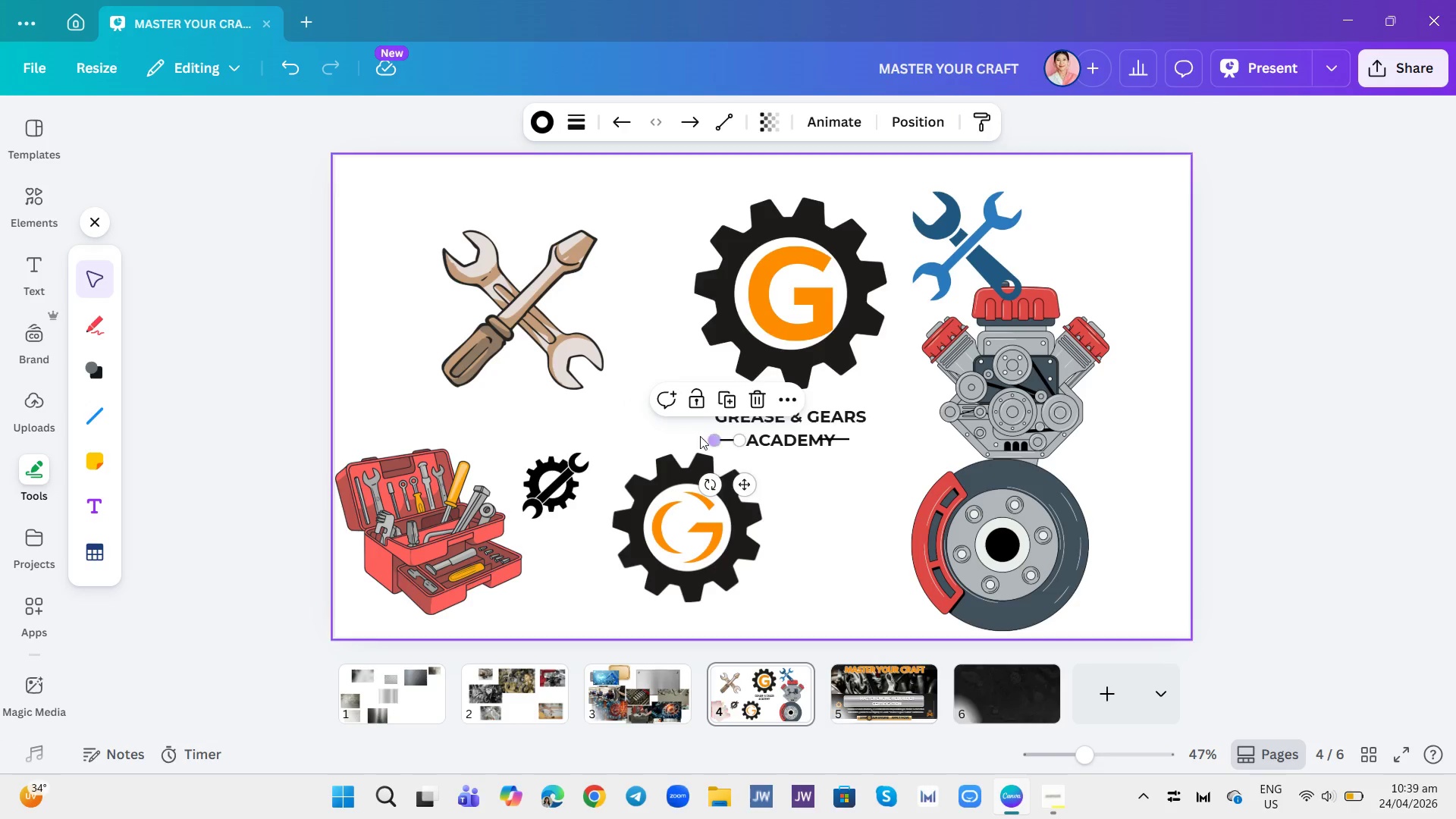 
left_click([693, 433])
 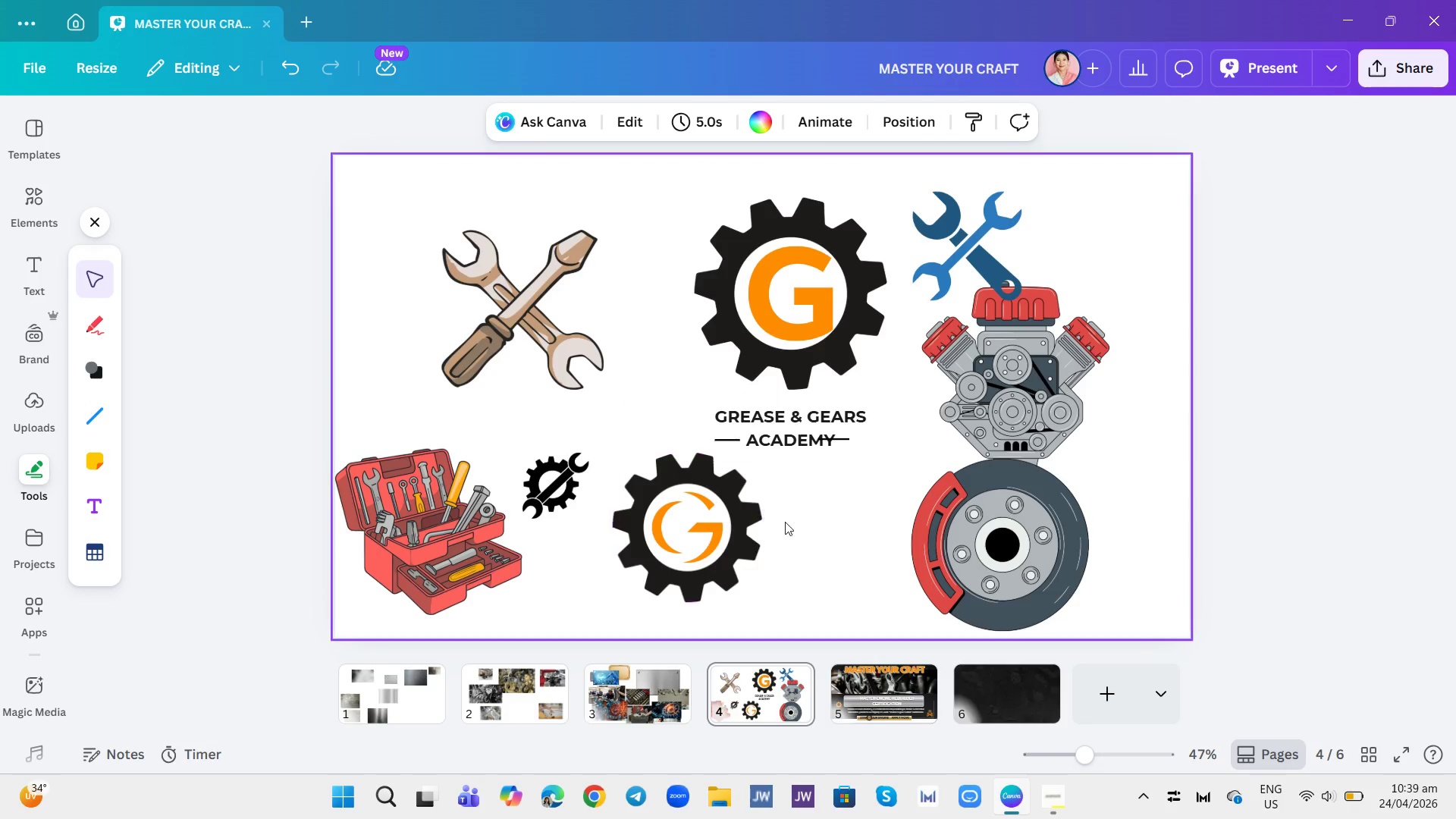 
left_click_drag(start_coordinate=[799, 531], to_coordinate=[724, 520])
 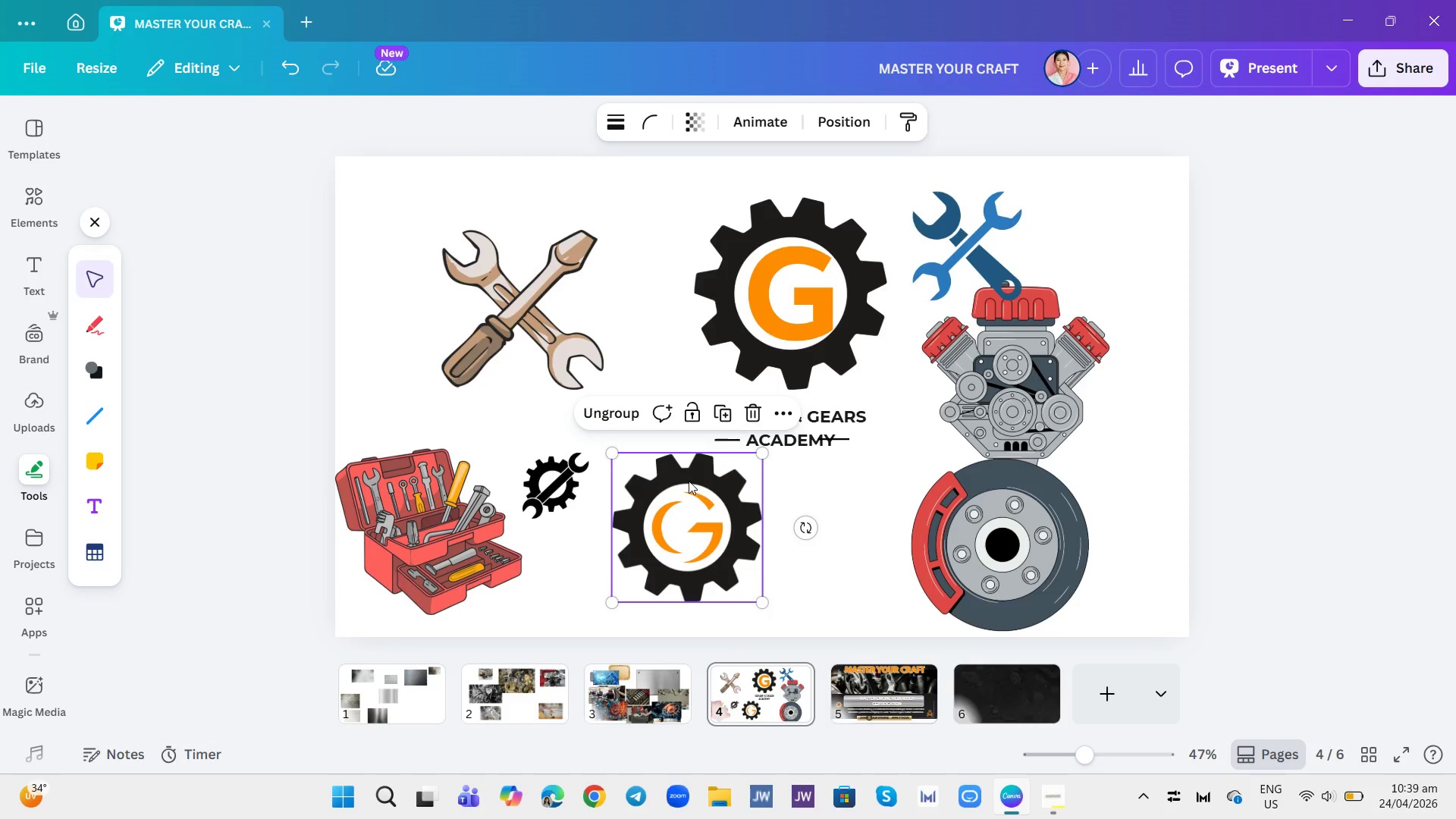 
left_click_drag(start_coordinate=[687, 480], to_coordinate=[663, 511])
 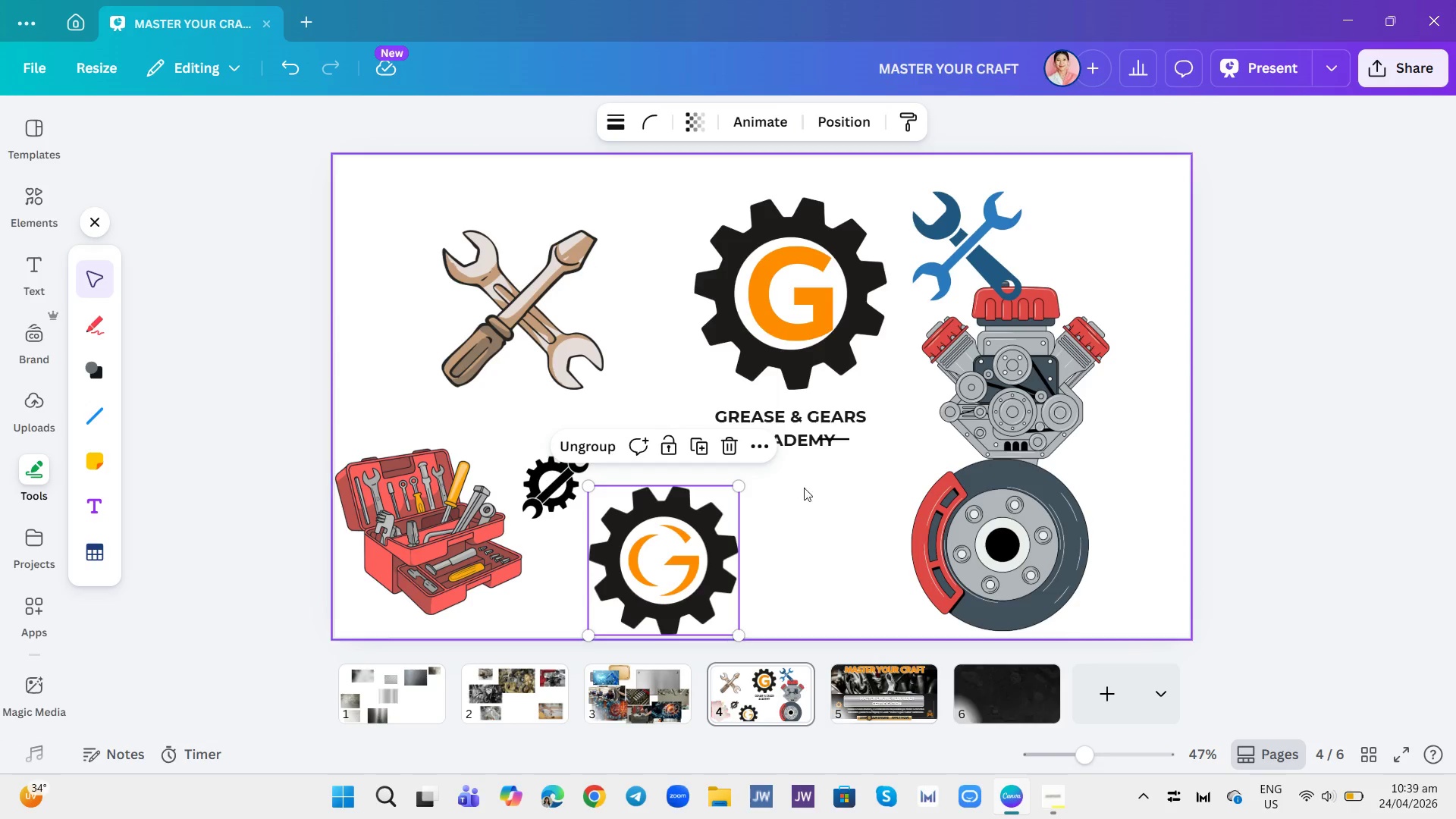 
left_click([818, 488])
 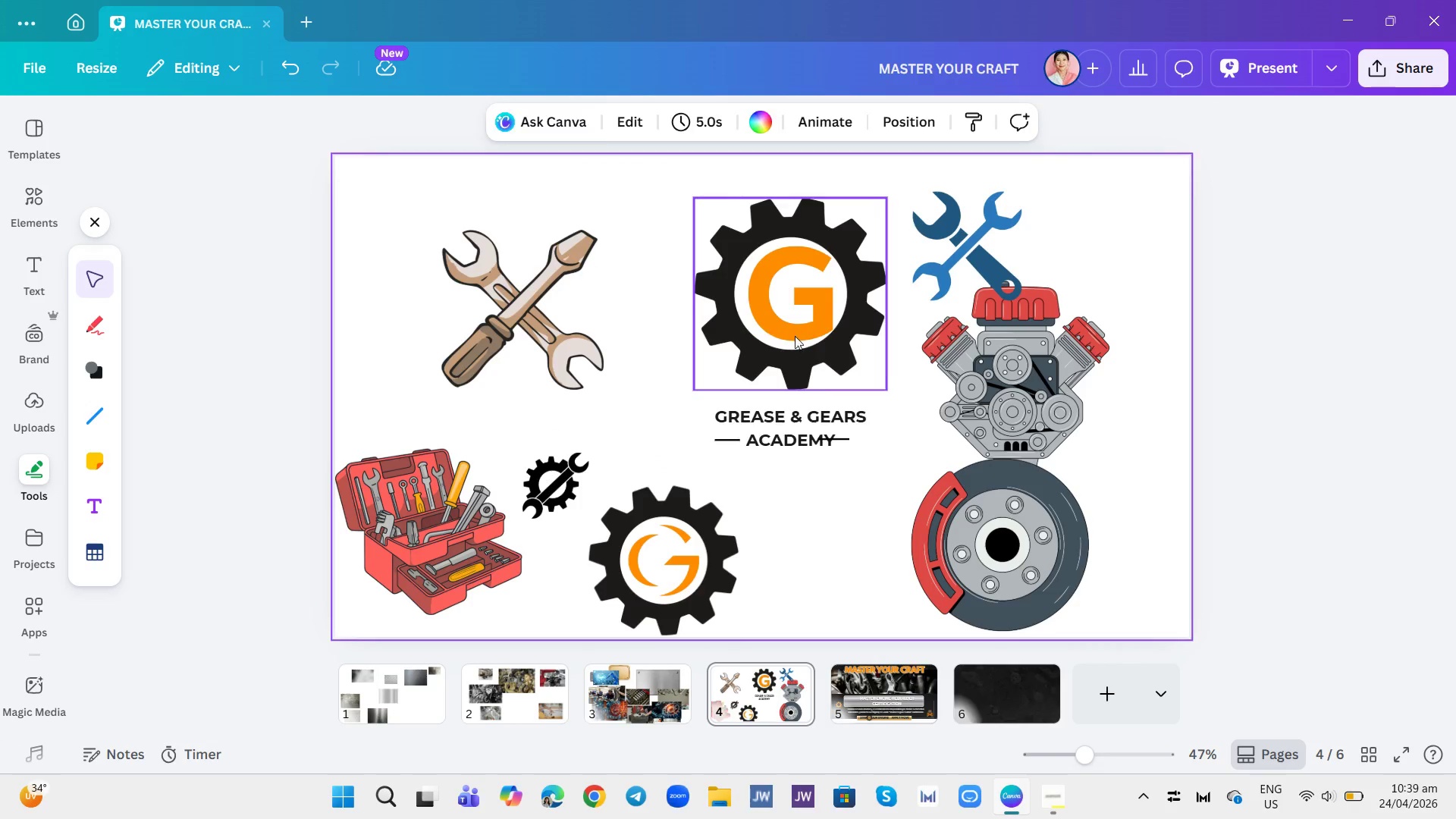 
left_click_drag(start_coordinate=[795, 336], to_coordinate=[768, 295])
 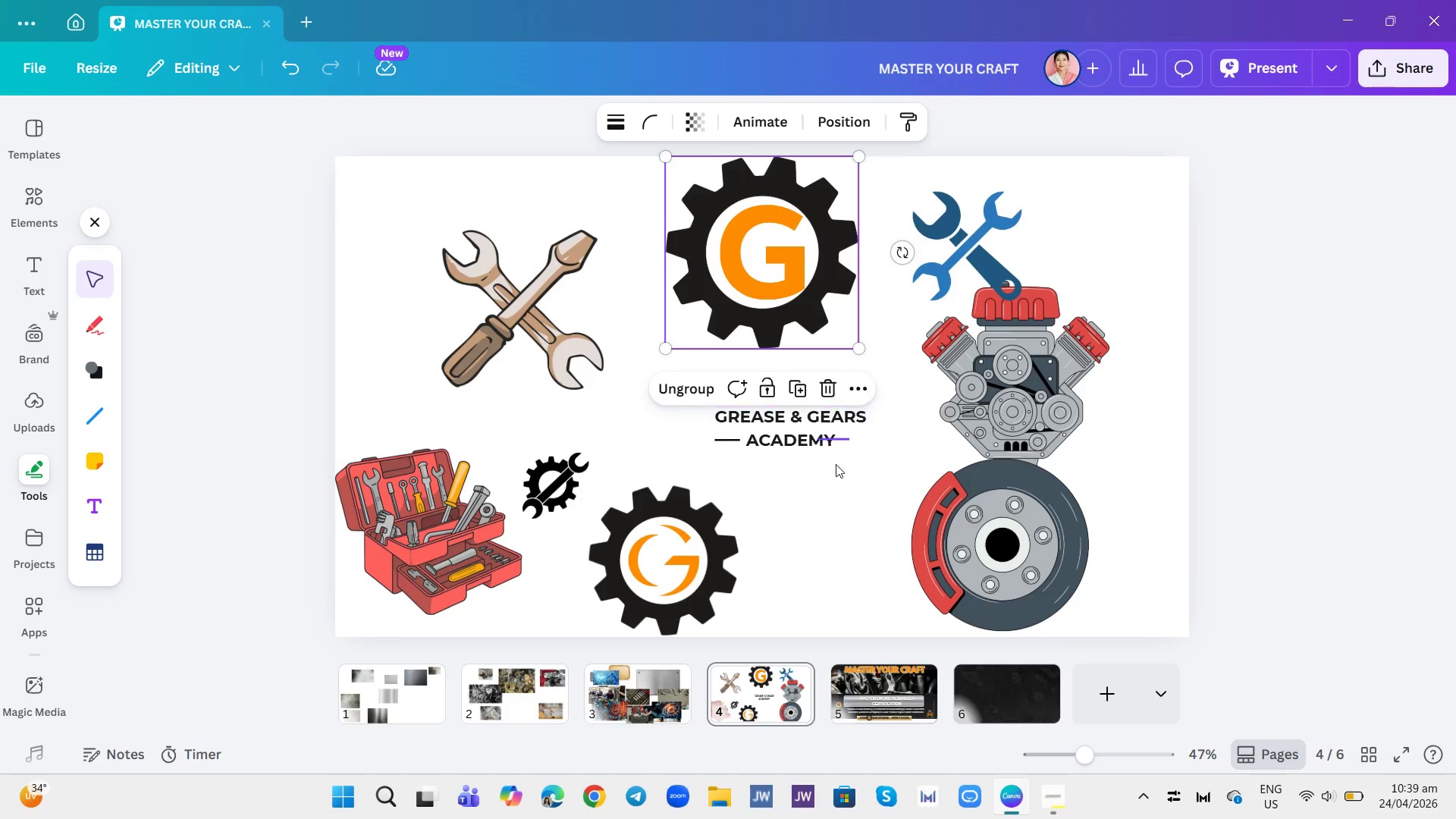 
left_click([839, 471])
 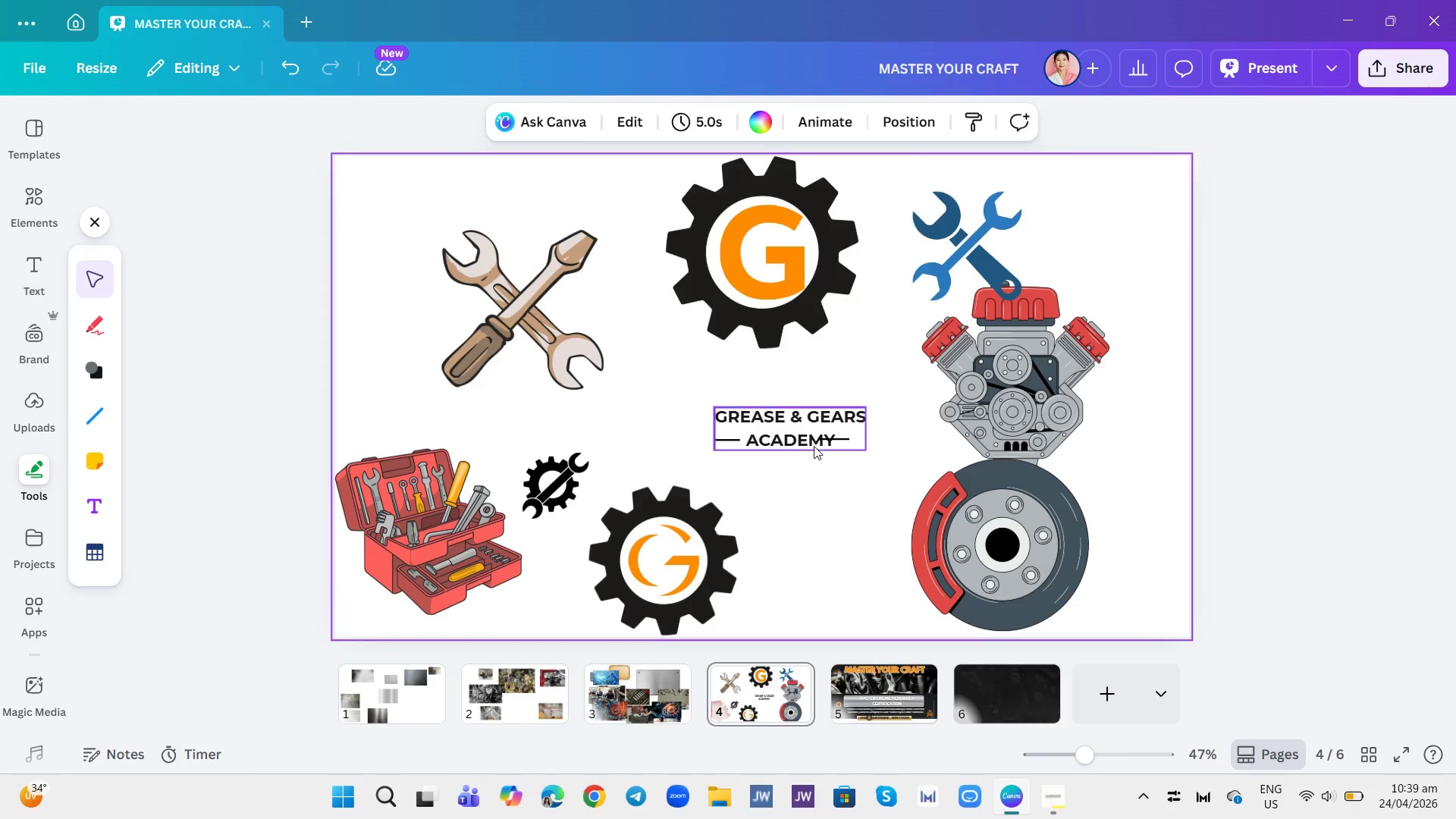 
left_click([811, 441])
 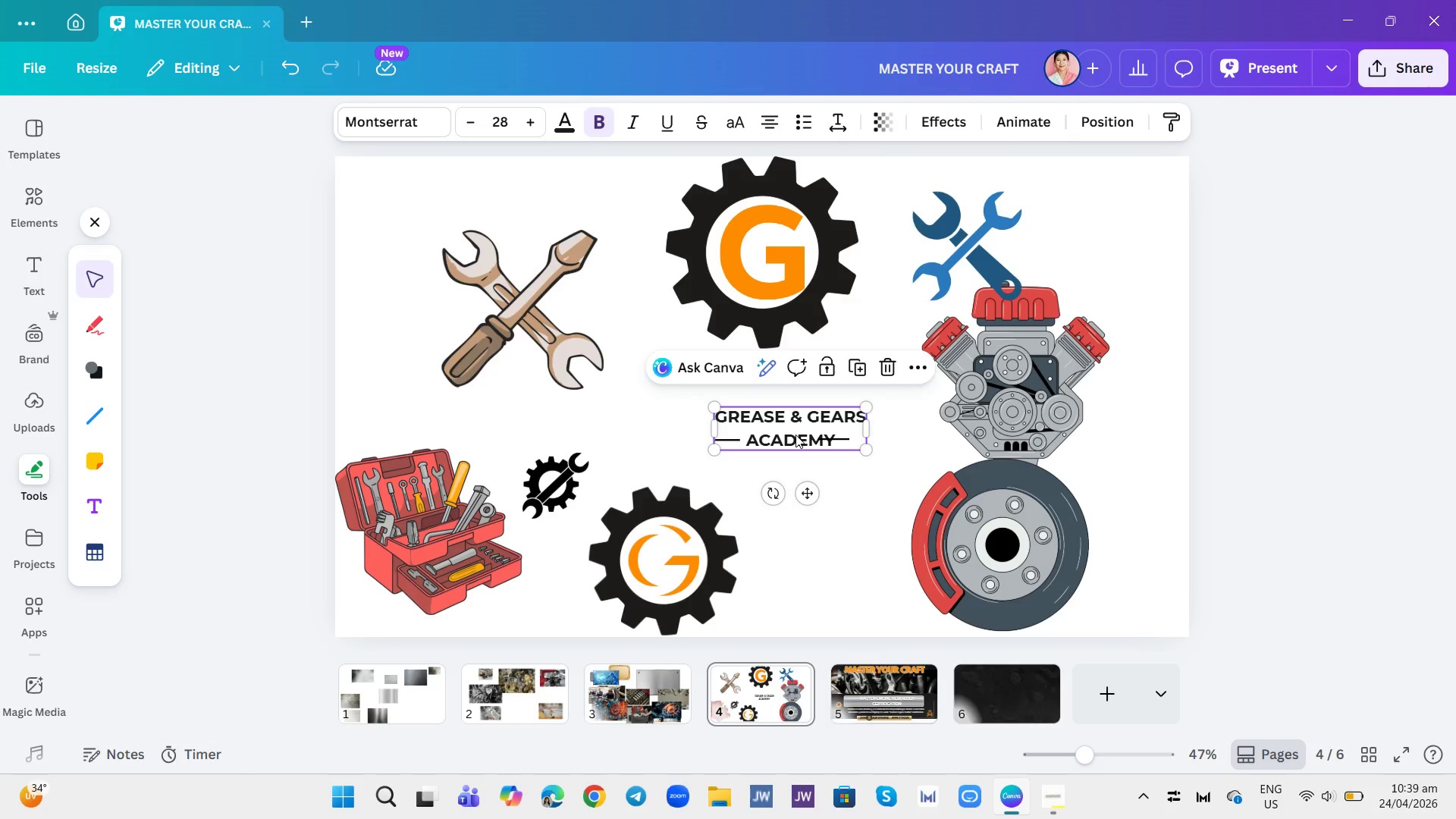 
left_click([795, 435])
 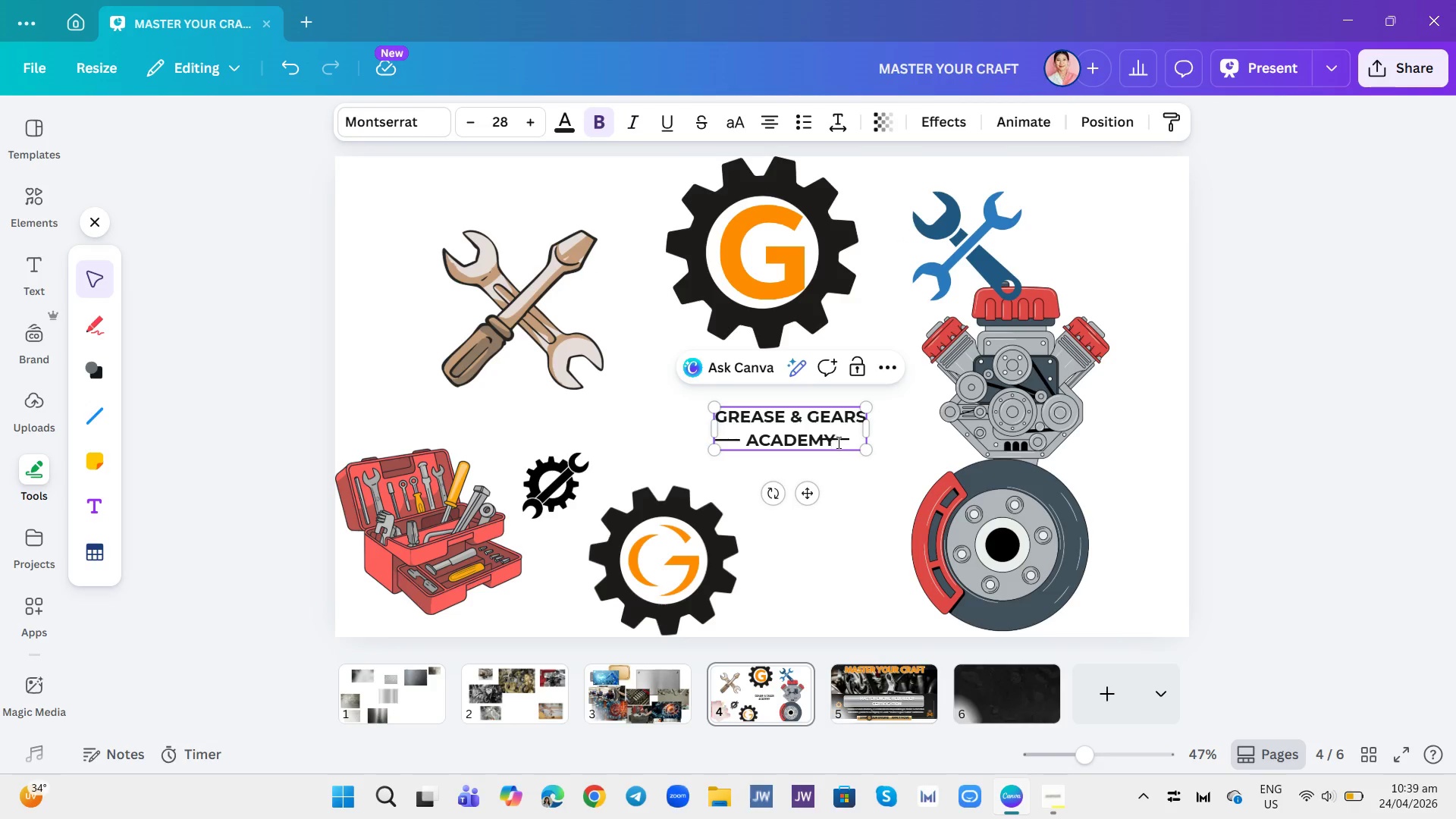 
left_click([841, 442])
 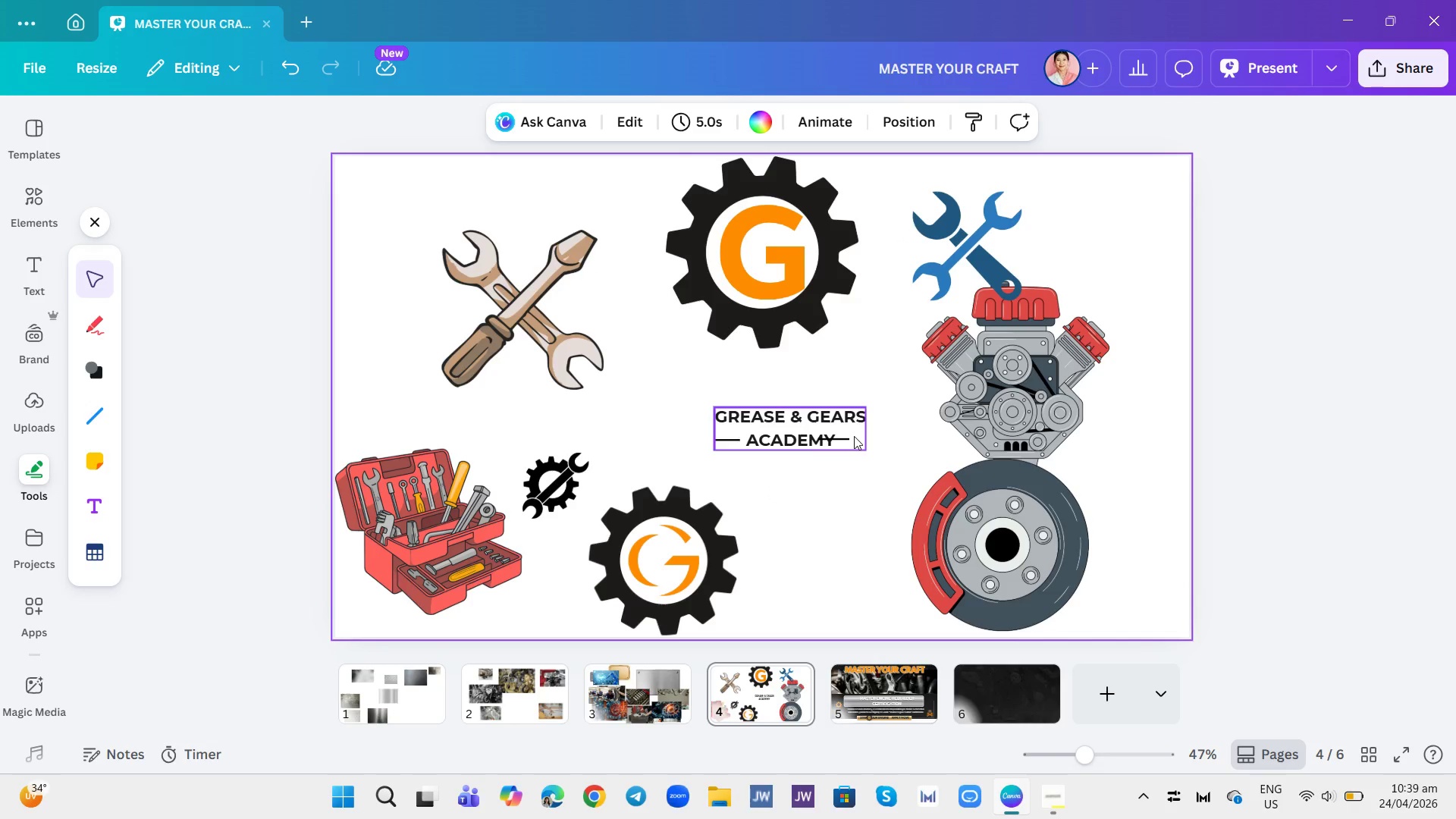 
left_click([838, 434])
 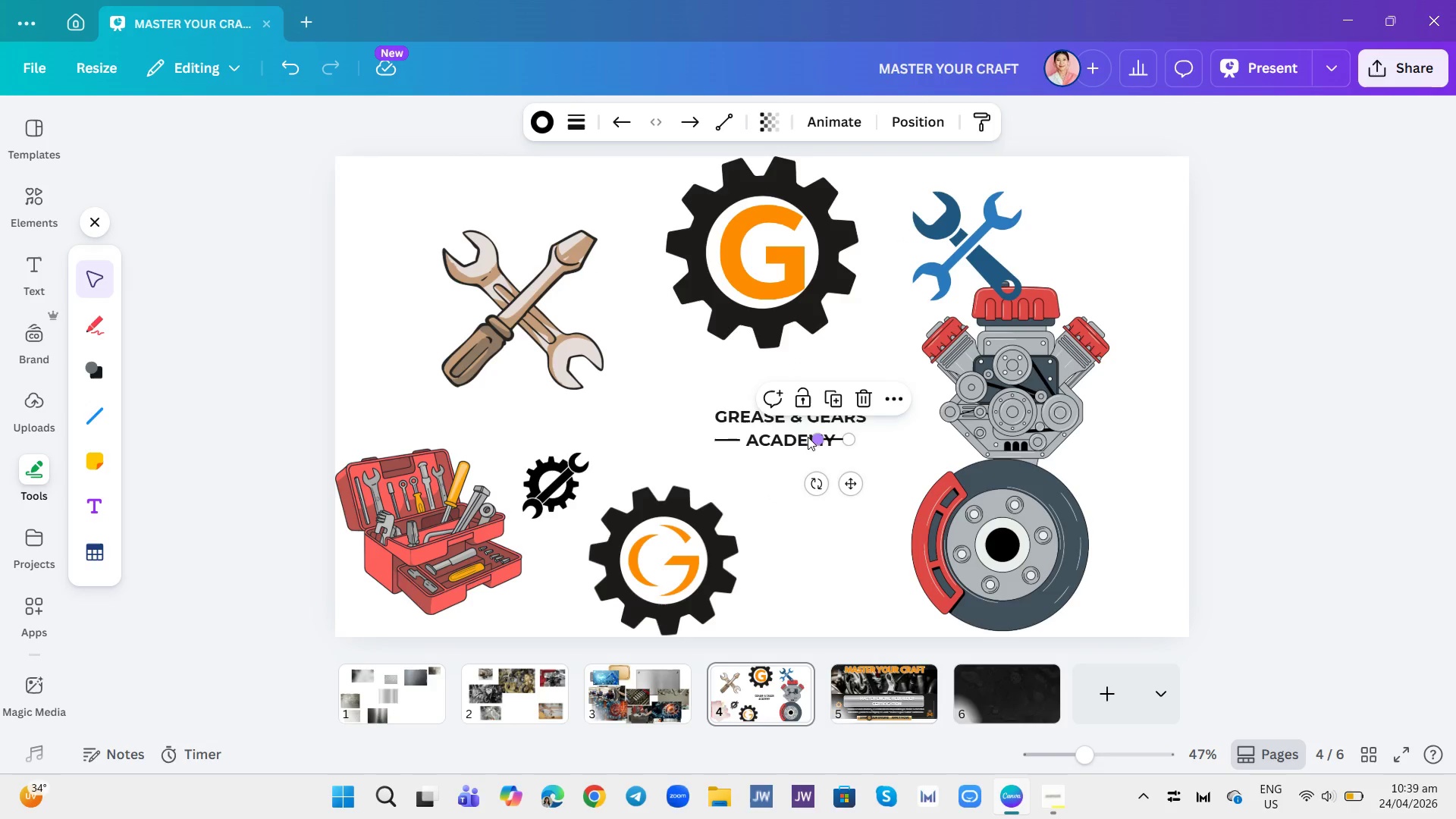 
left_click([797, 436])
 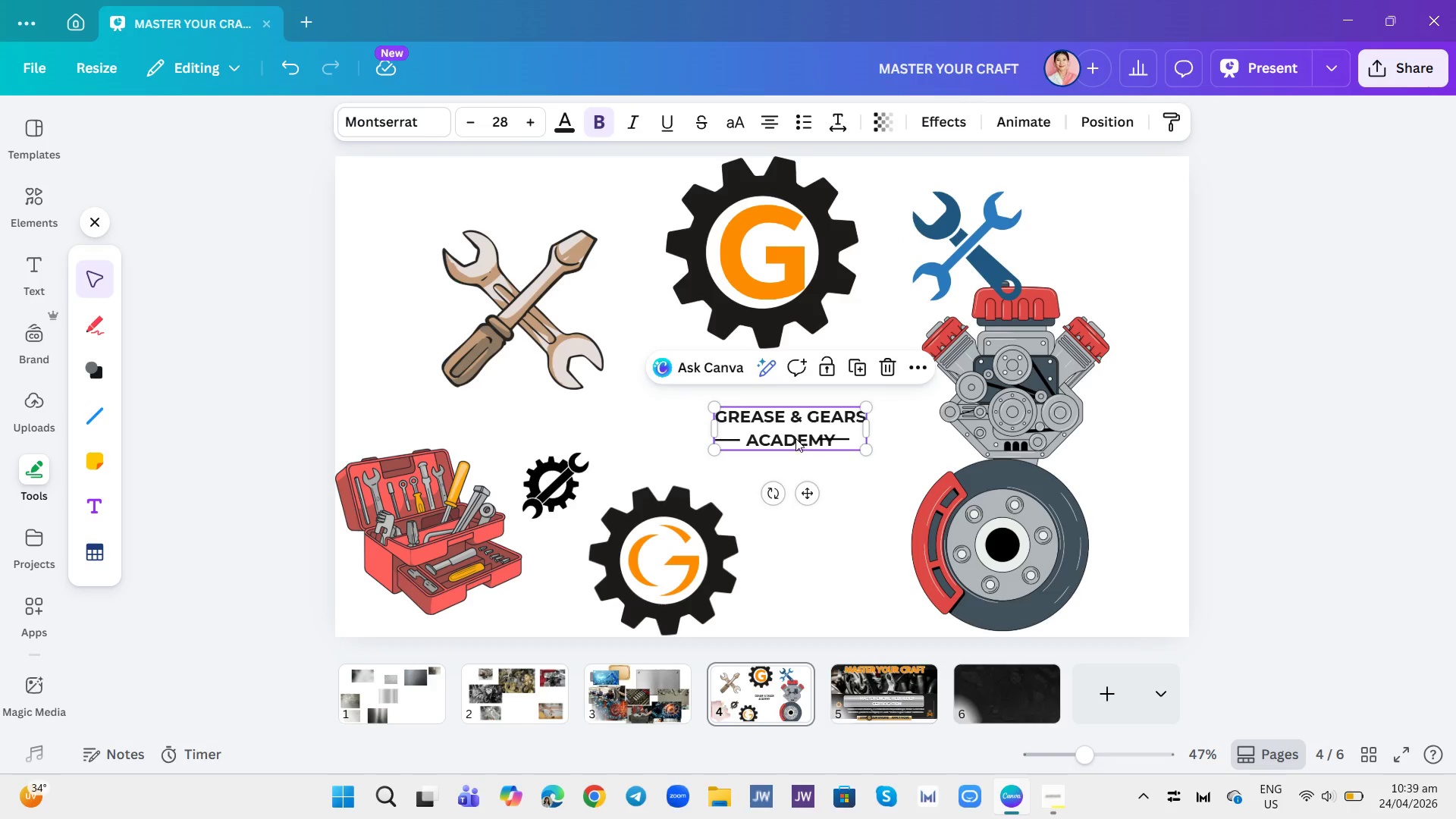 
left_click_drag(start_coordinate=[797, 436], to_coordinate=[821, 460])
 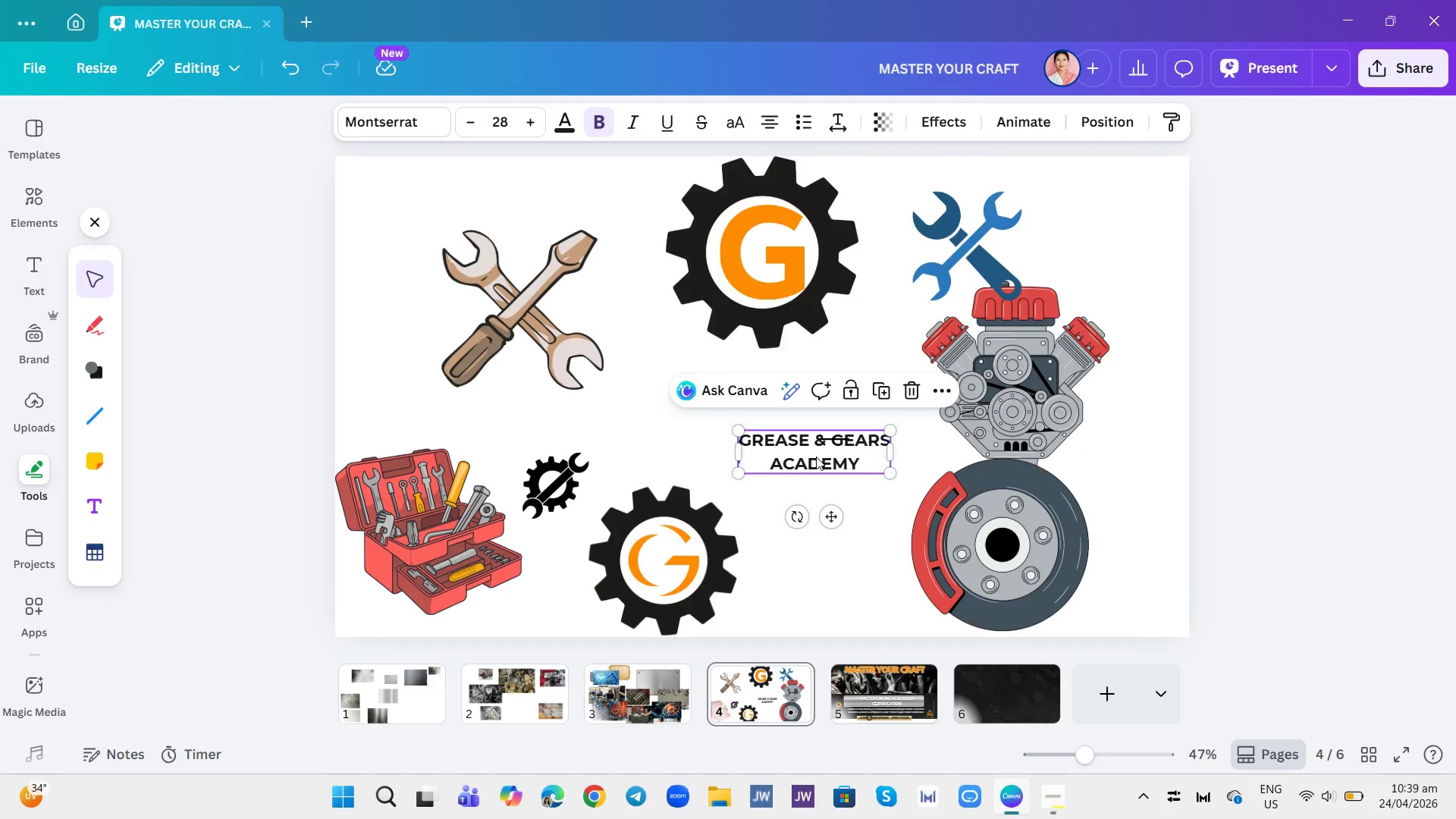 
key(Control+Z)
 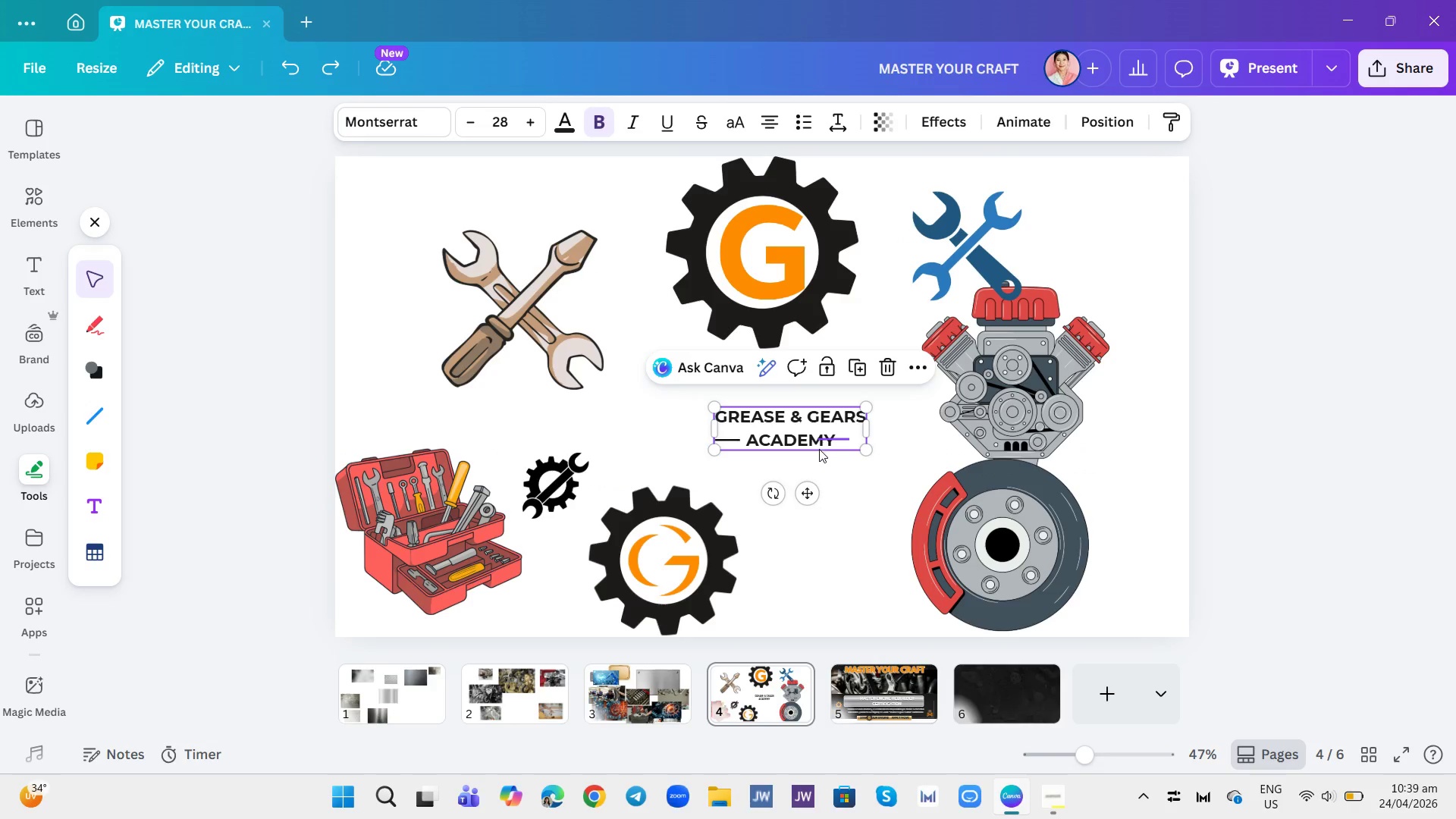 
left_click([844, 517])
 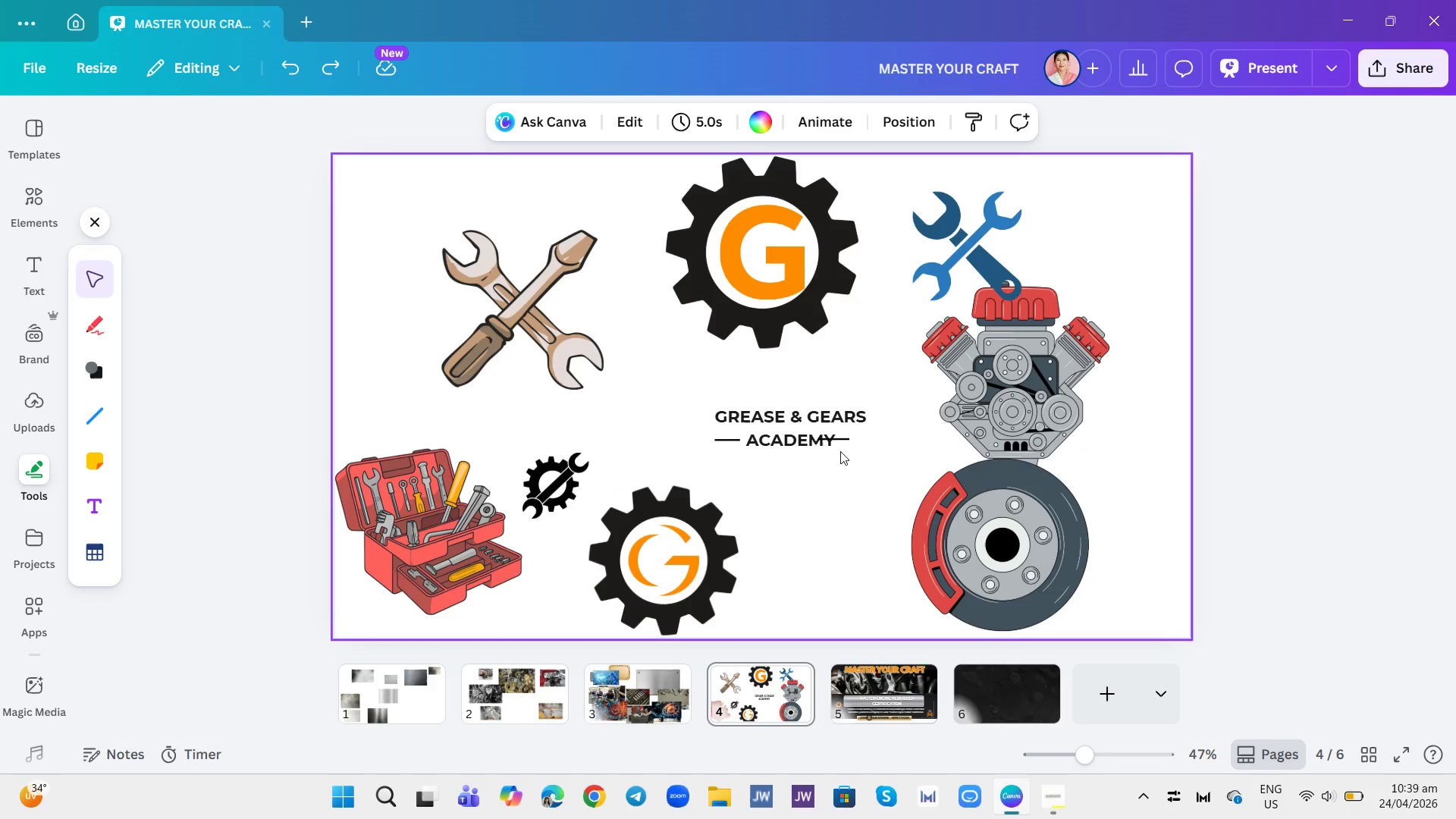 
left_click([837, 441])
 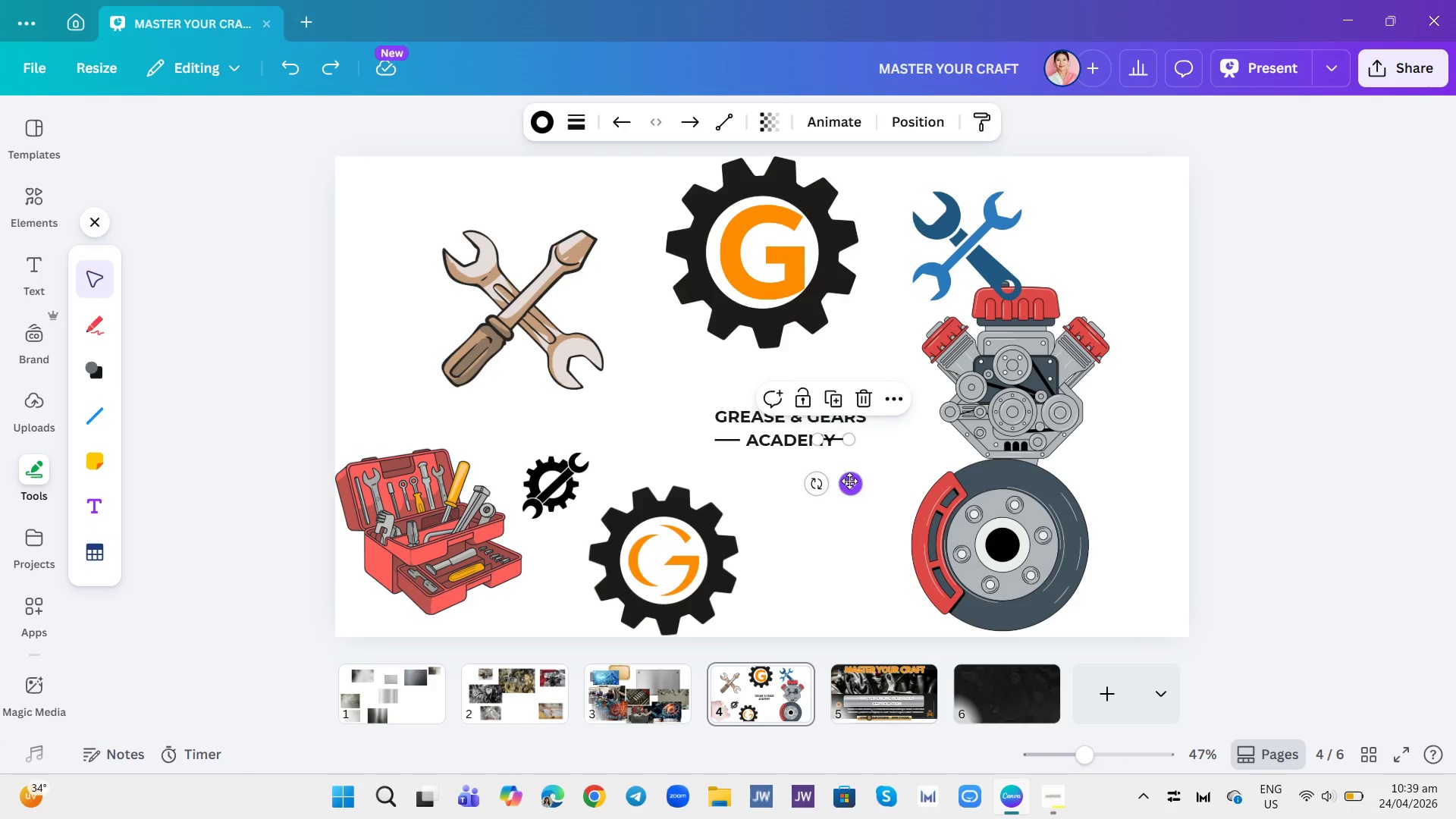 
left_click_drag(start_coordinate=[850, 482], to_coordinate=[866, 485])
 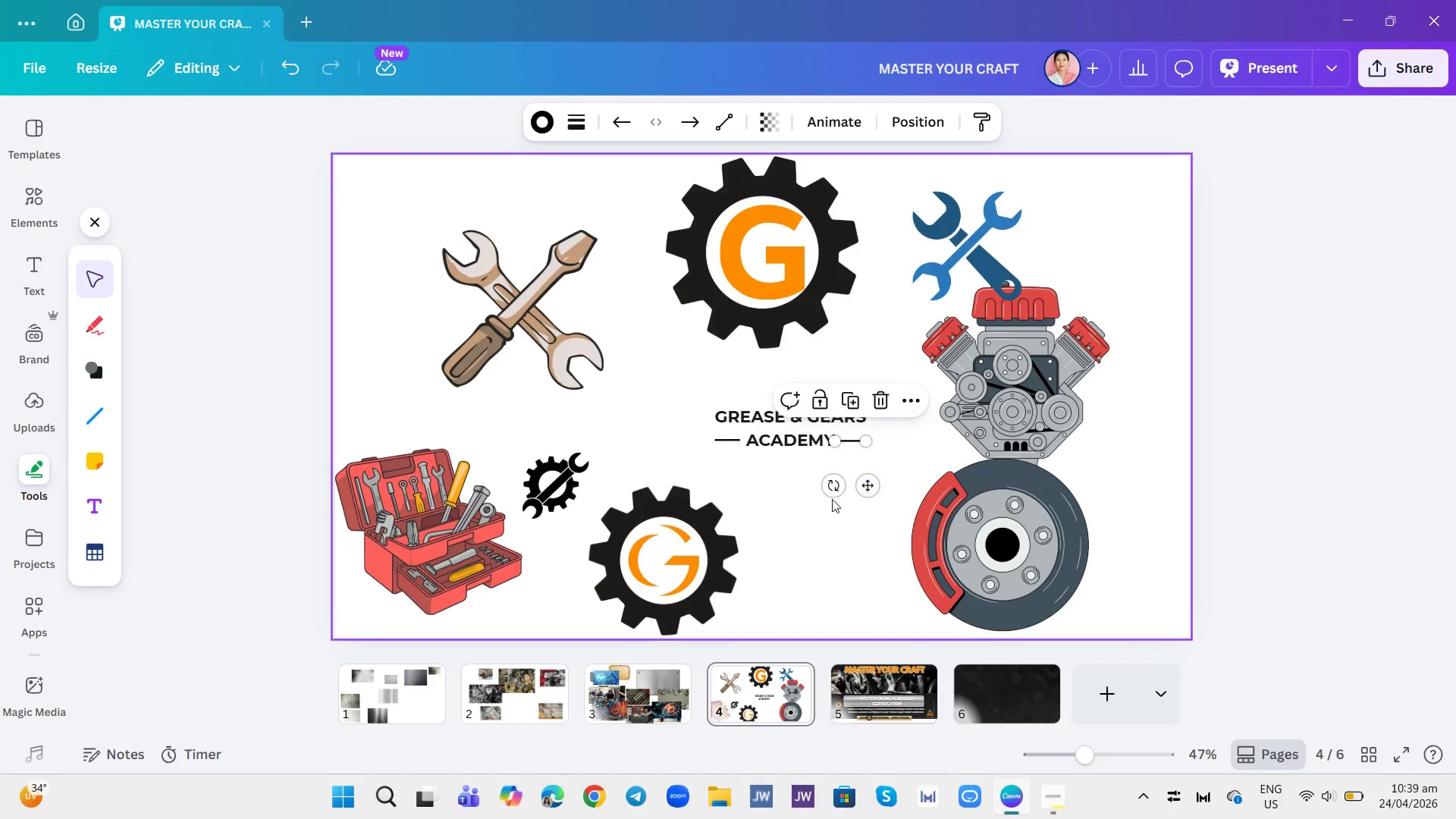 
left_click([832, 499])
 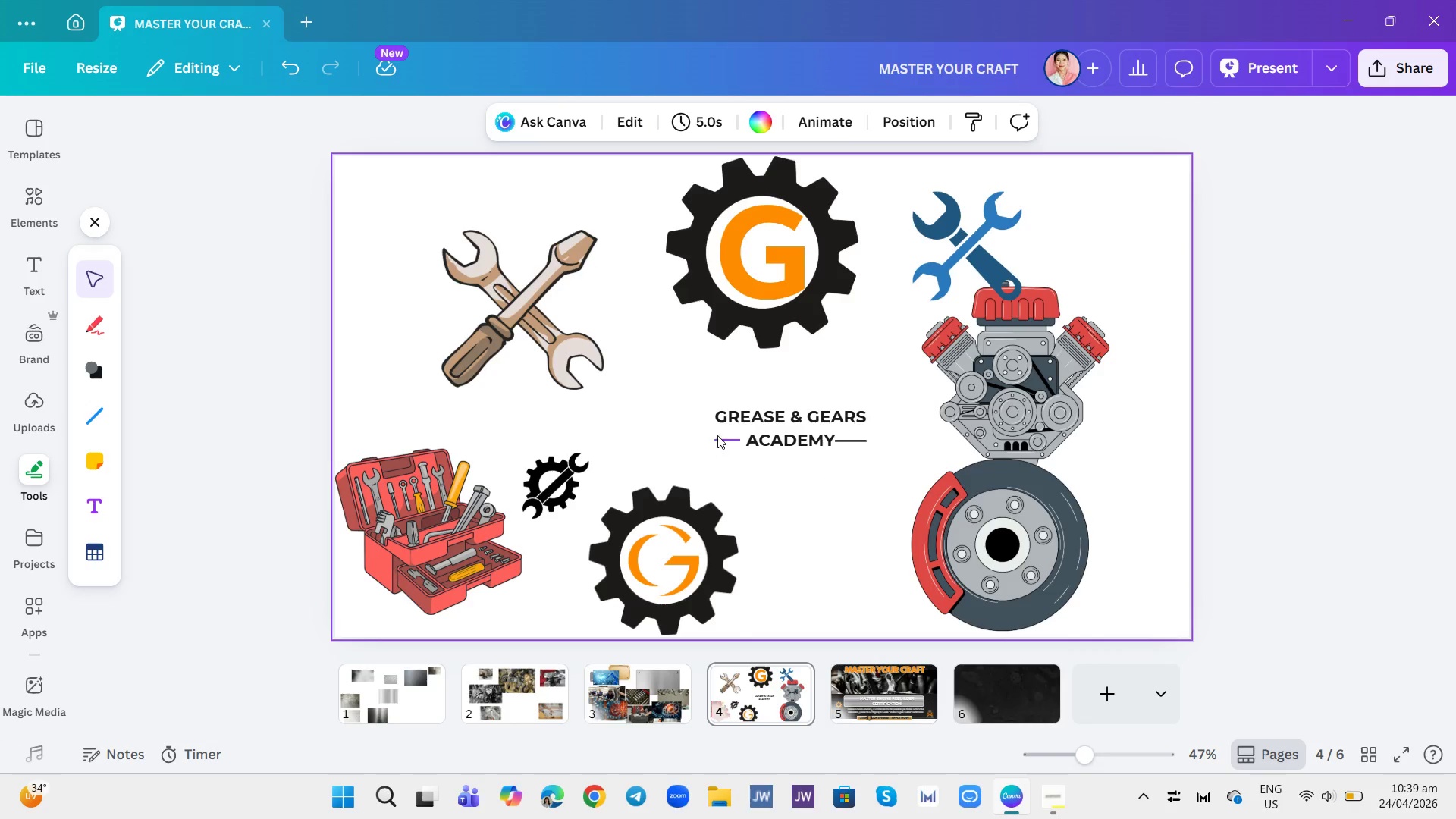 
left_click([723, 435])
 